 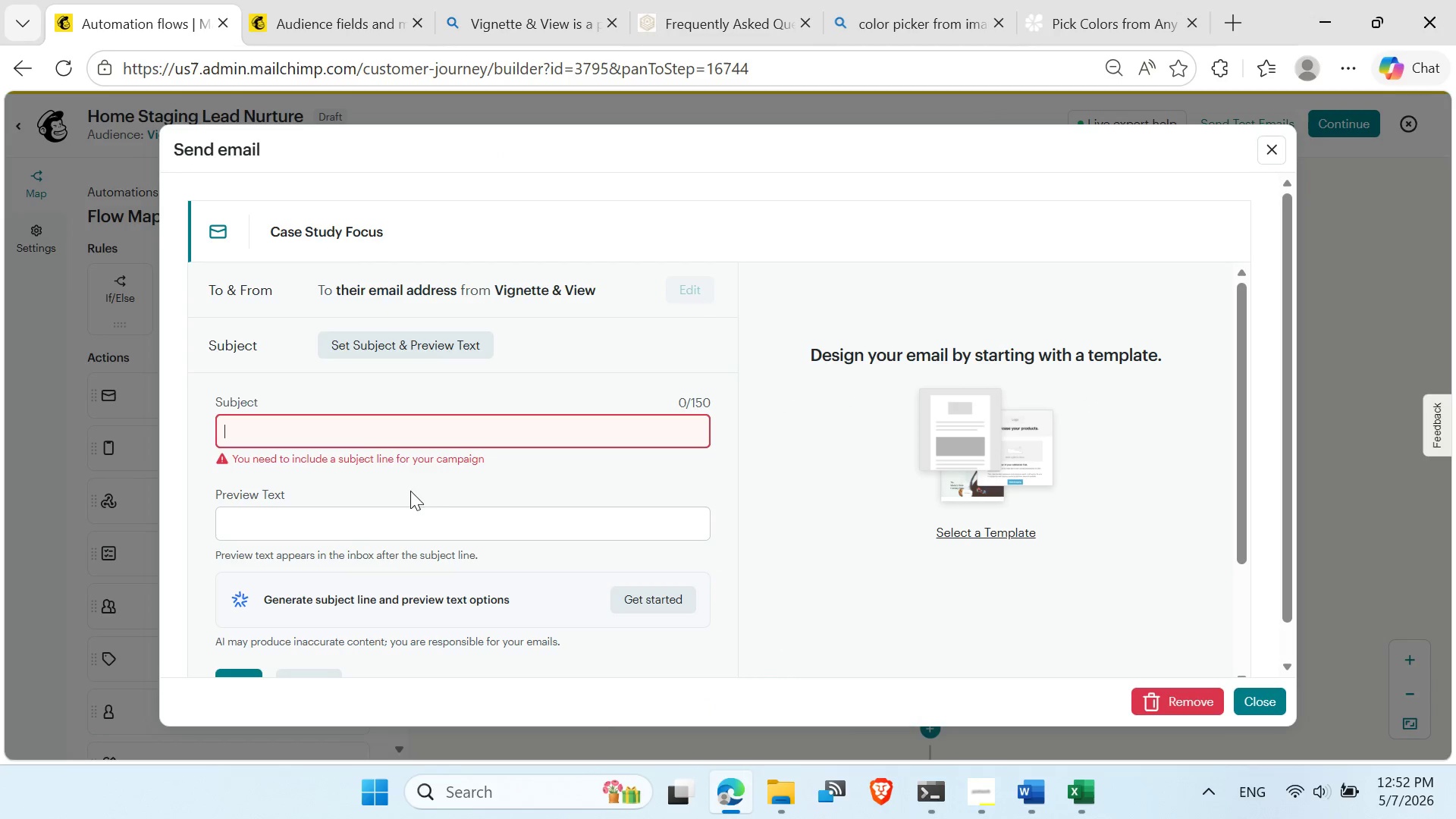 
key(Control+V)
 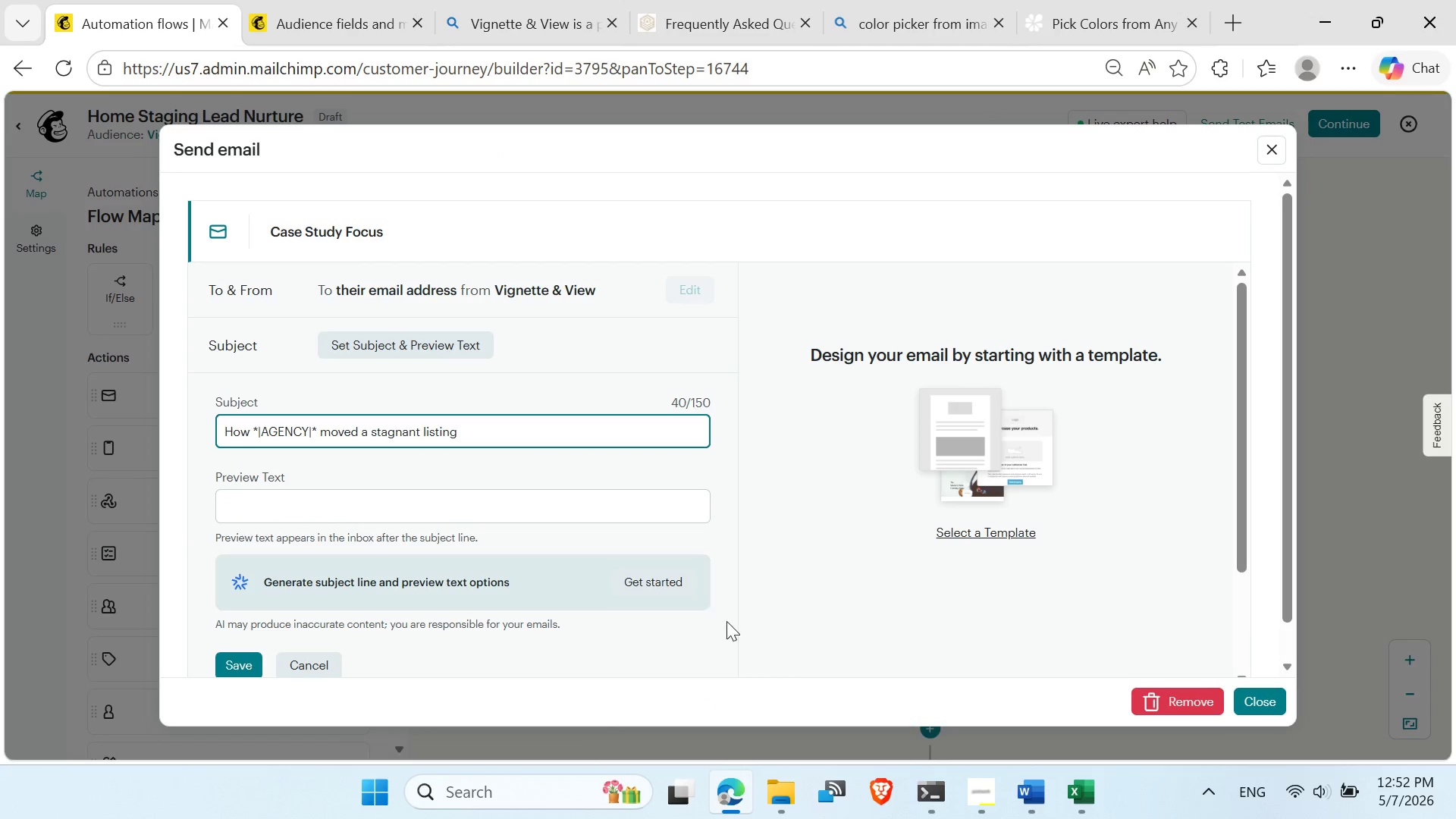 
wait(6.92)
 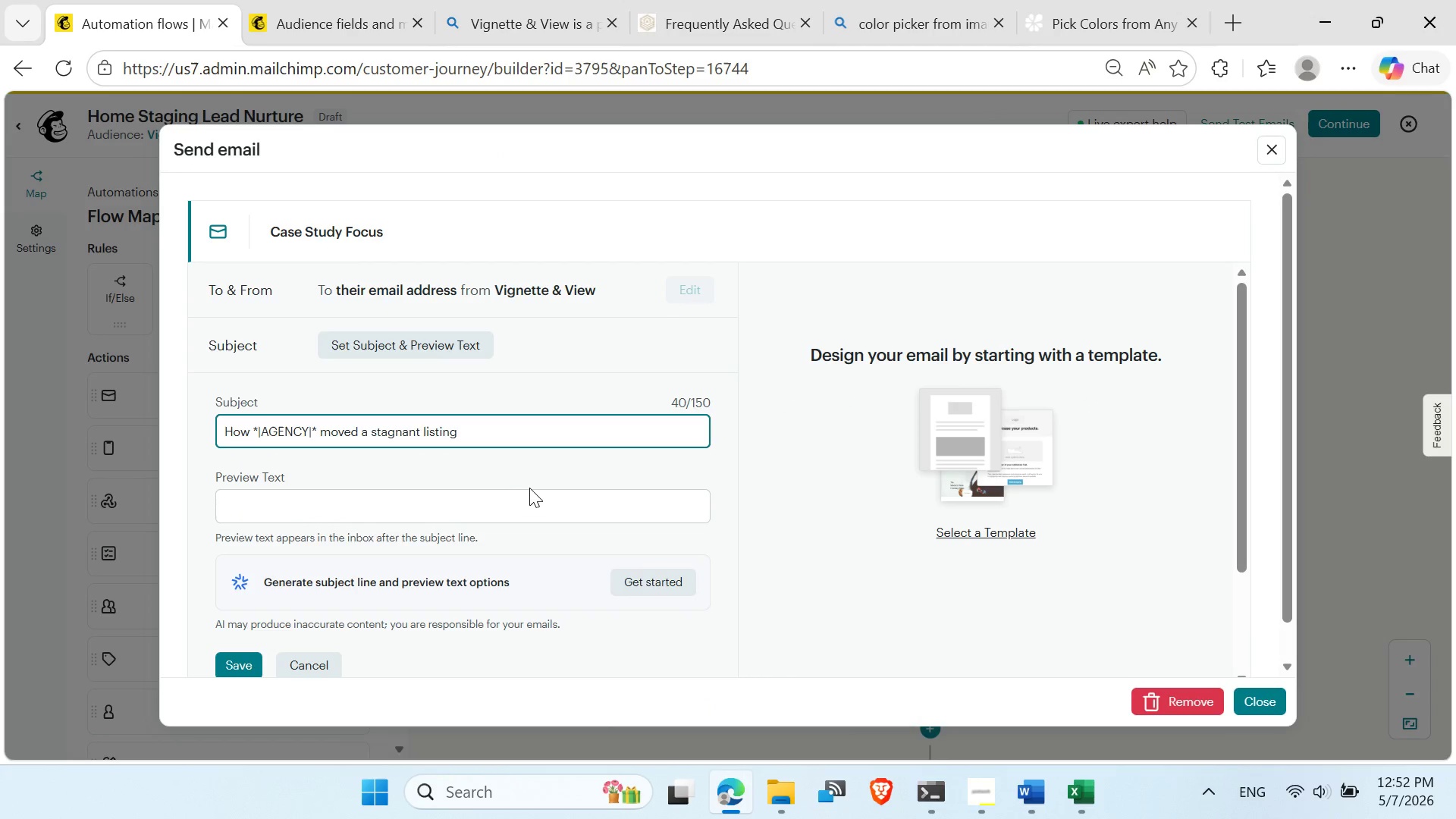 
left_click([318, 499])
 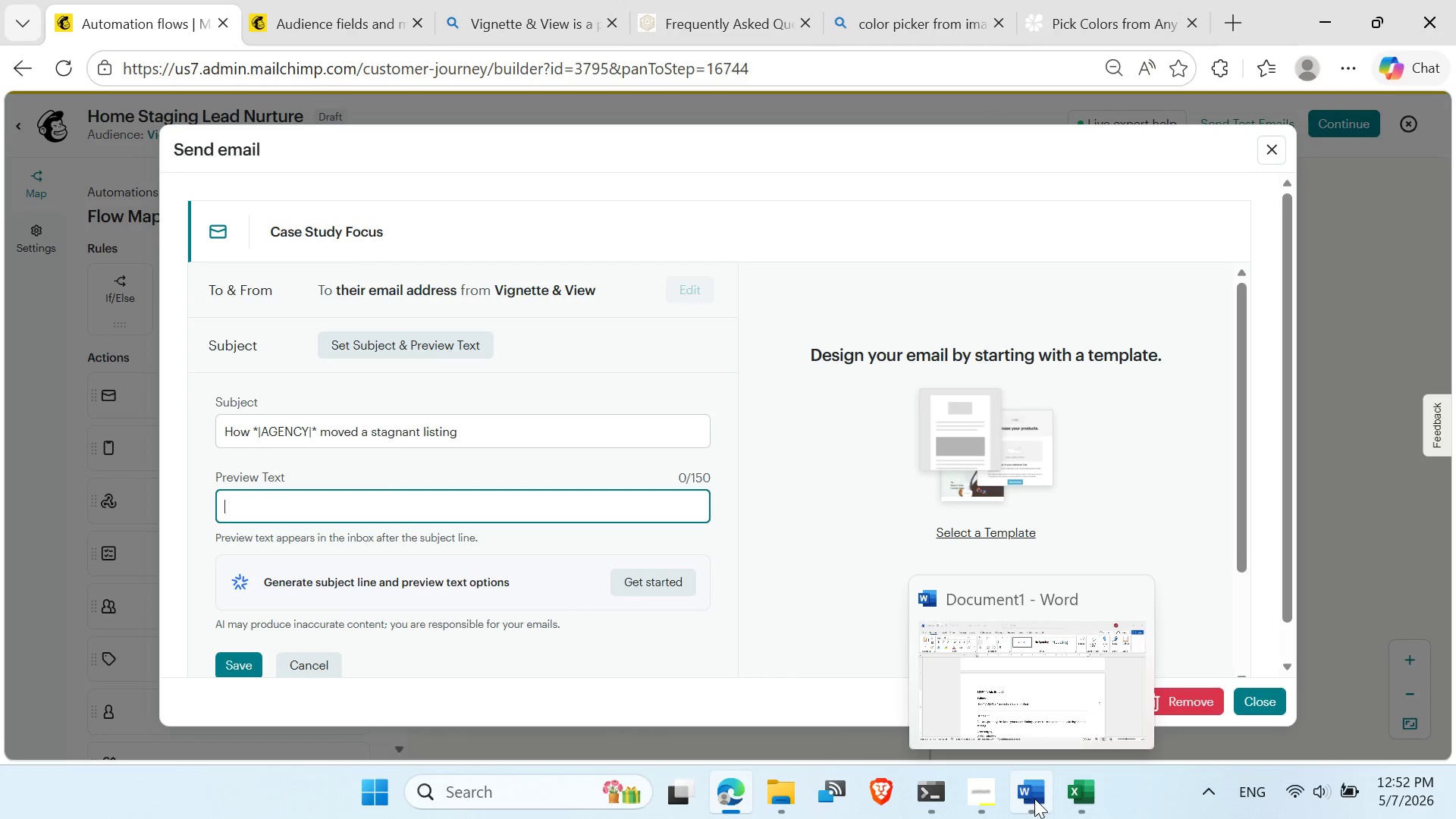 
left_click([1029, 692])
 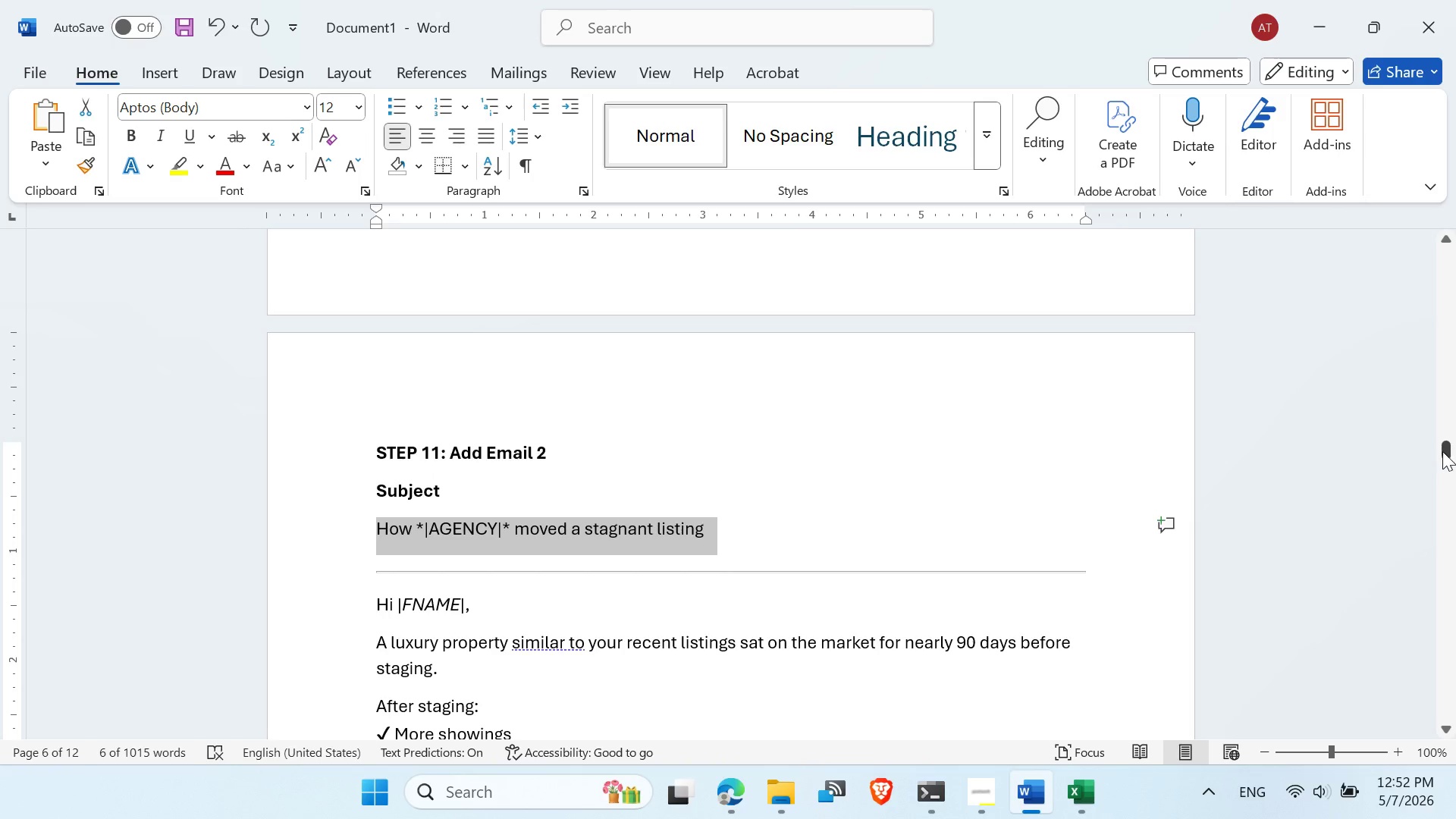 
left_click_drag(start_coordinate=[1448, 449], to_coordinate=[1439, 743])
 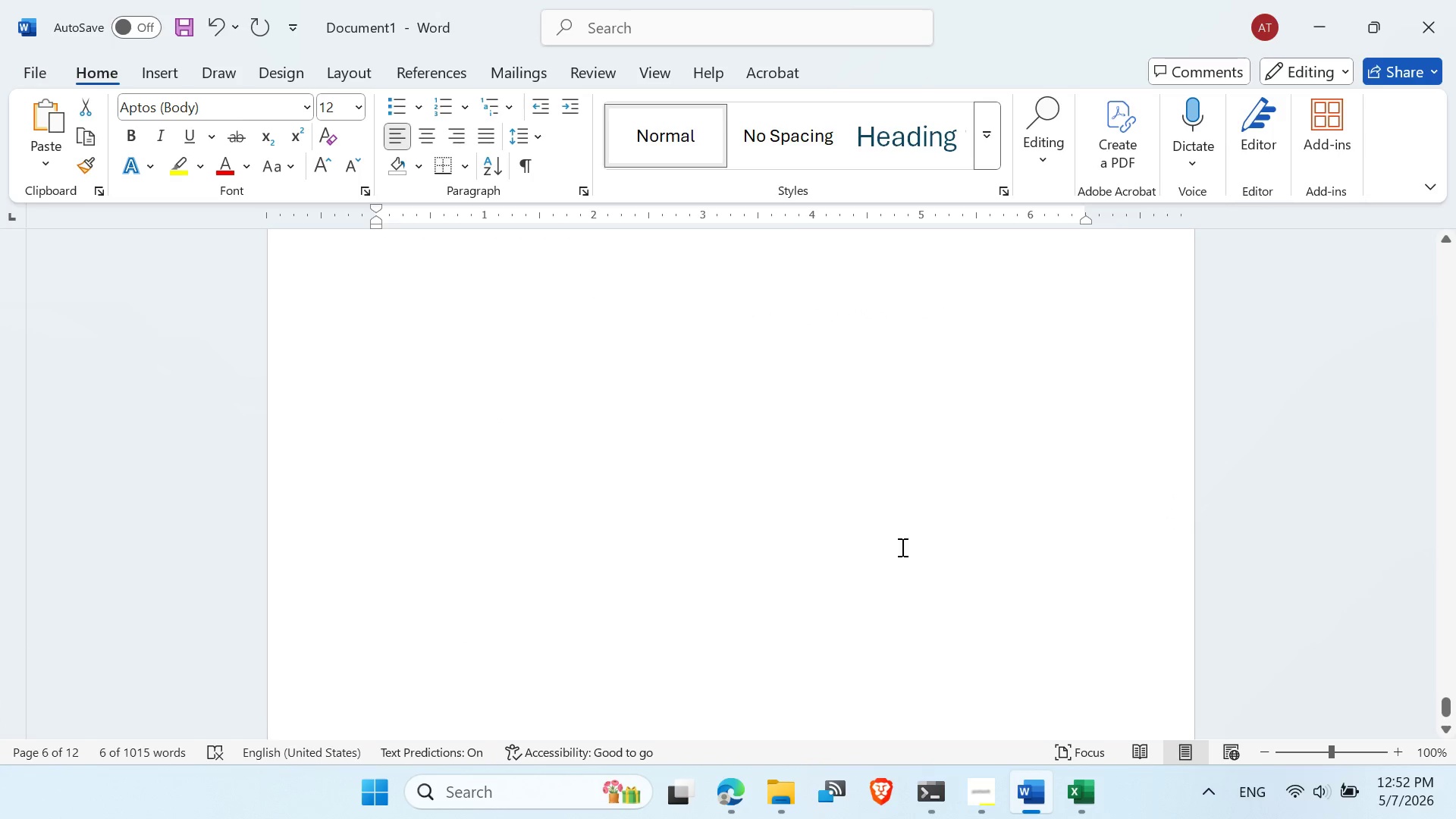 
scroll: coordinate [573, 482], scroll_direction: up, amount: 26.0
 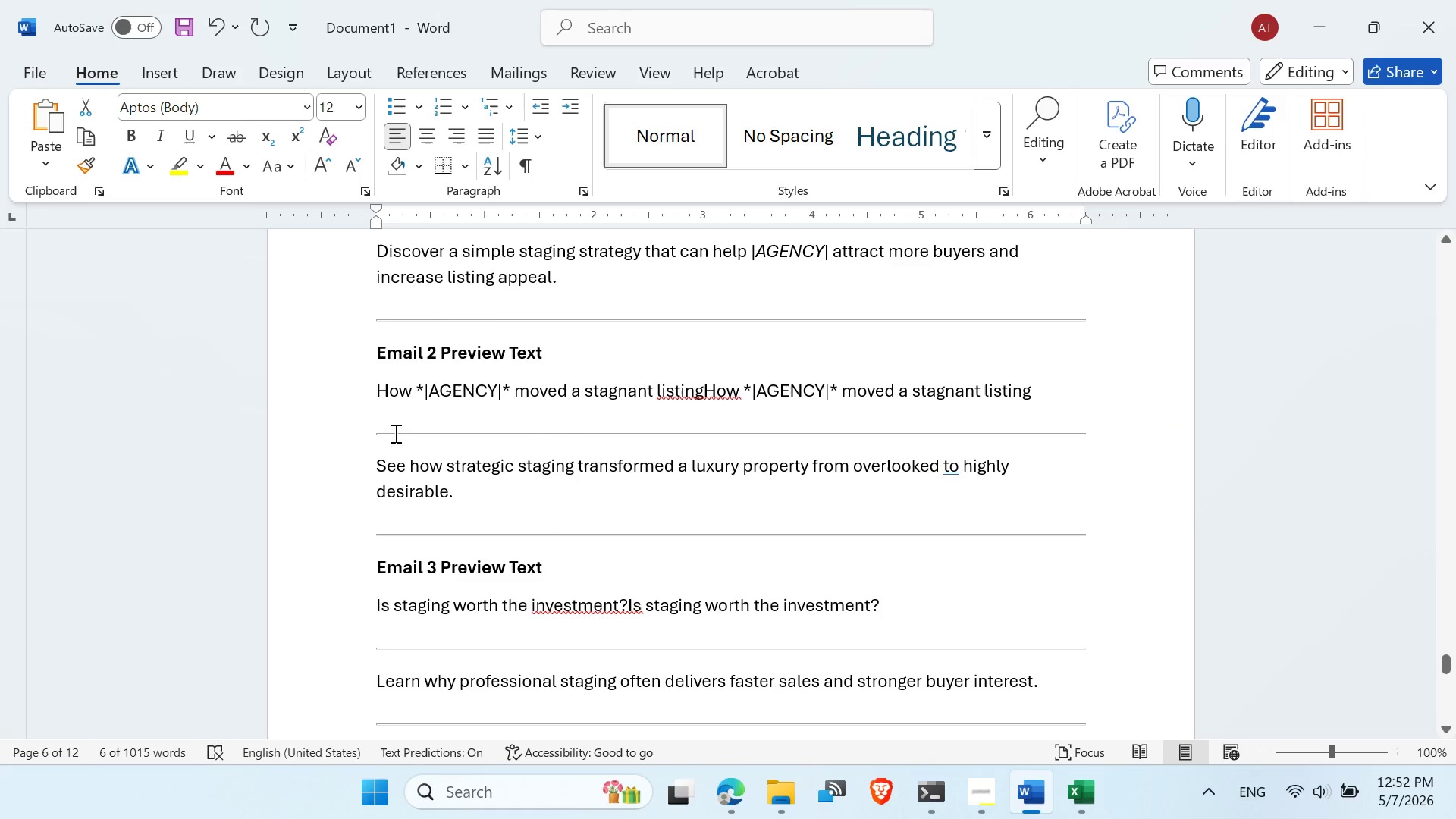 
left_click_drag(start_coordinate=[375, 460], to_coordinate=[451, 488])
 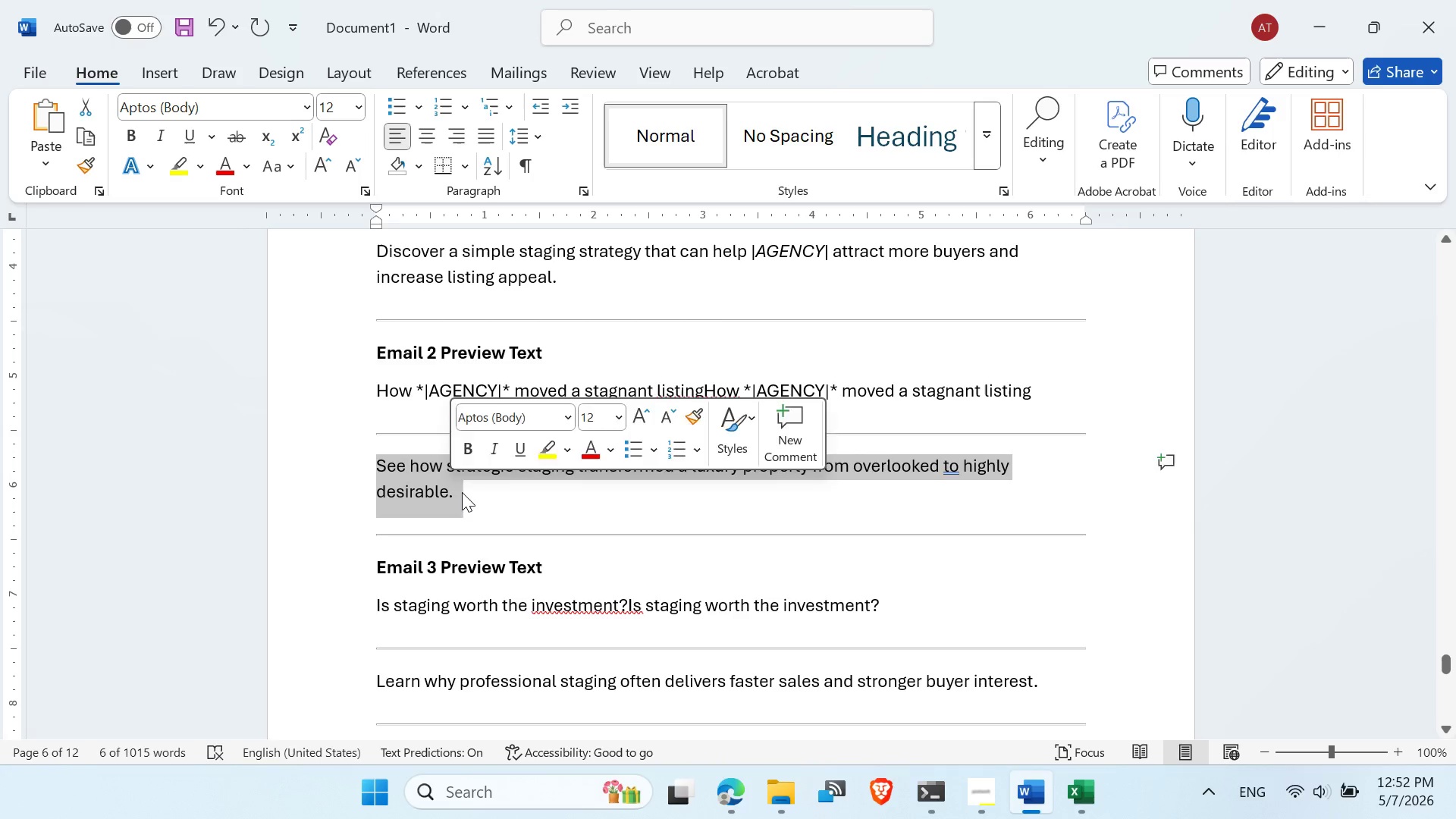 
left_click([464, 492])
 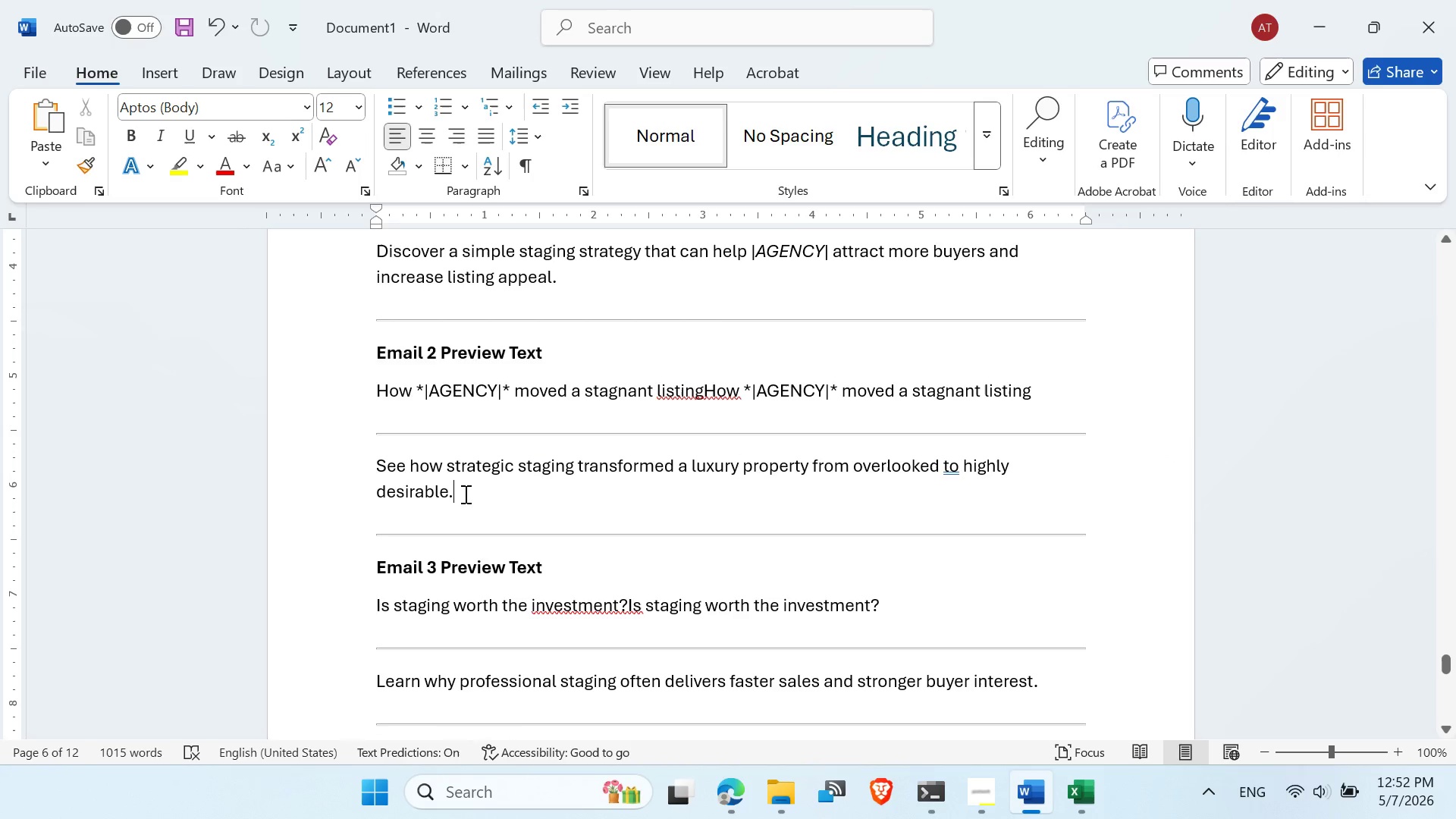 
left_click_drag(start_coordinate=[464, 494], to_coordinate=[374, 472])
 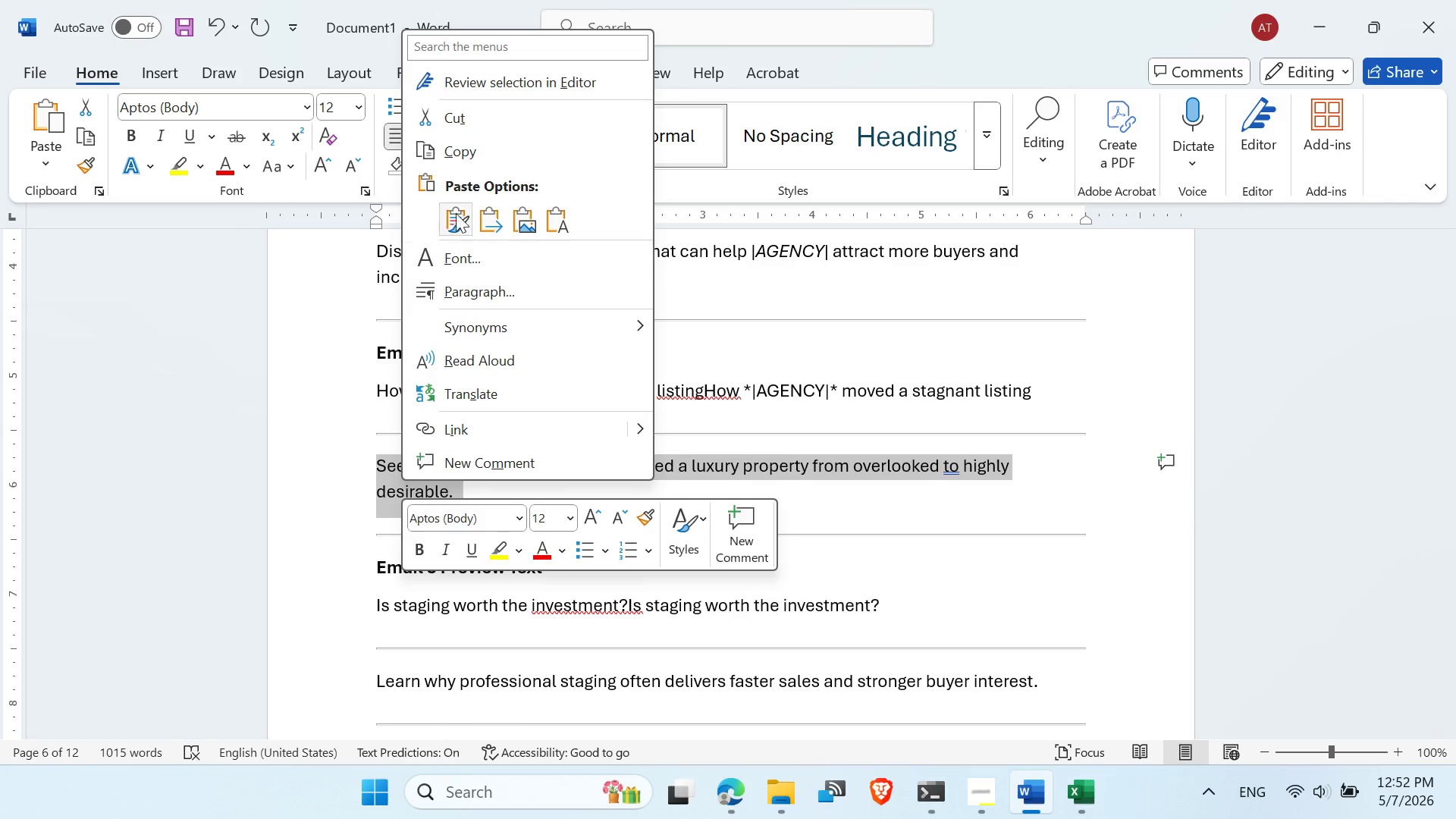 
left_click([457, 158])
 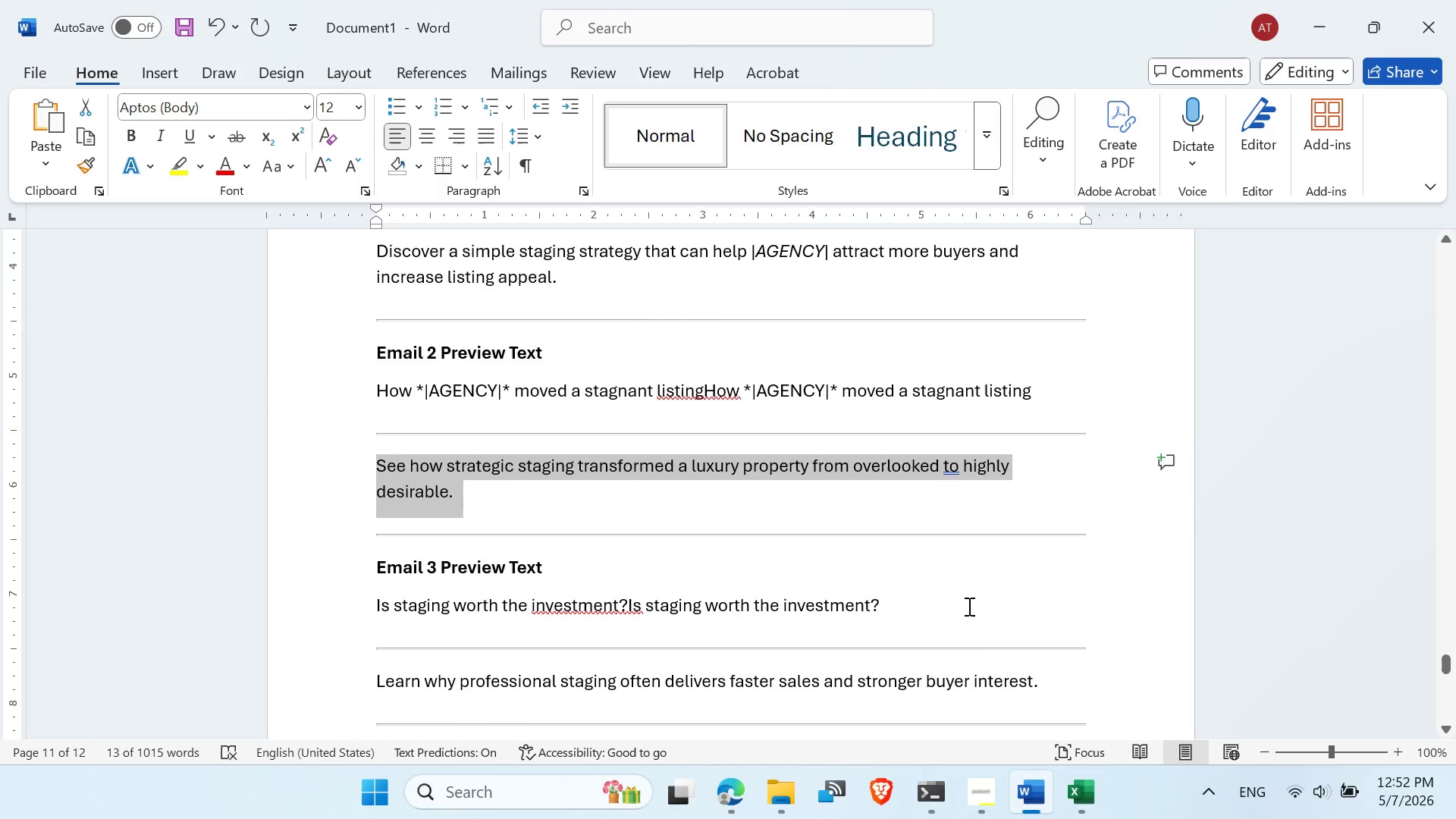 
mouse_move([951, 494])
 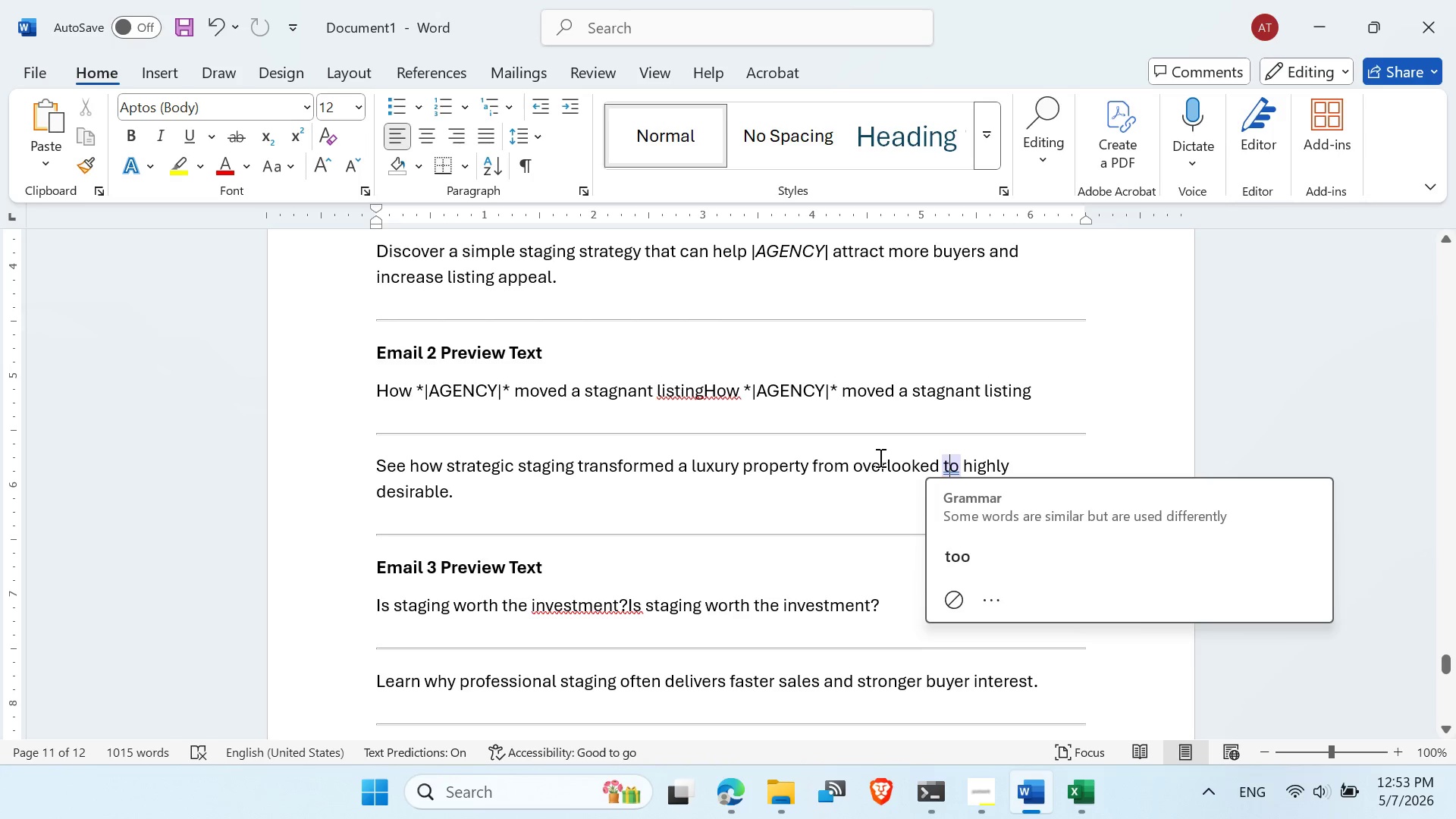 
wait(6.64)
 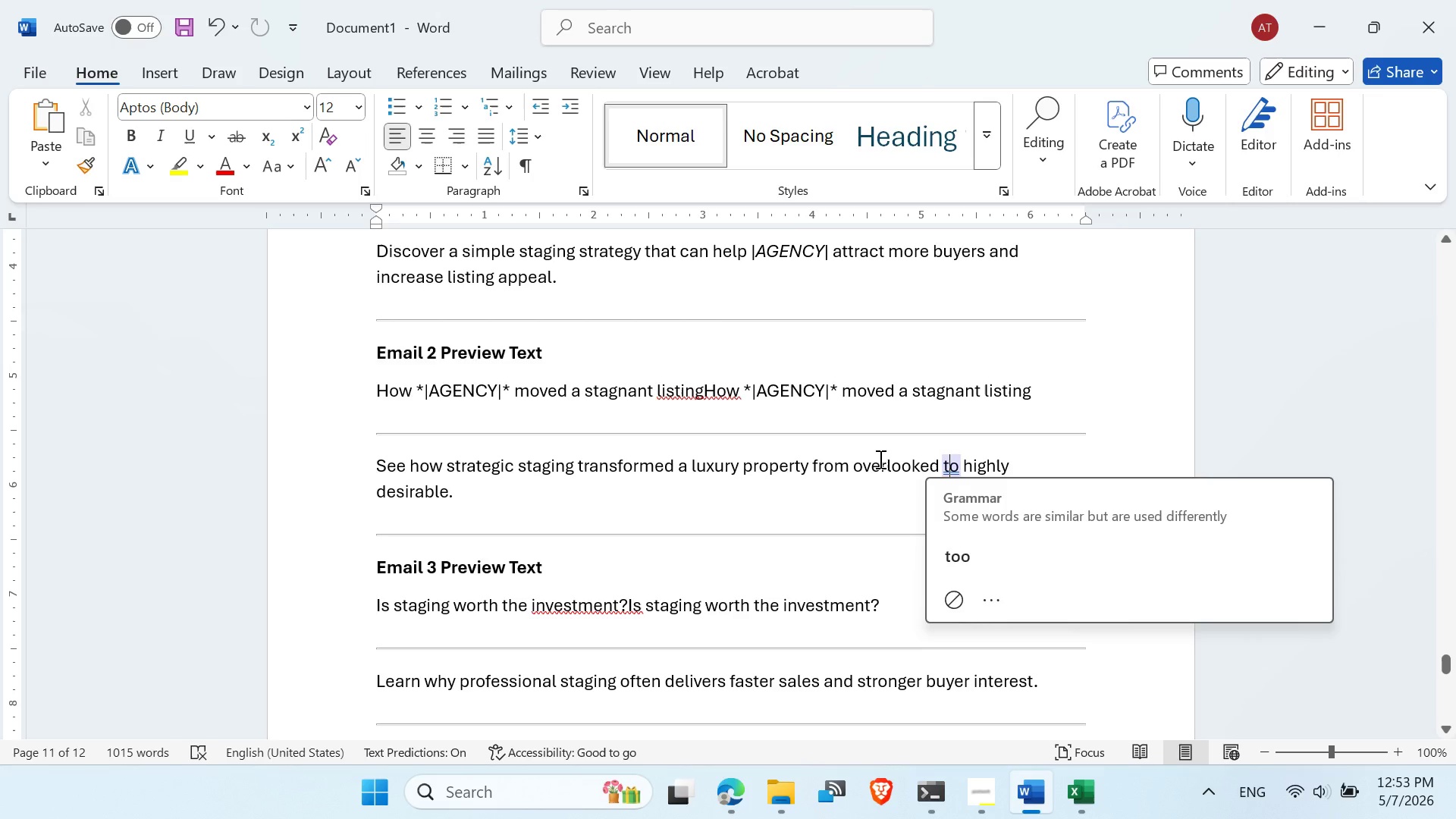 
left_click([733, 785])
 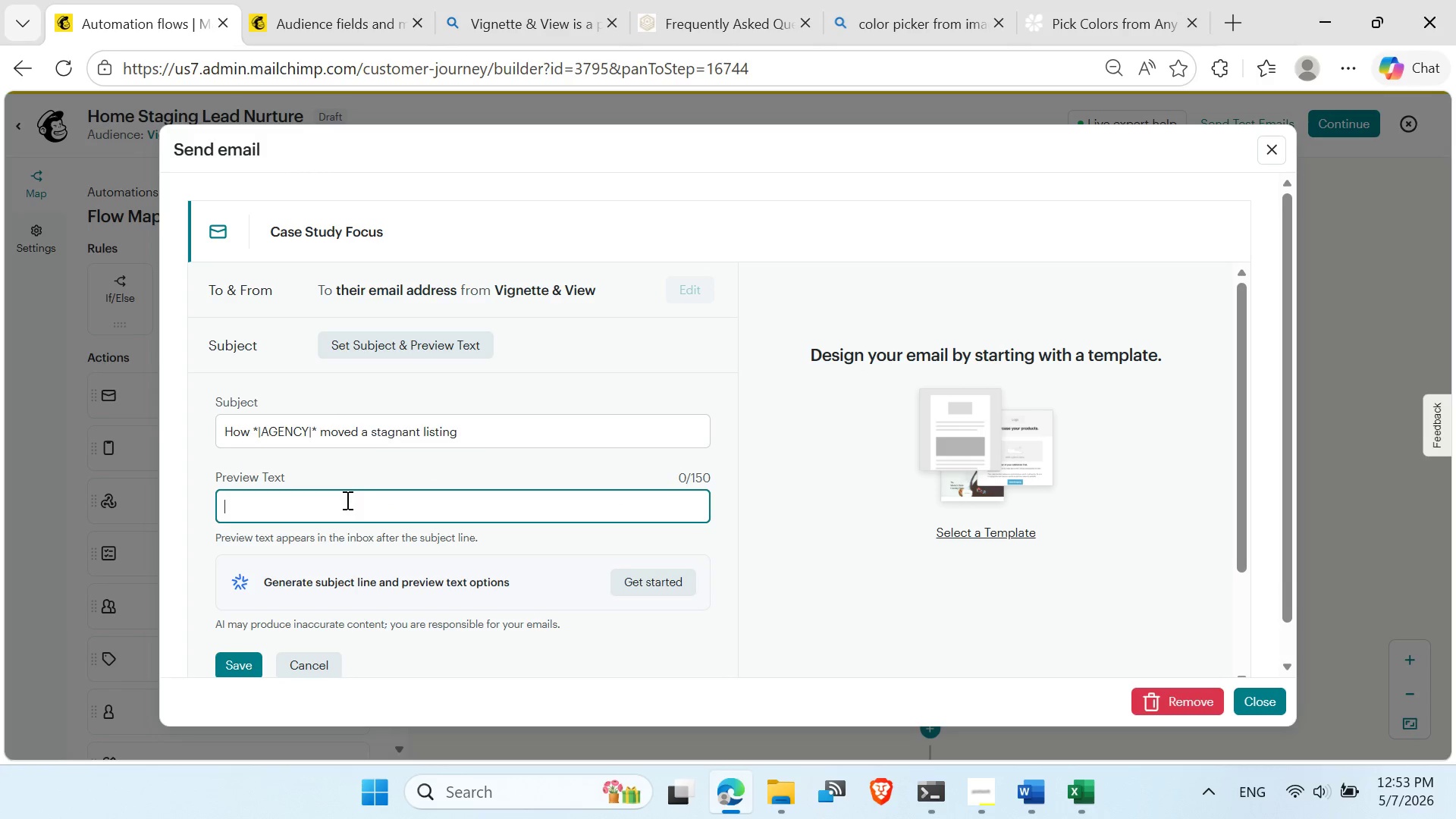 
right_click([346, 500])
 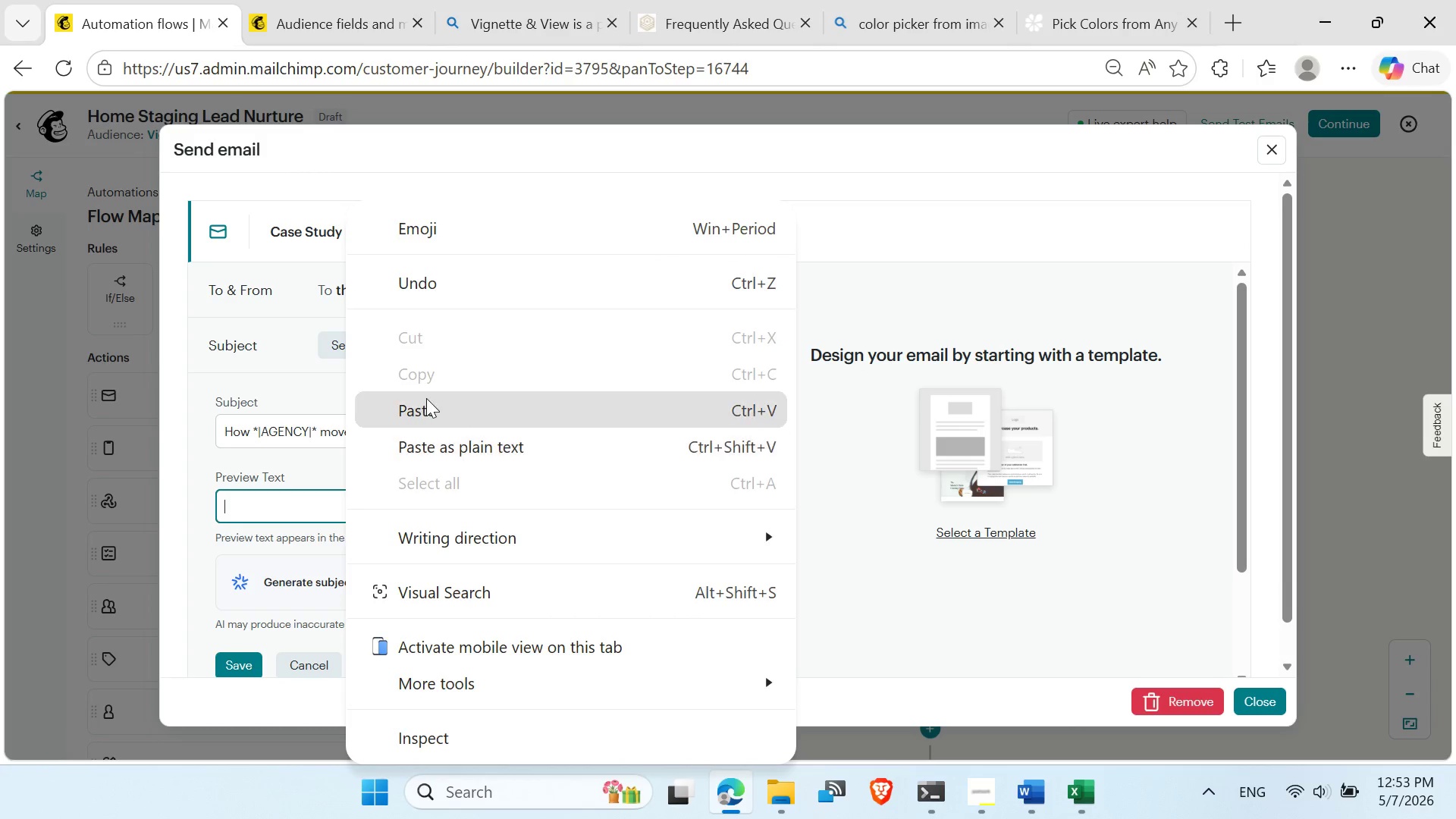 
left_click([426, 398])
 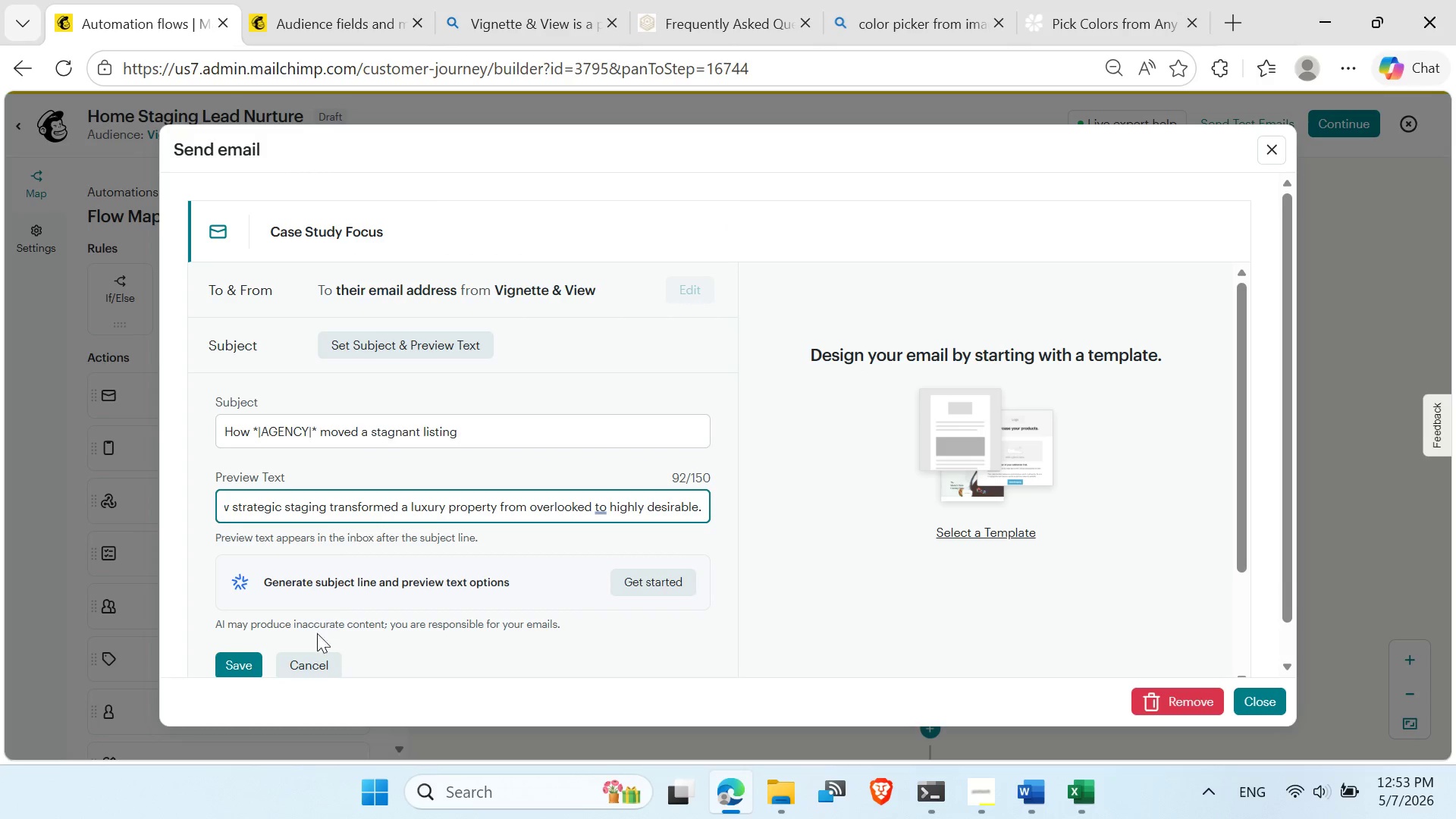 
left_click([237, 666])
 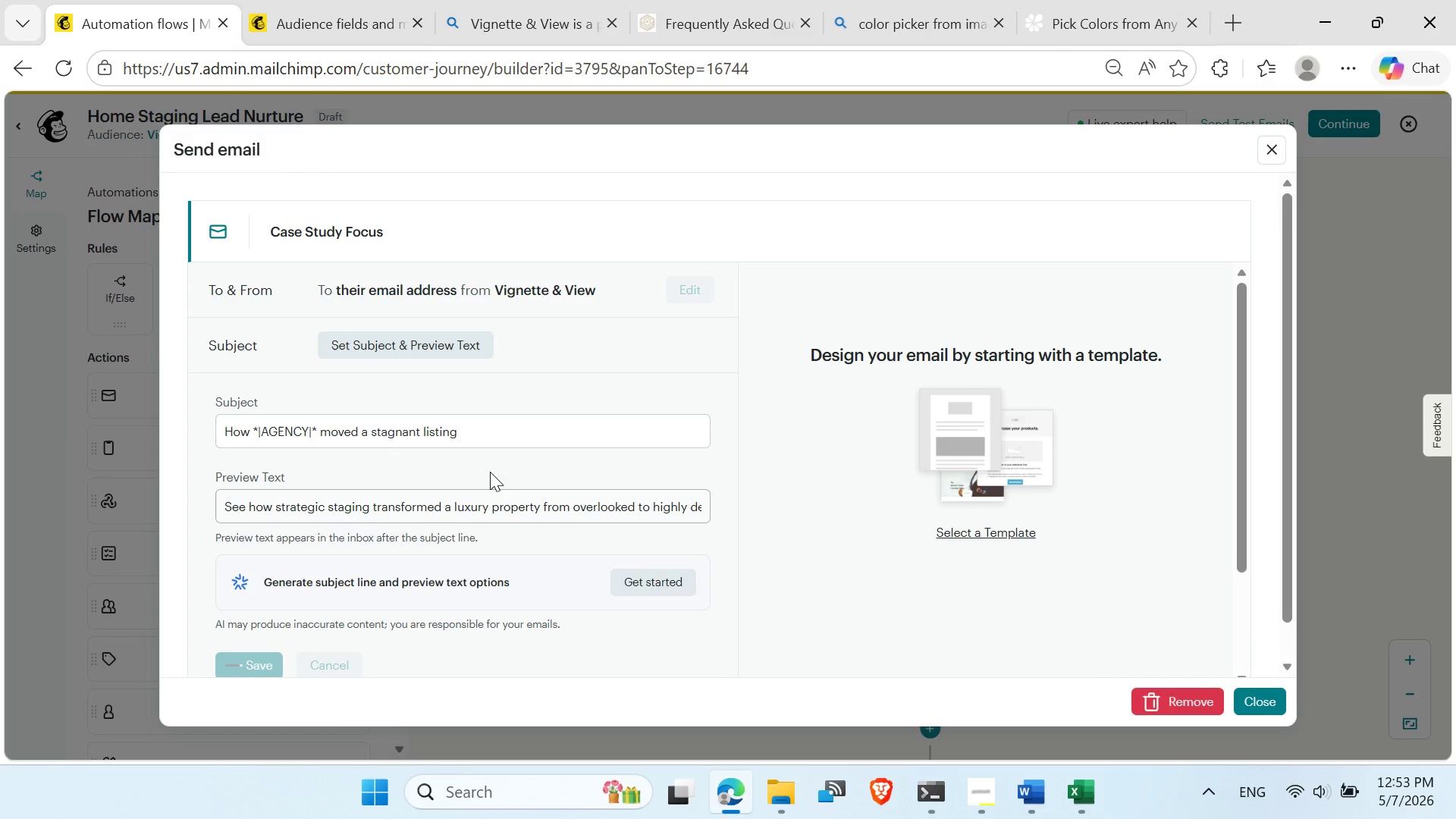 
mouse_move([507, 458])
 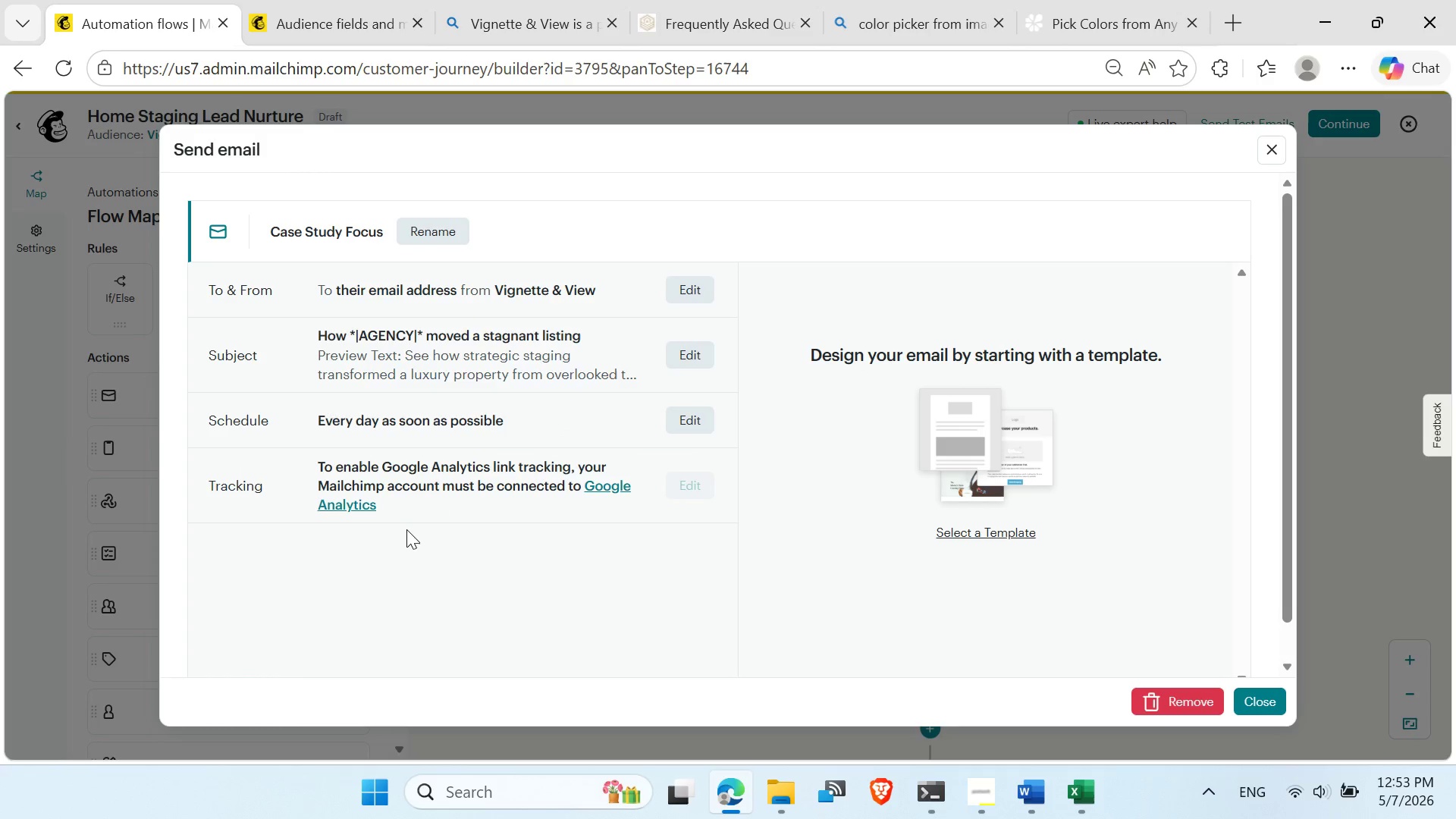 
scroll: coordinate [535, 484], scroll_direction: up, amount: 1.0
 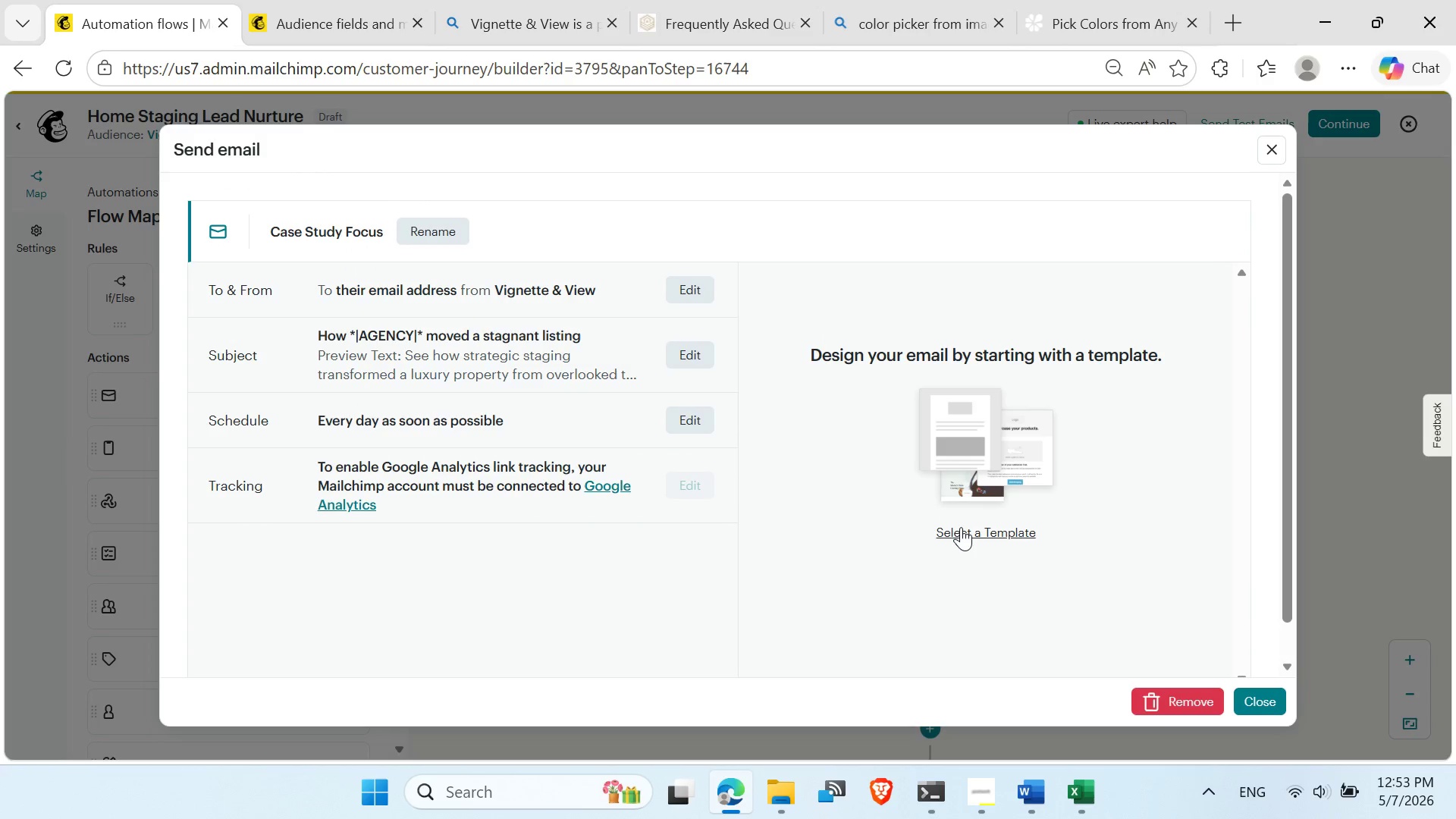 
left_click([961, 527])
 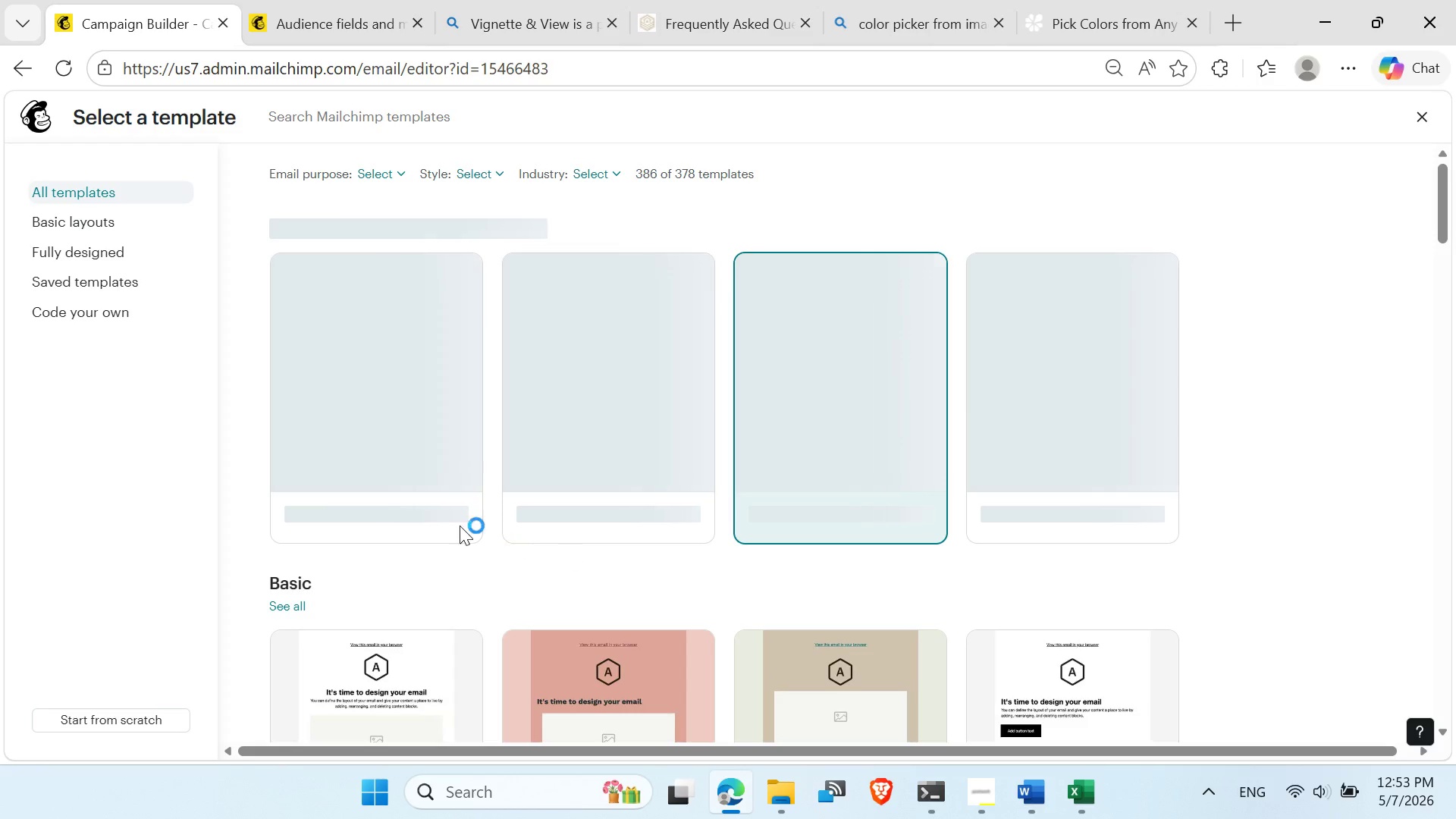 
wait(5.52)
 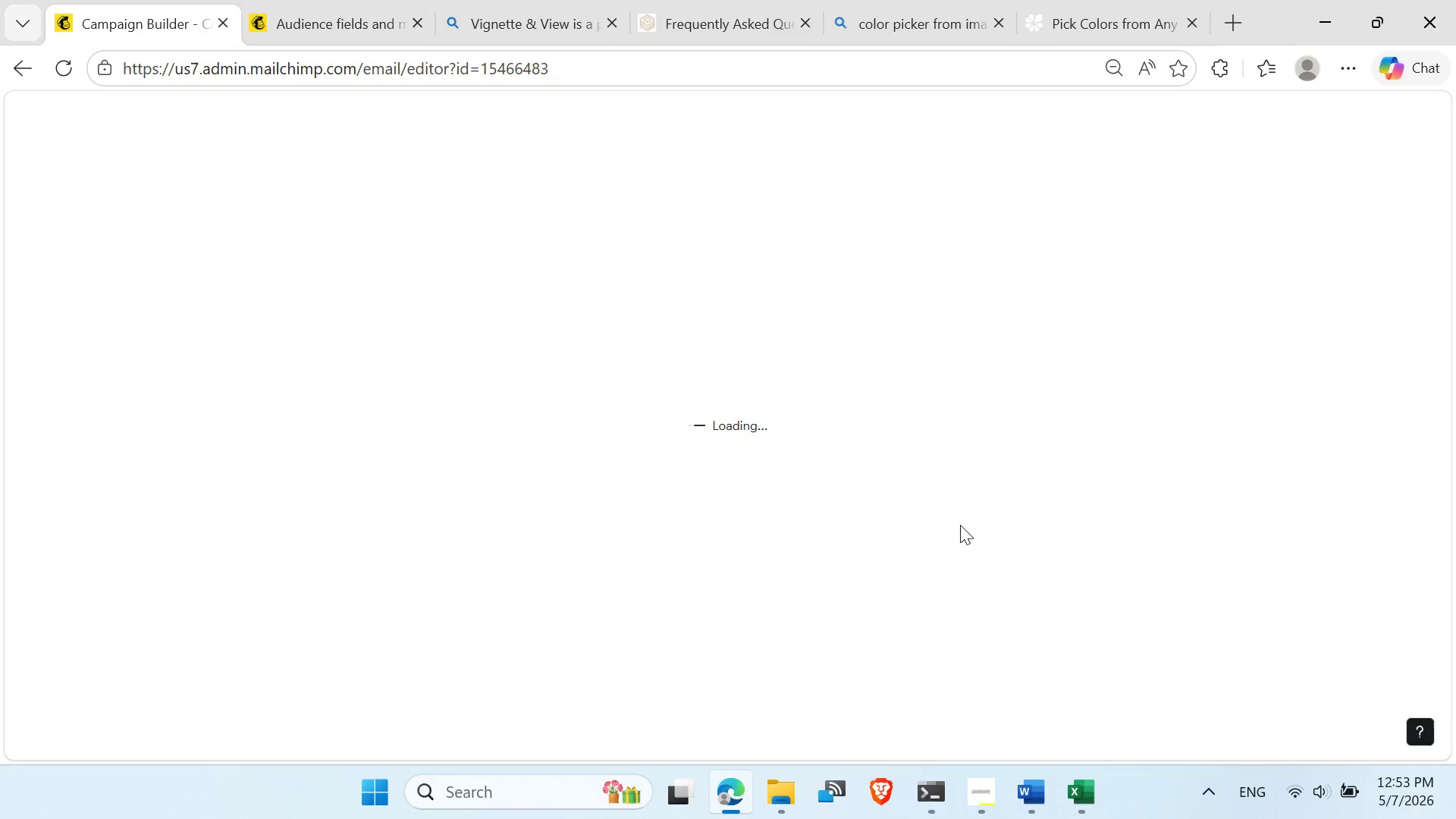 
left_click([376, 394])
 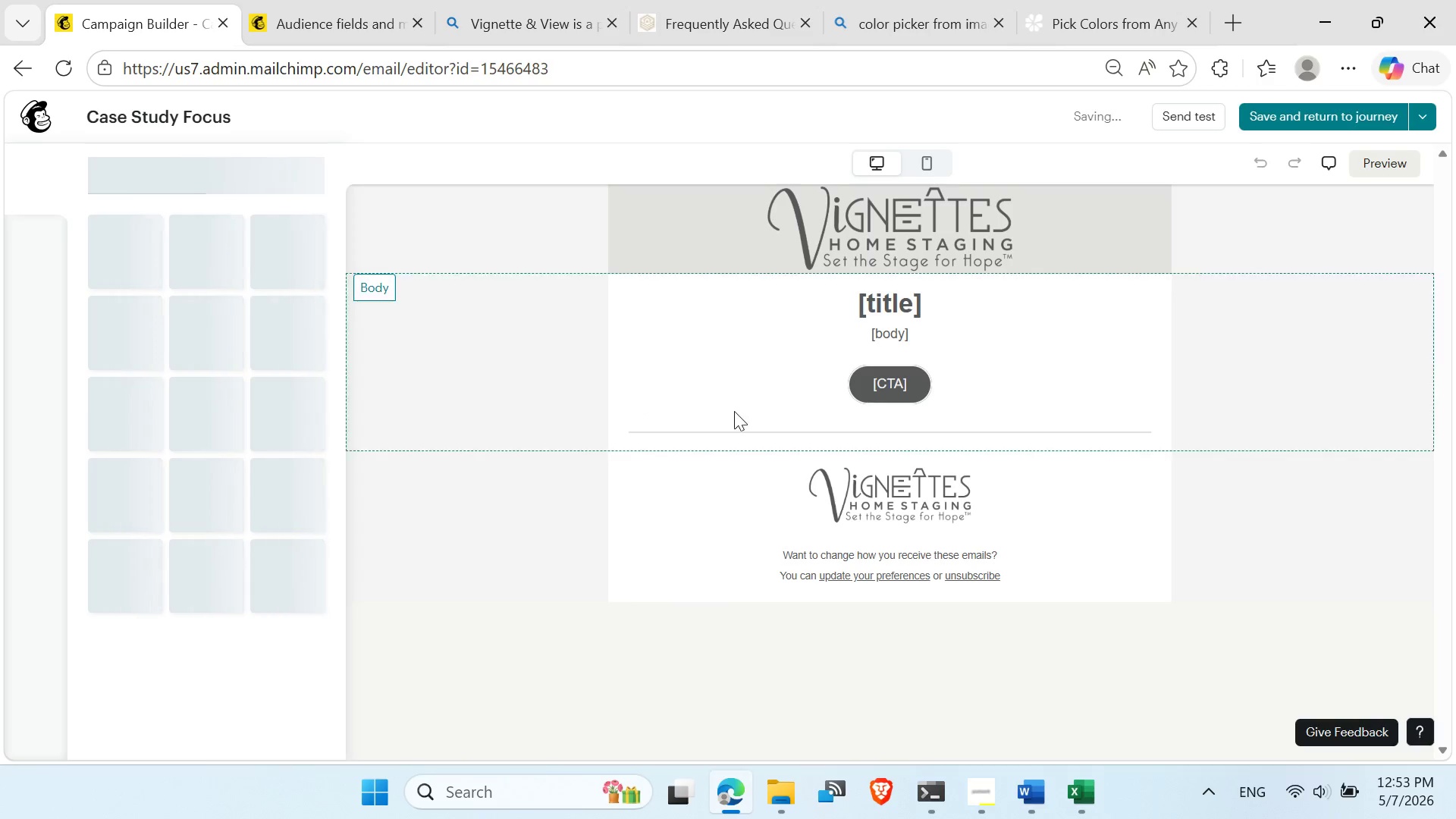 
scroll: coordinate [884, 584], scroll_direction: up, amount: 32.0
 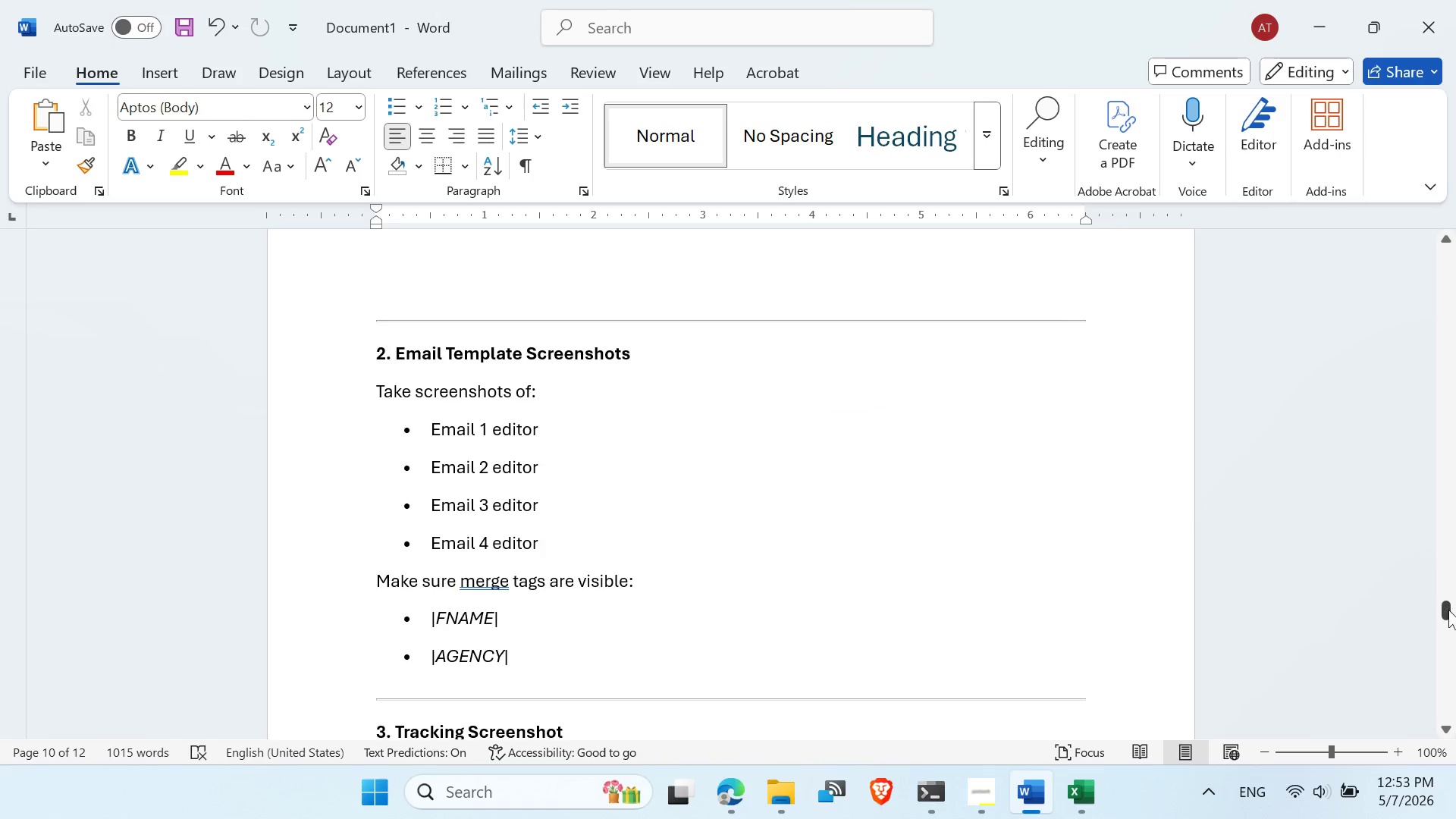 
left_click_drag(start_coordinate=[1448, 611], to_coordinate=[1426, 453])
 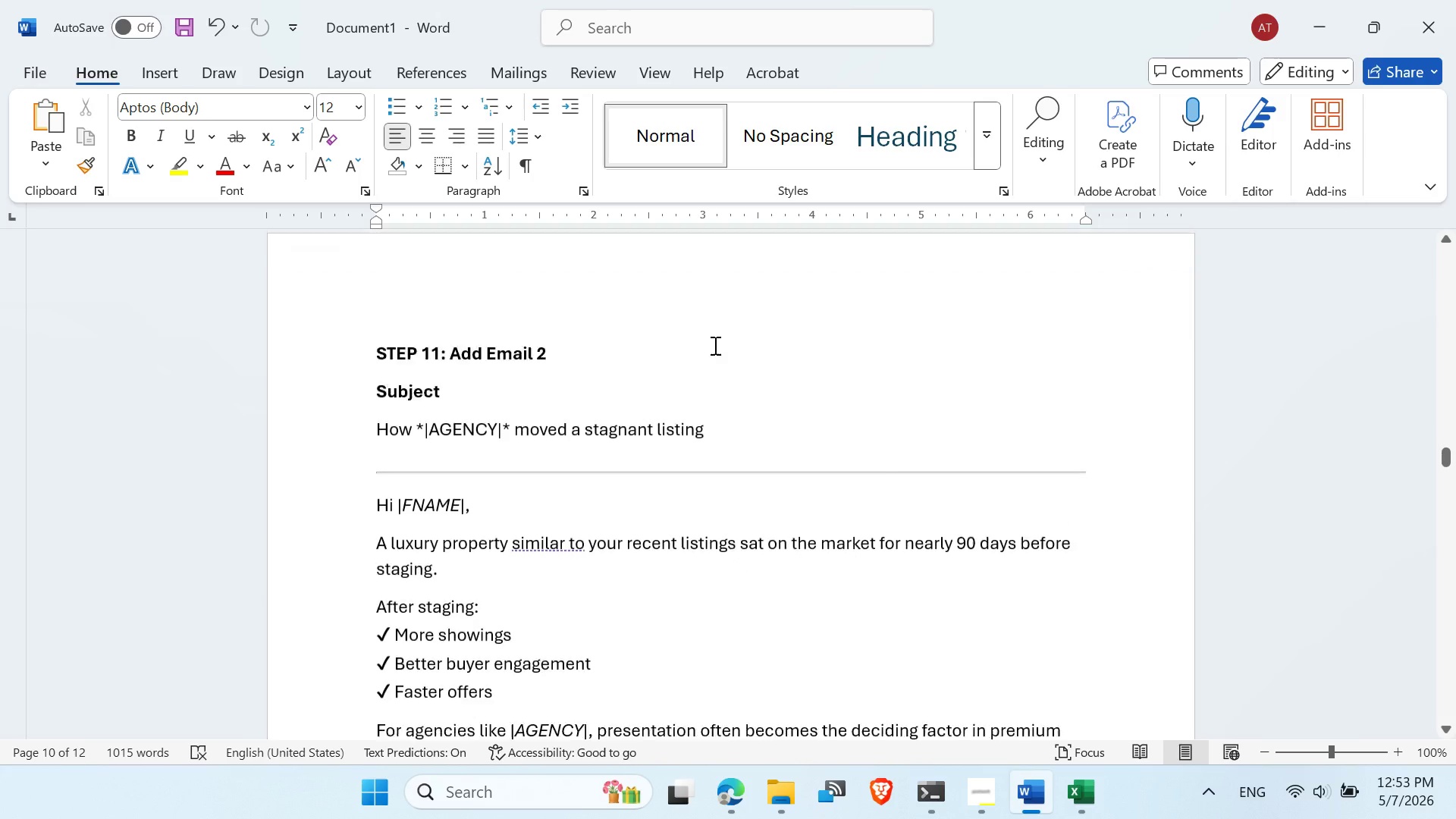 
scroll: coordinate [536, 523], scroll_direction: down, amount: 25.0
 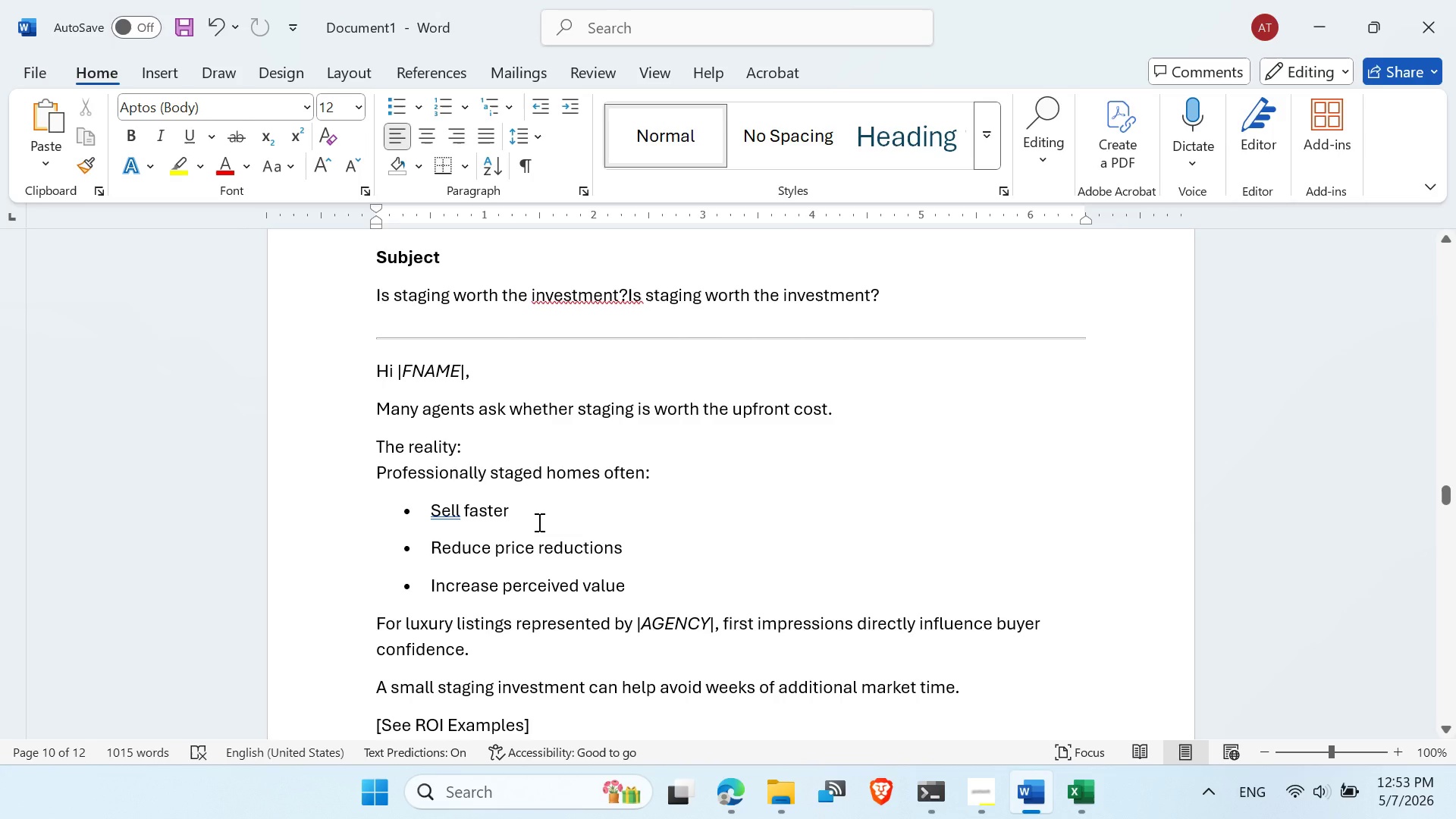 
scroll: coordinate [496, 483], scroll_direction: up, amount: 19.0
 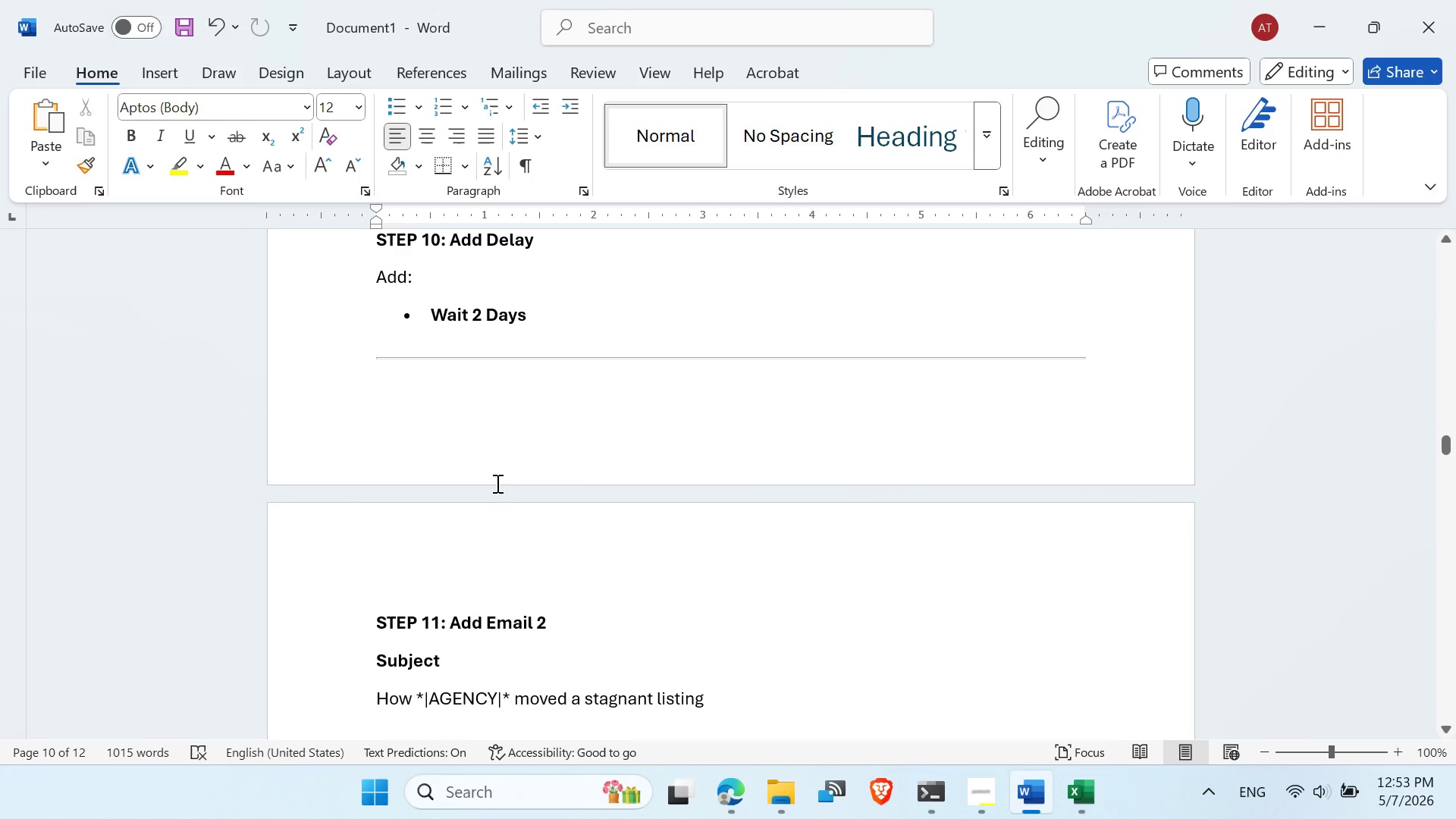 
scroll: coordinate [649, 516], scroll_direction: down, amount: 6.0
 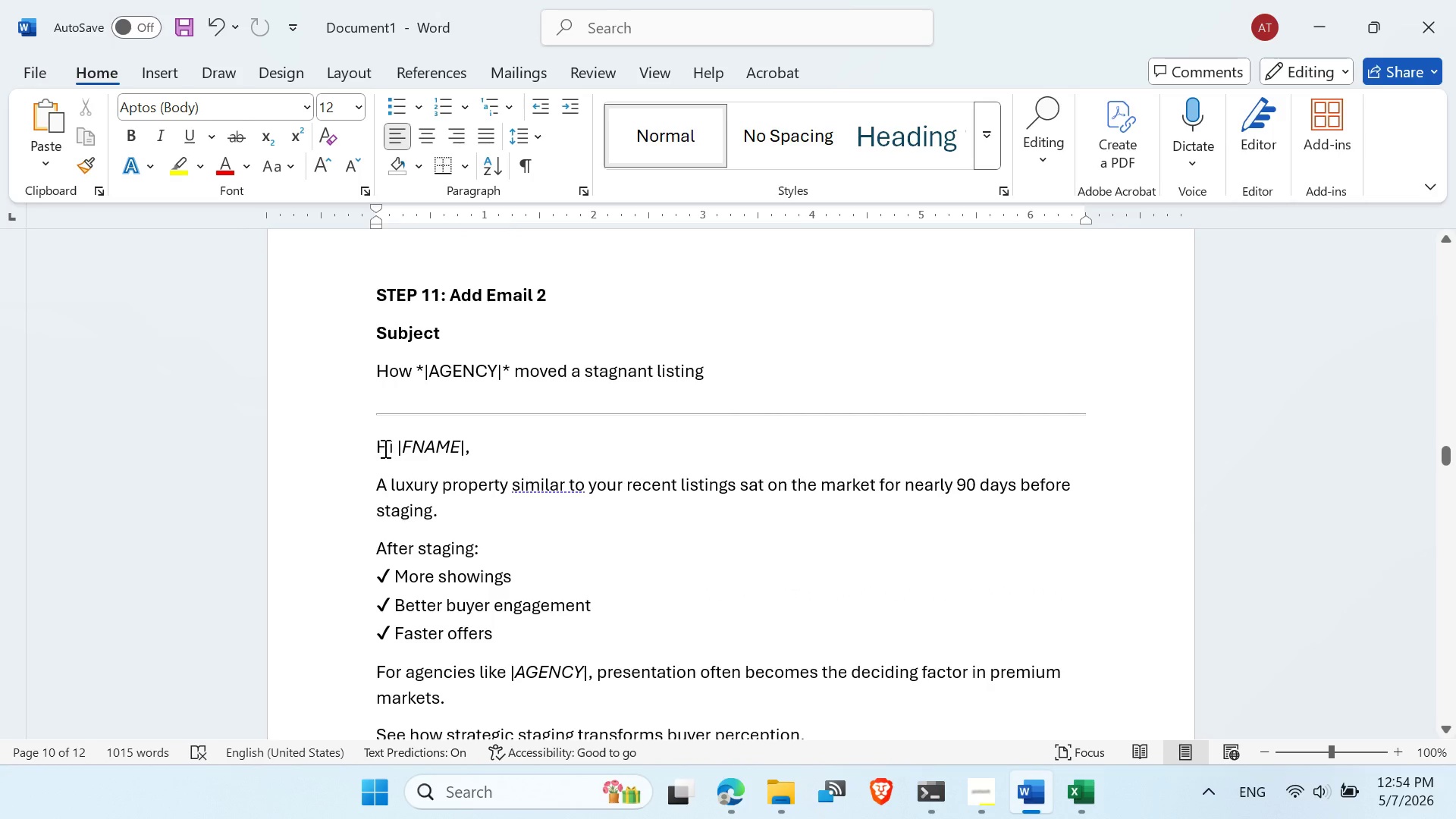 
wait(6.21)
 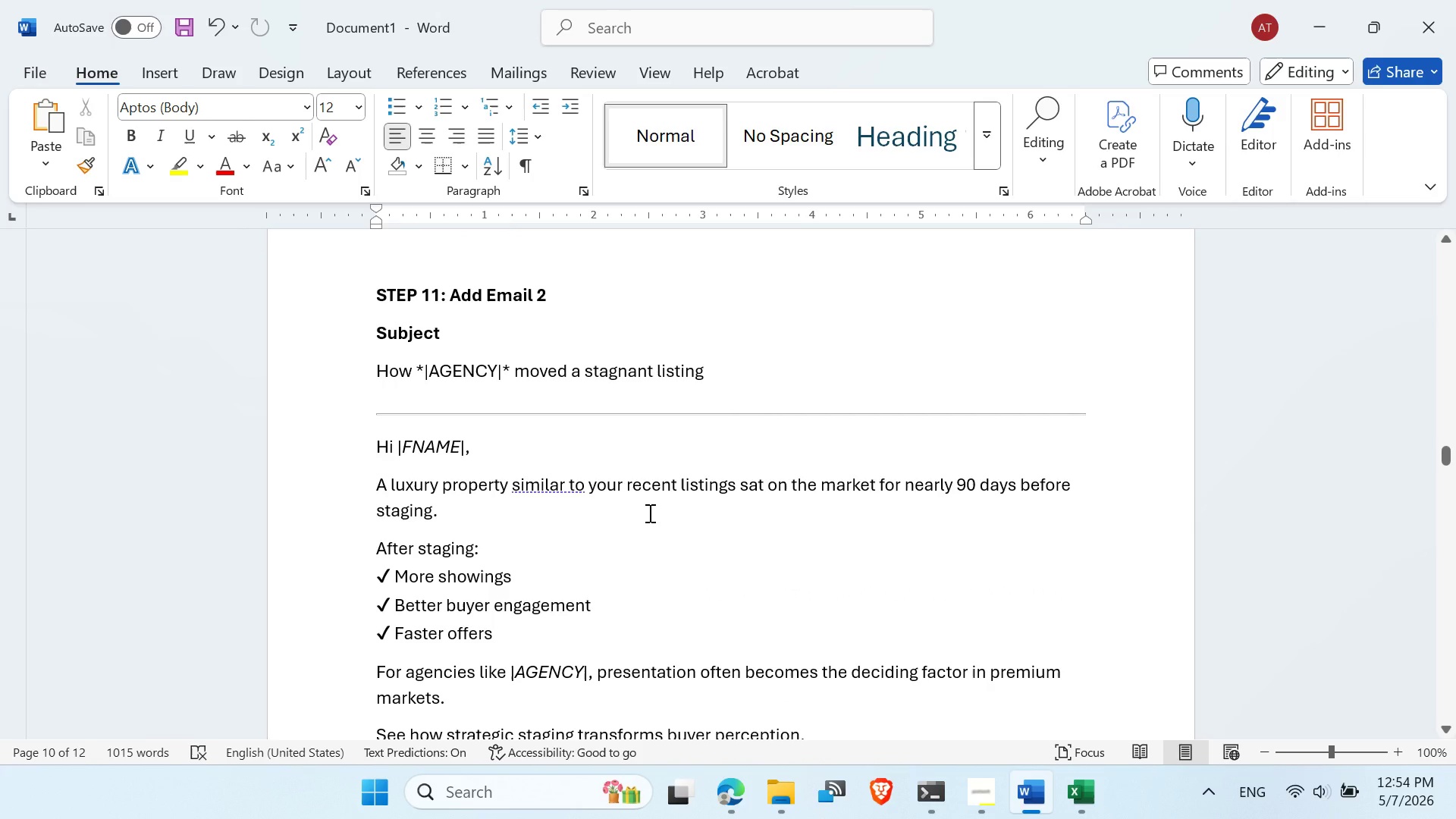 
left_click_drag(start_coordinate=[375, 441], to_coordinate=[814, 340])
 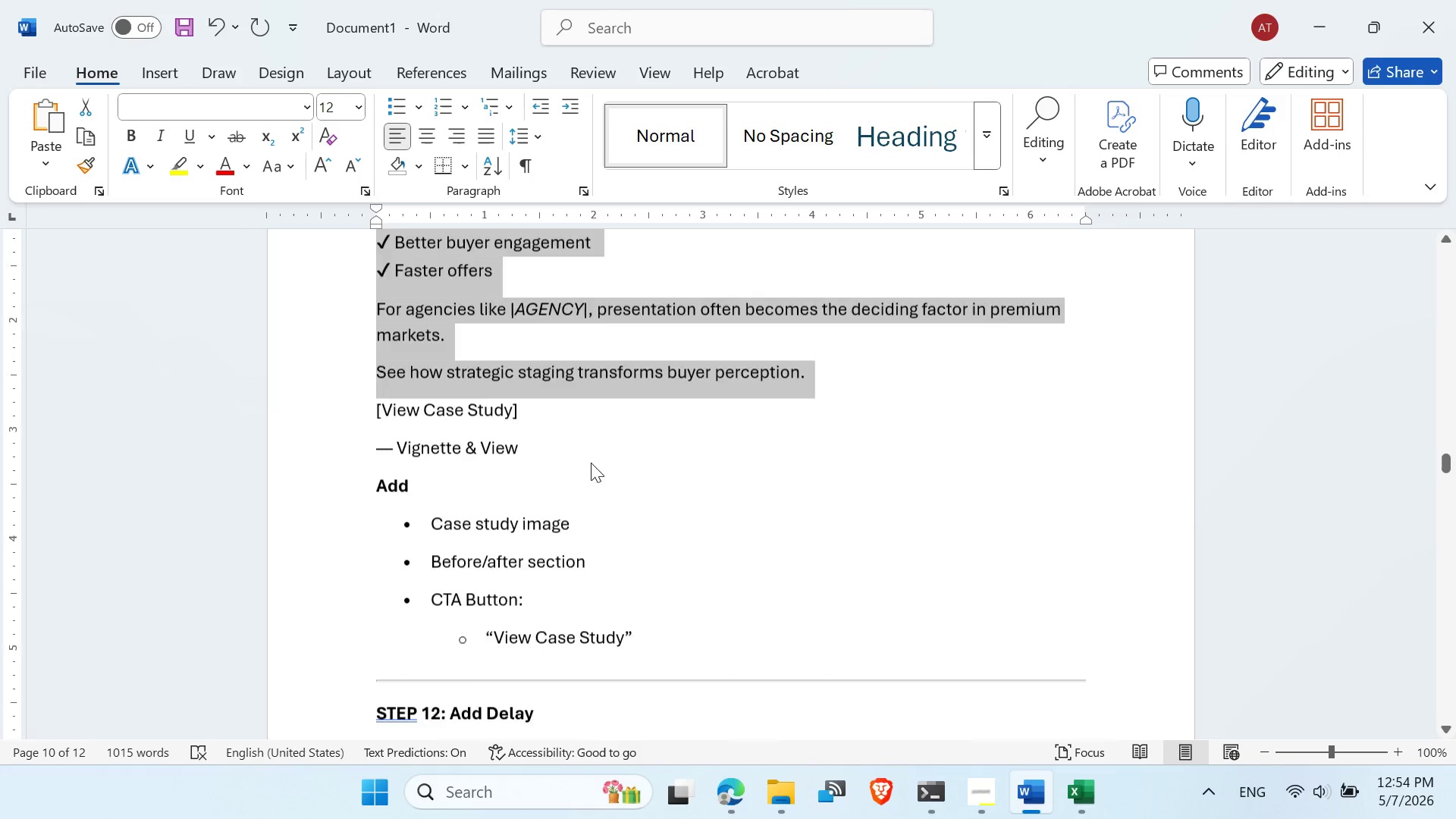 
scroll: coordinate [568, 493], scroll_direction: up, amount: 7.0
 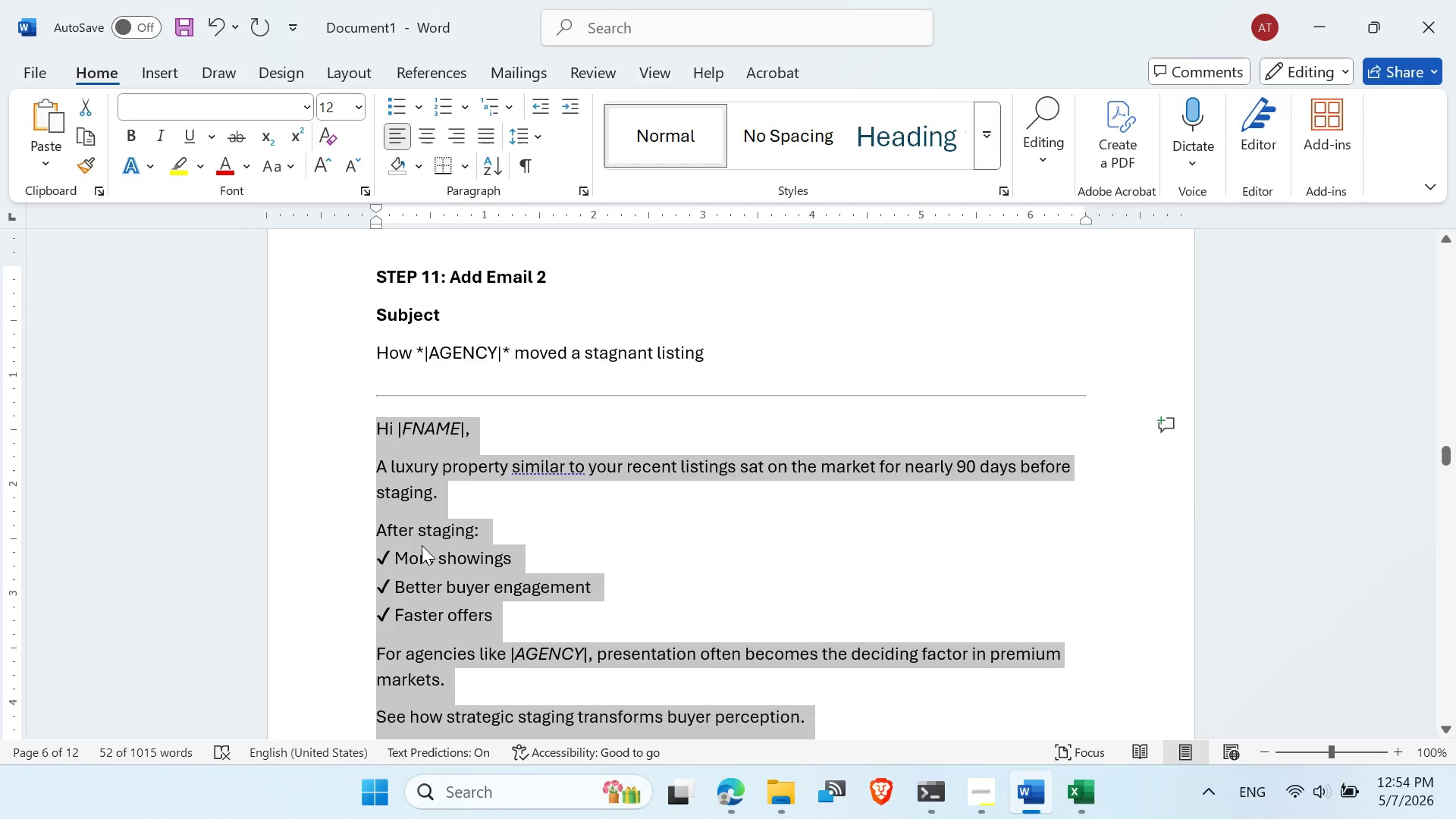 
right_click([422, 545])
 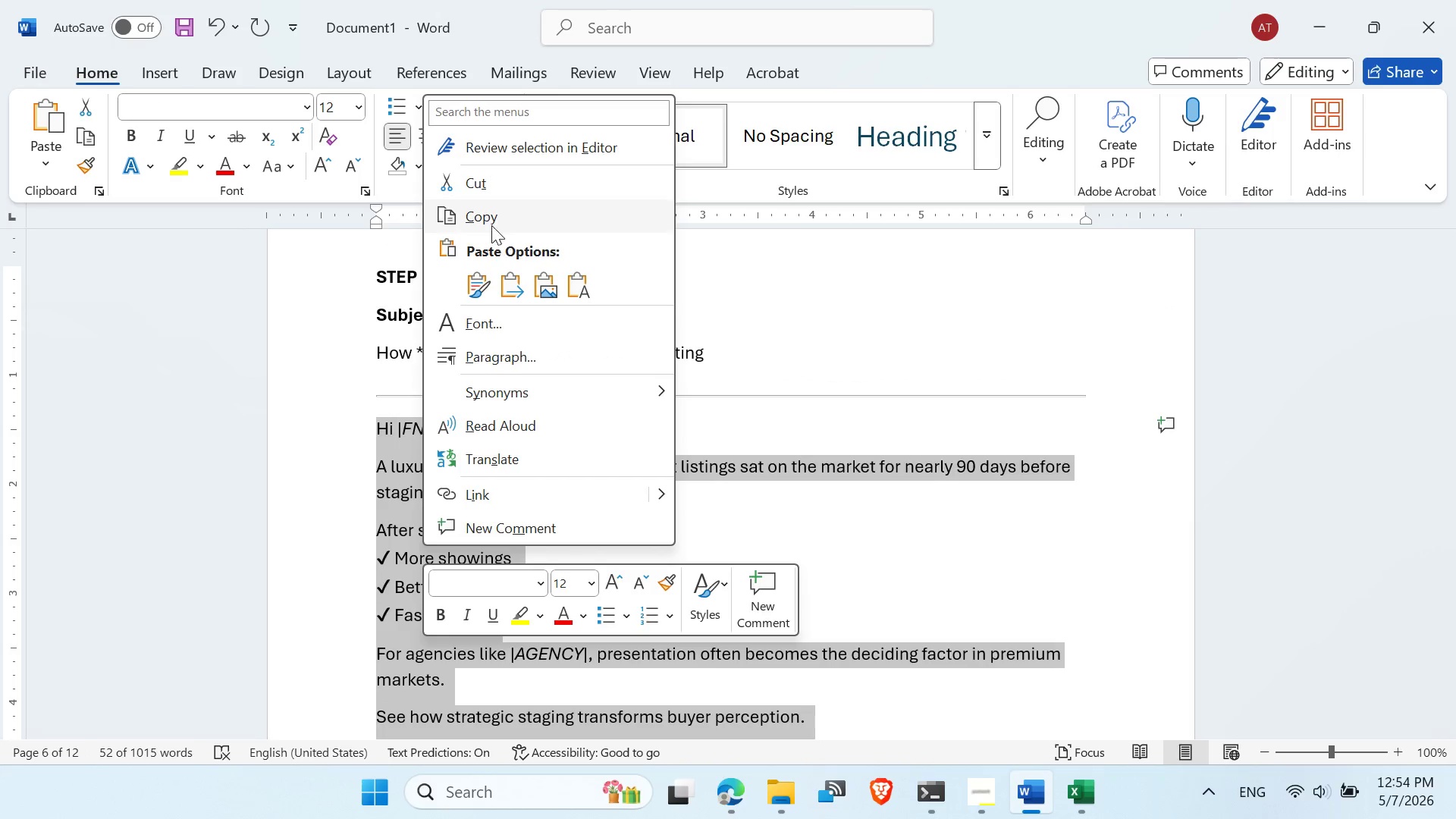 
left_click([486, 217])
 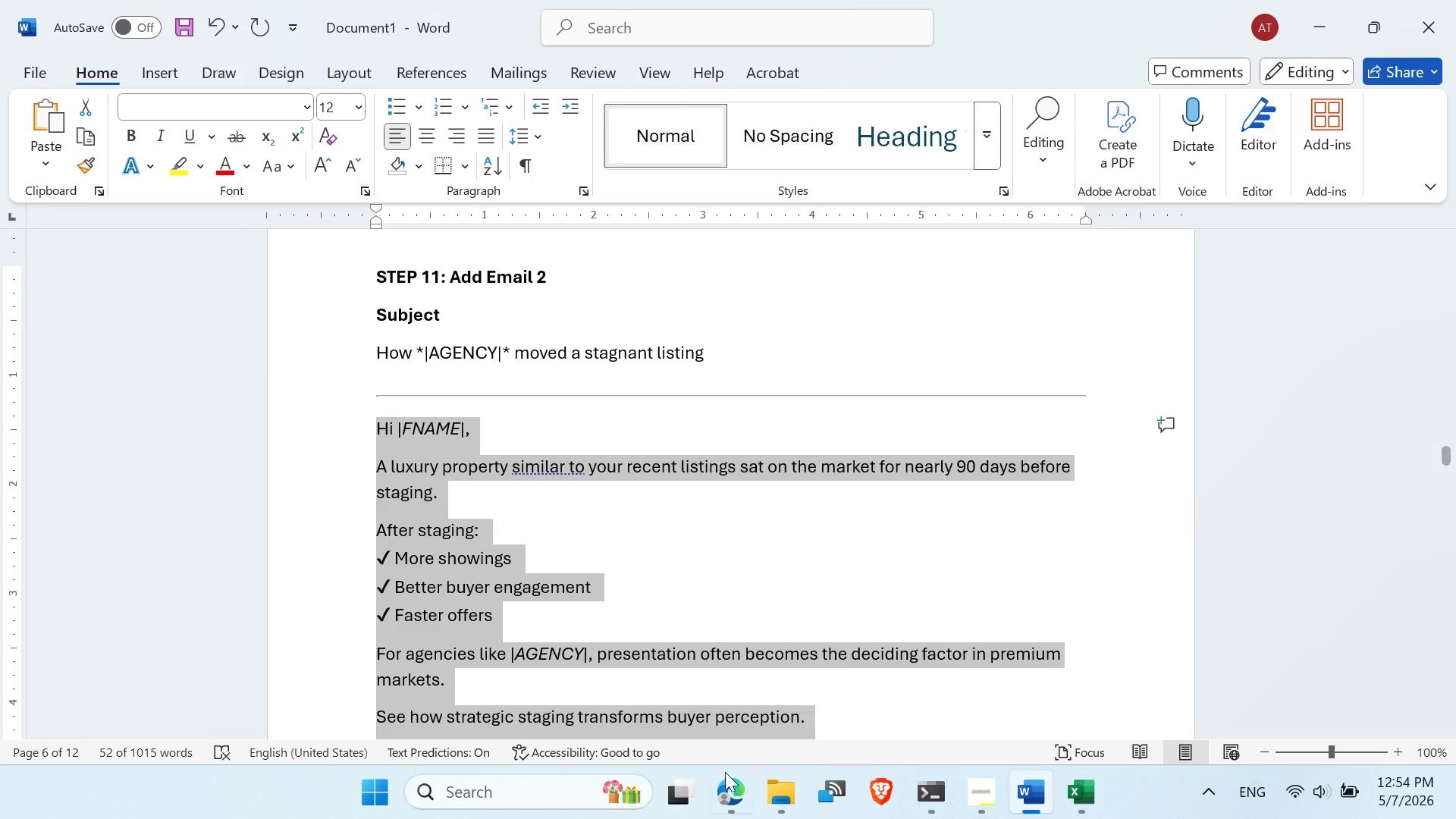 
left_click([723, 782])
 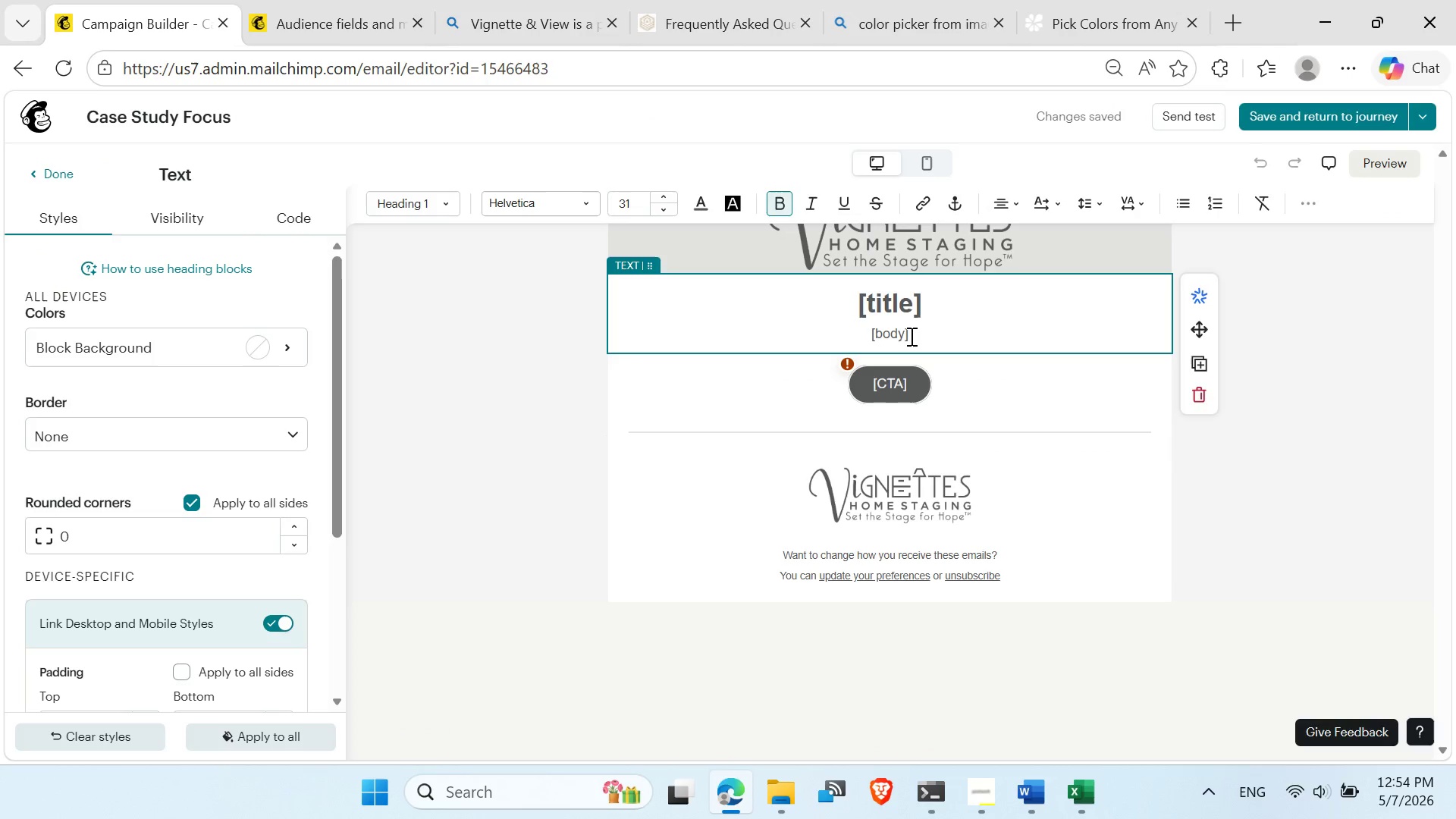 
left_click_drag(start_coordinate=[916, 330], to_coordinate=[858, 304])
 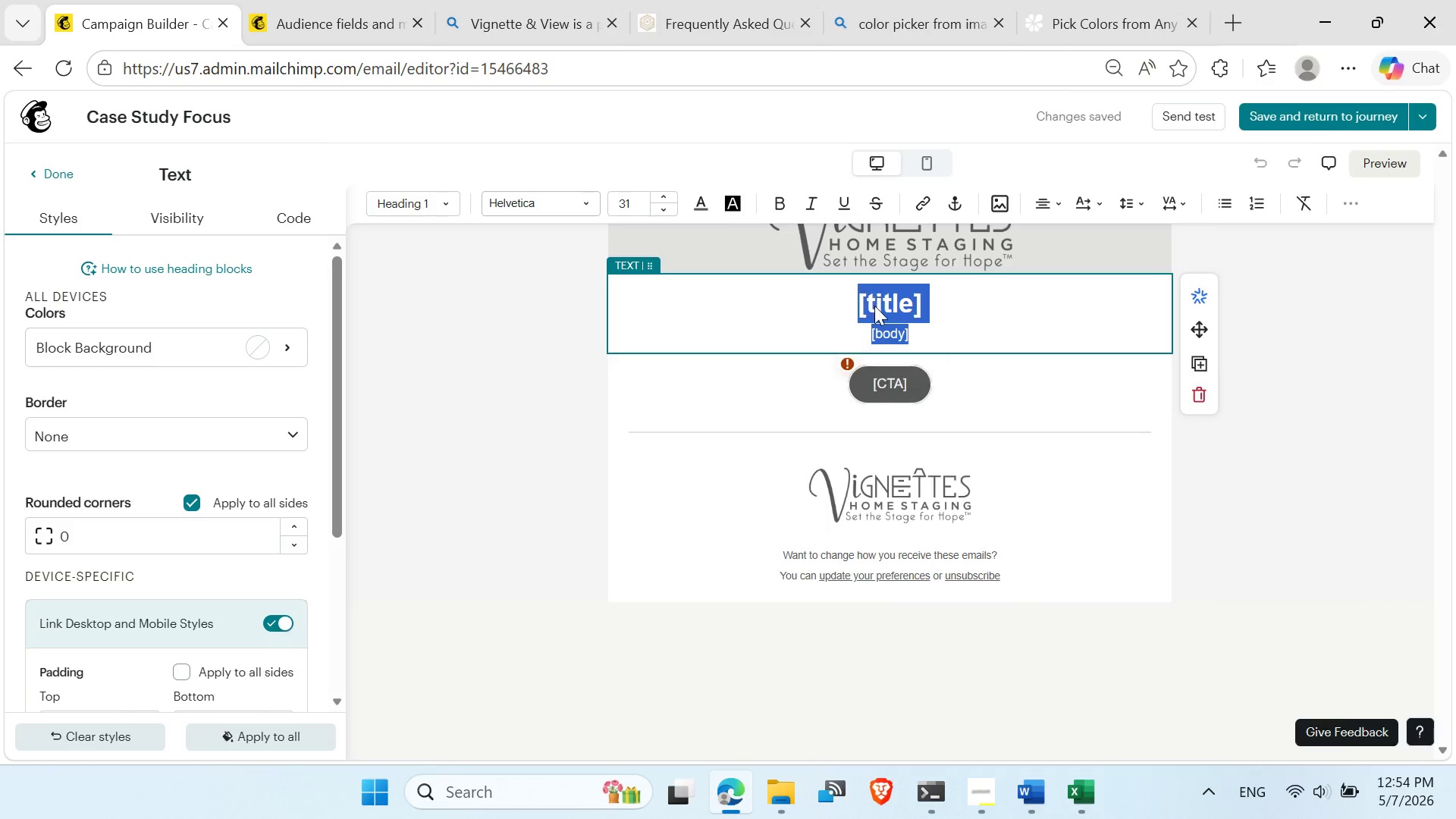 
right_click([874, 306])
 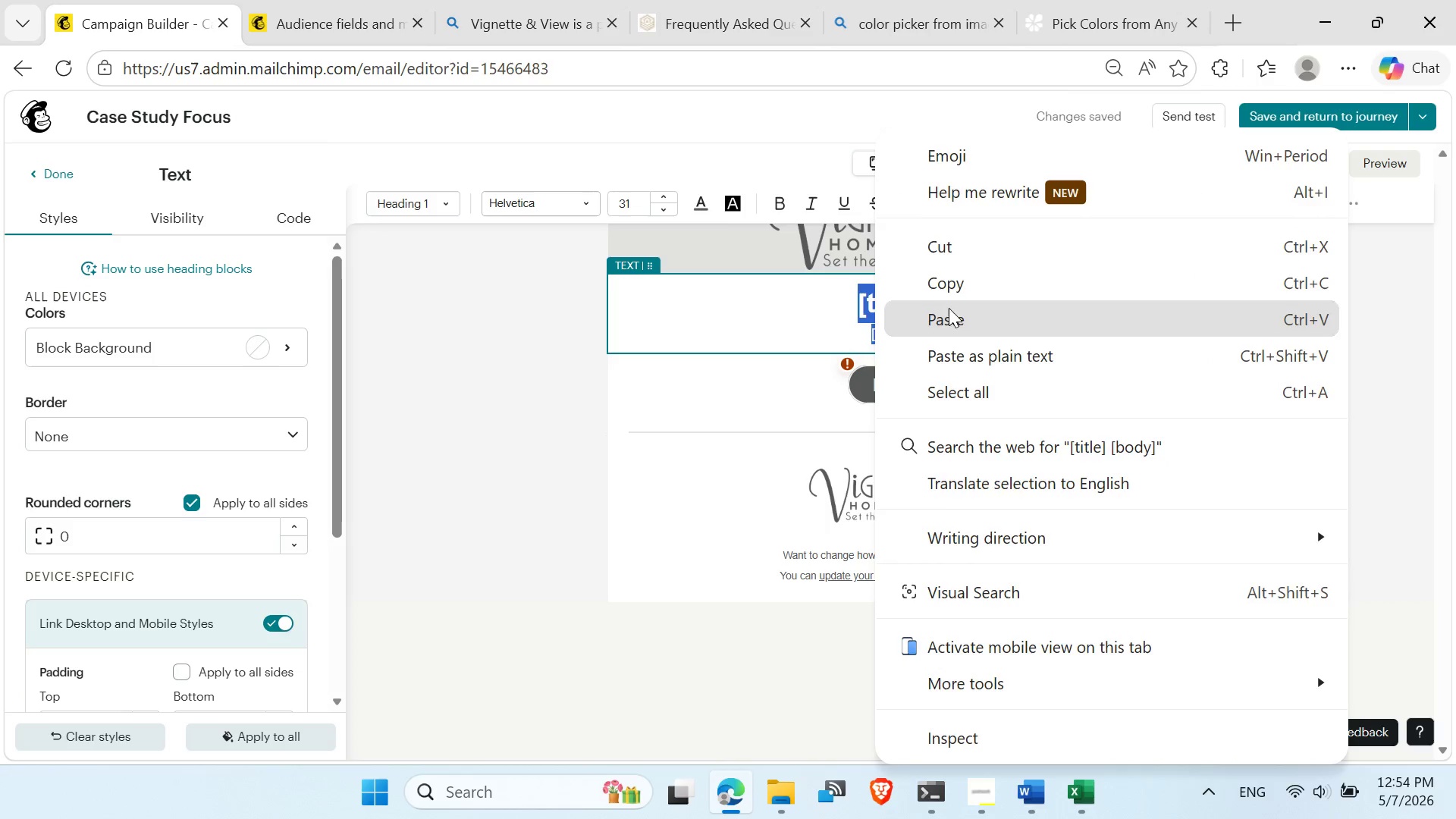 
left_click([949, 310])
 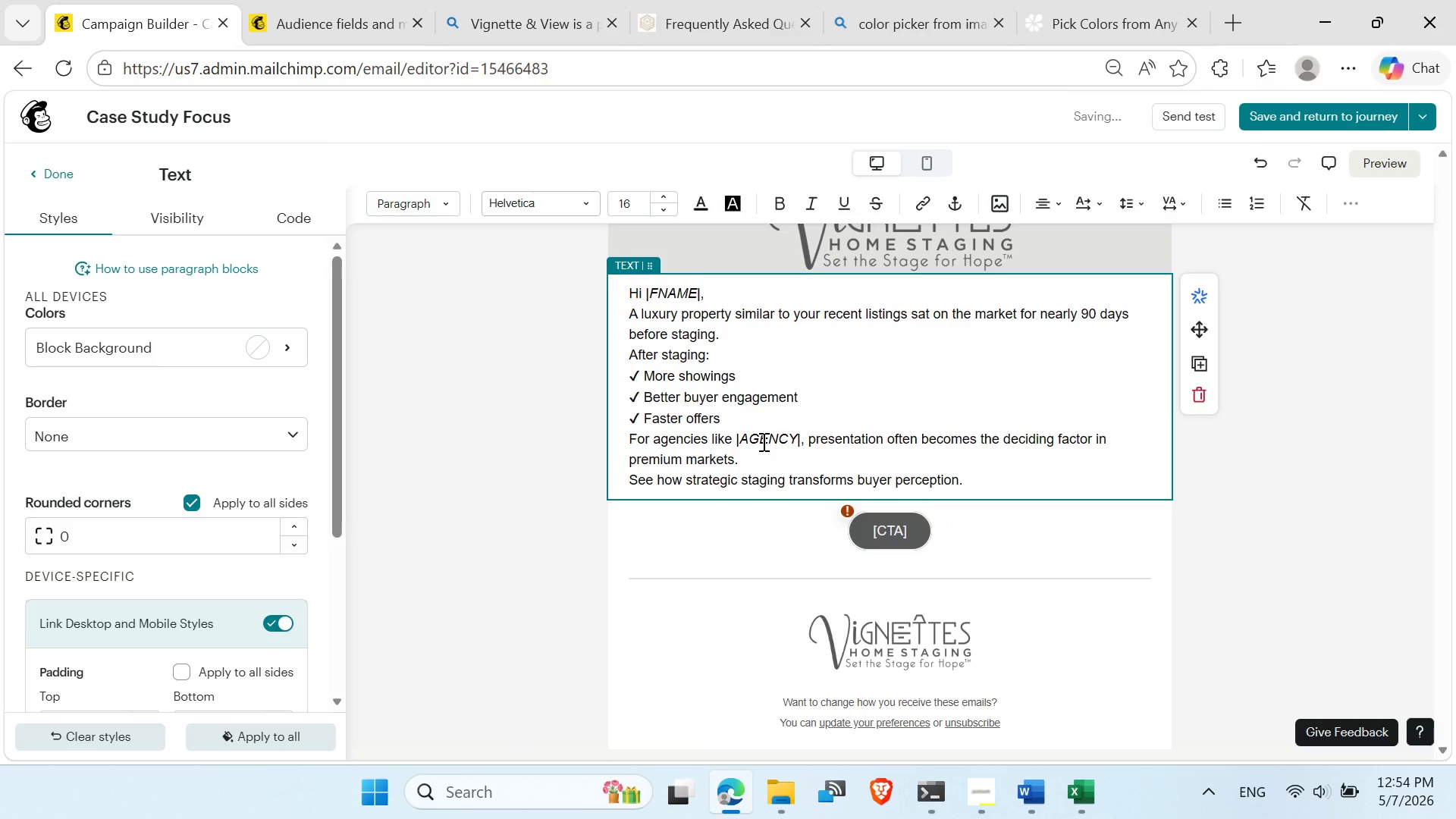 
scroll: coordinate [759, 453], scroll_direction: up, amount: 1.0
 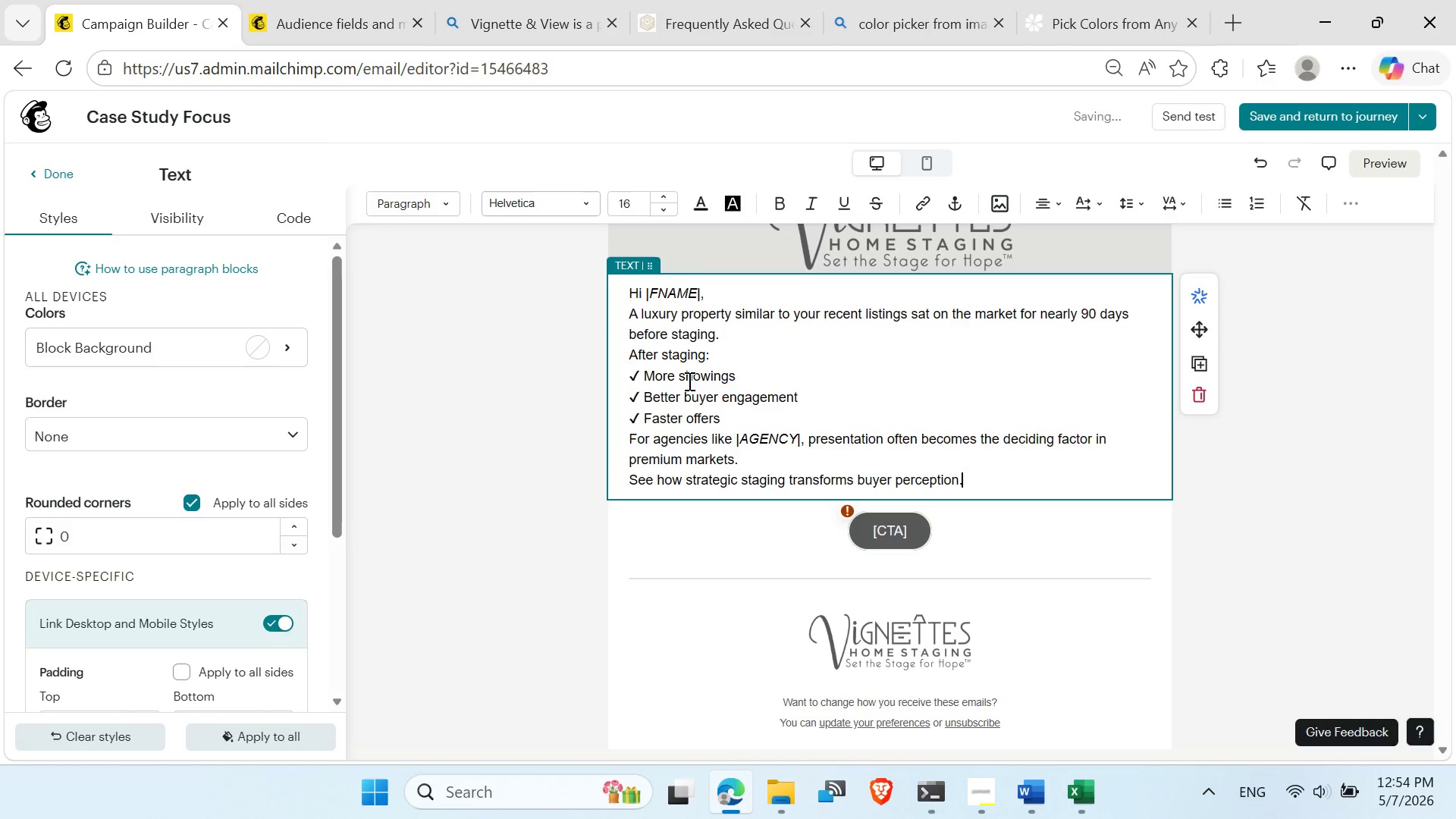 
left_click([722, 386])
 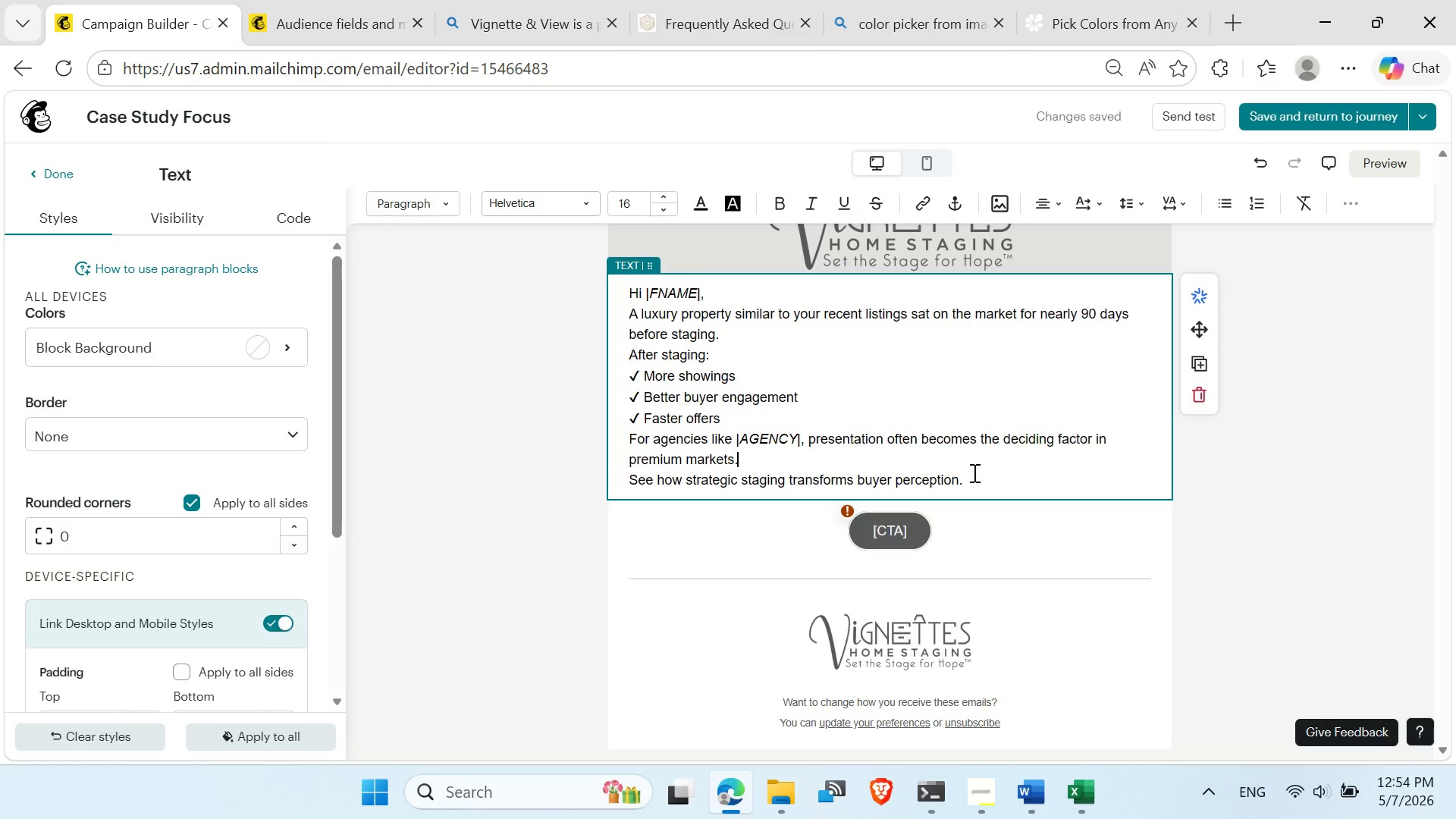 
left_click_drag(start_coordinate=[980, 479], to_coordinate=[626, 300])
 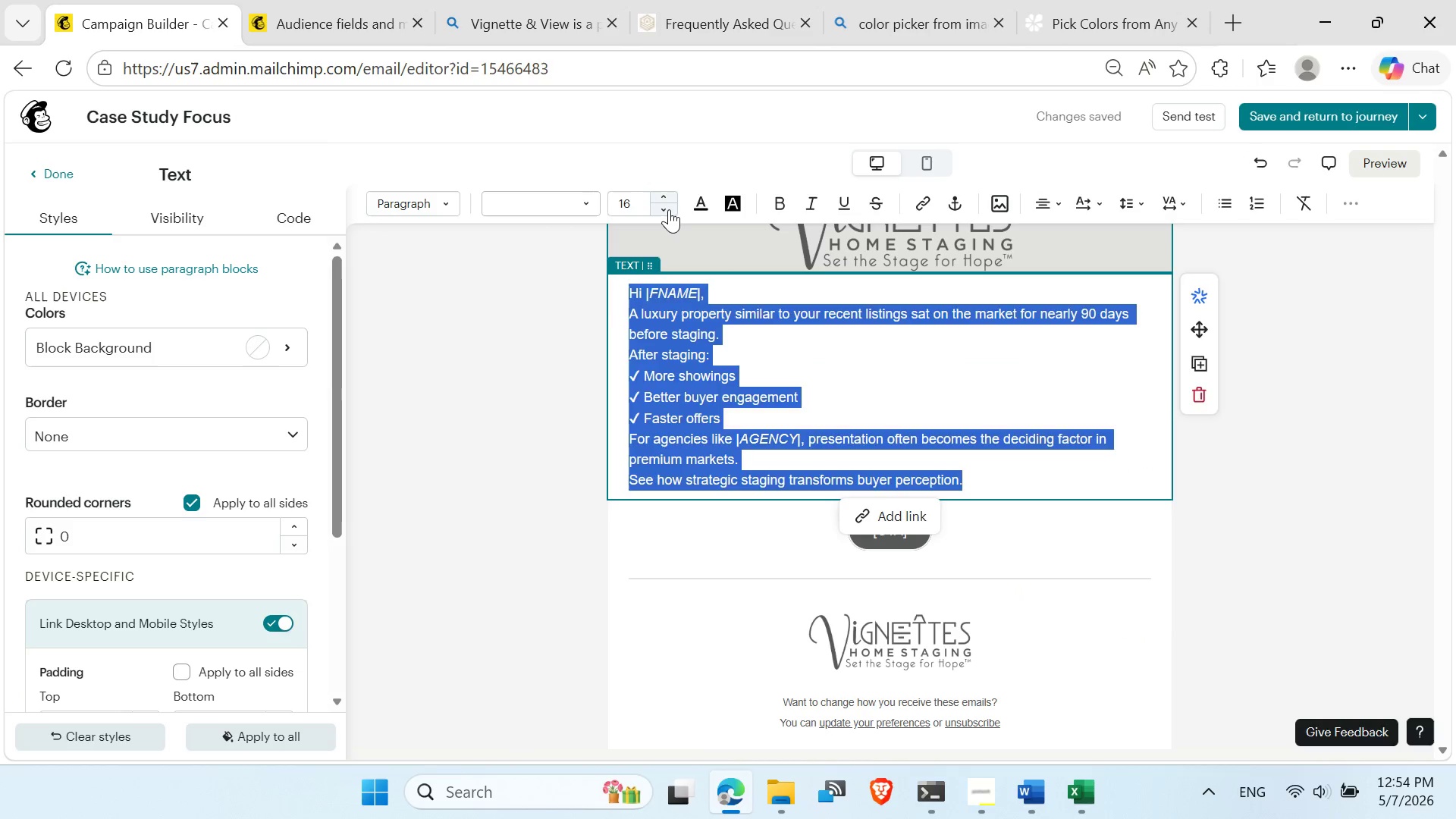 
left_click([667, 209])
 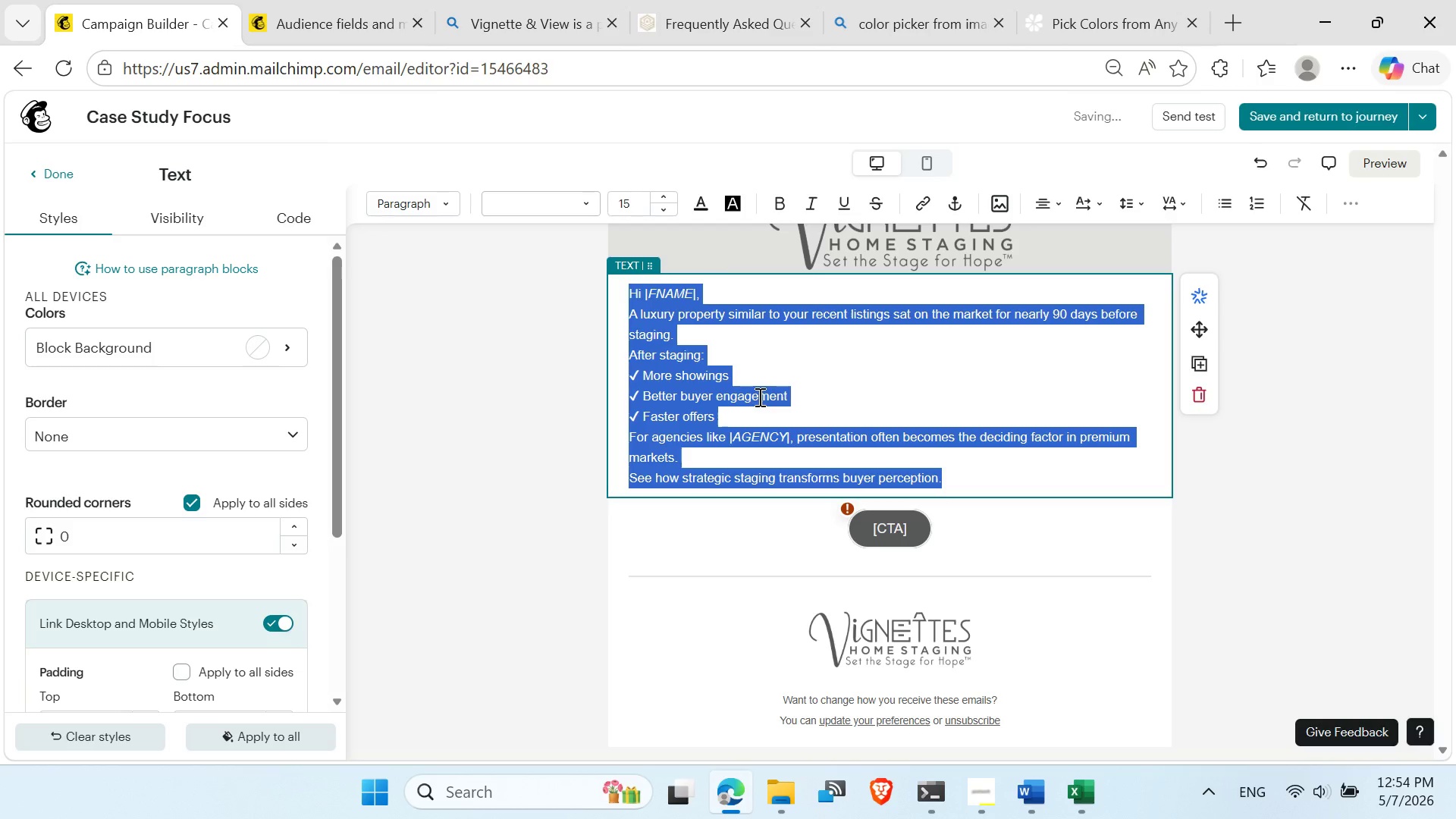 
left_click([709, 394])
 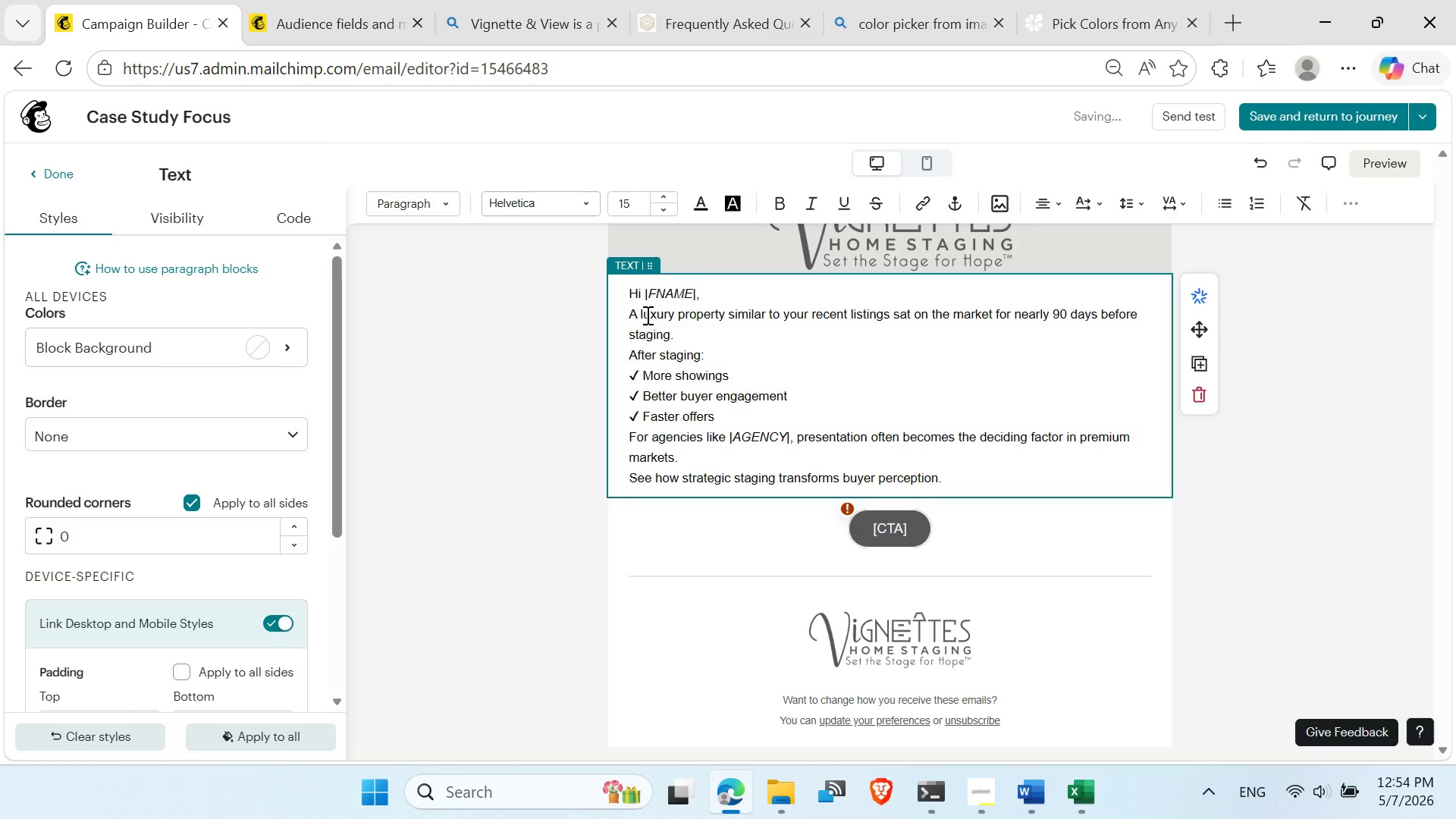 
left_click([646, 315])
 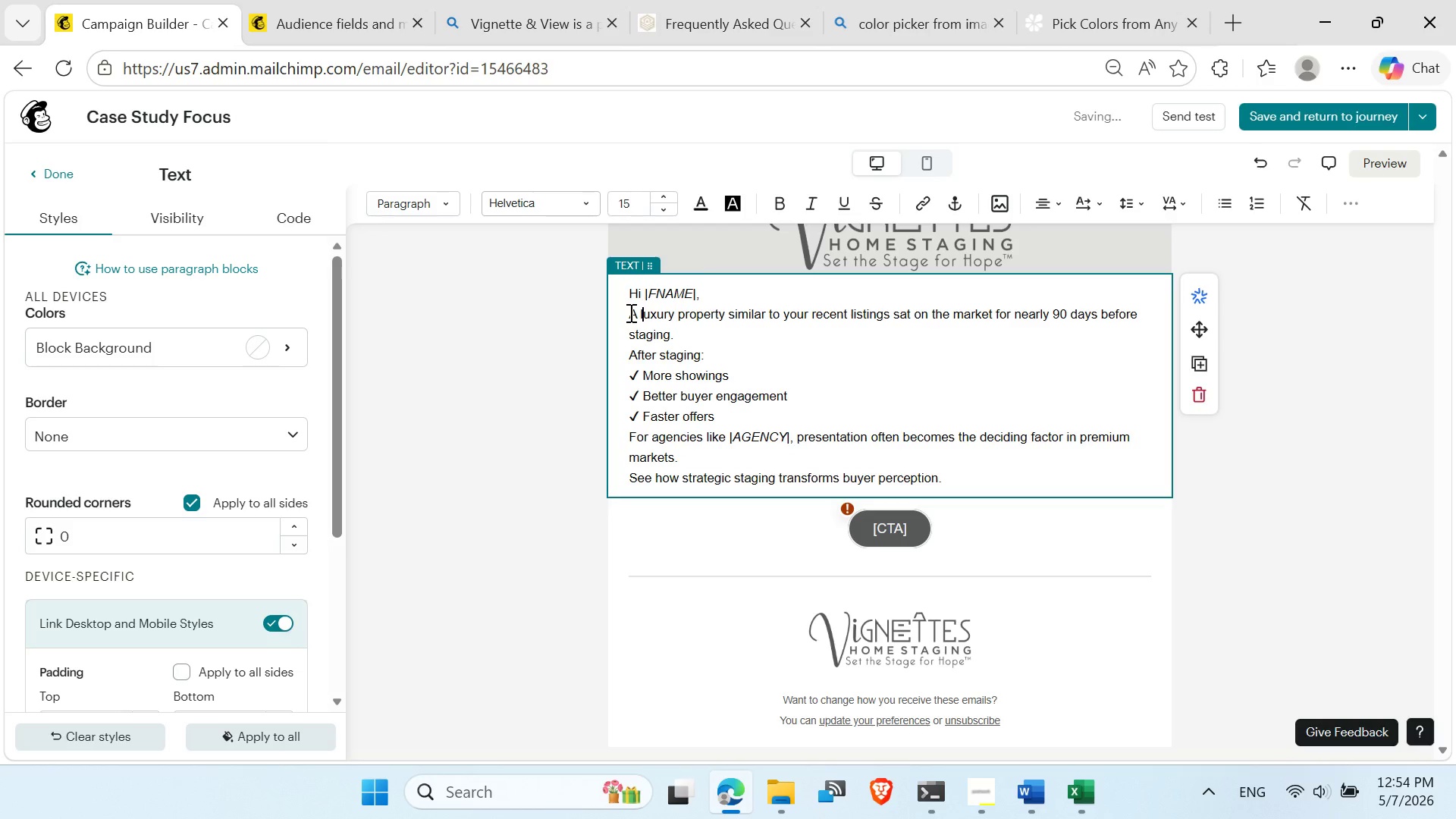 
left_click([629, 312])
 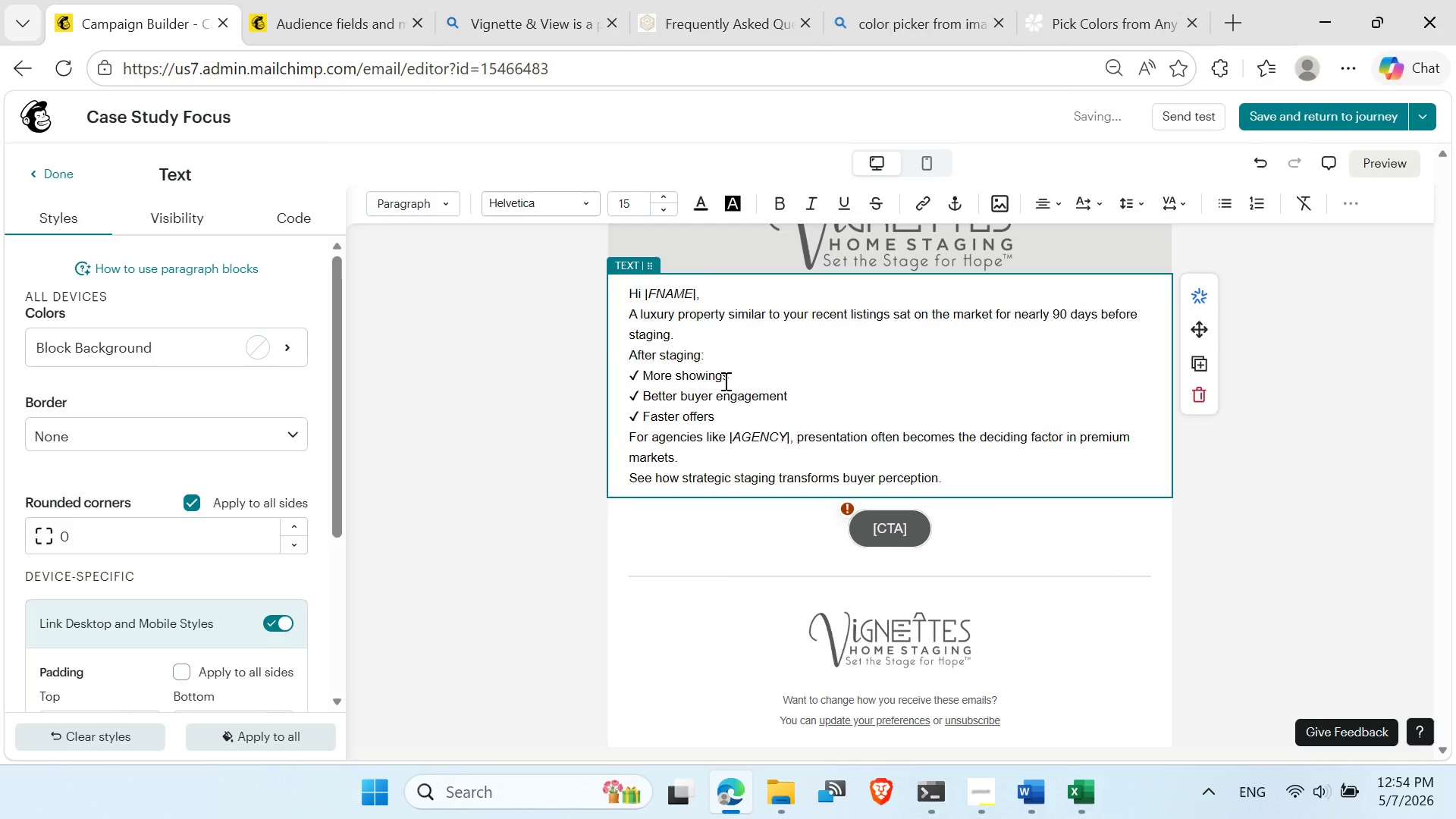 
key(Backspace)
 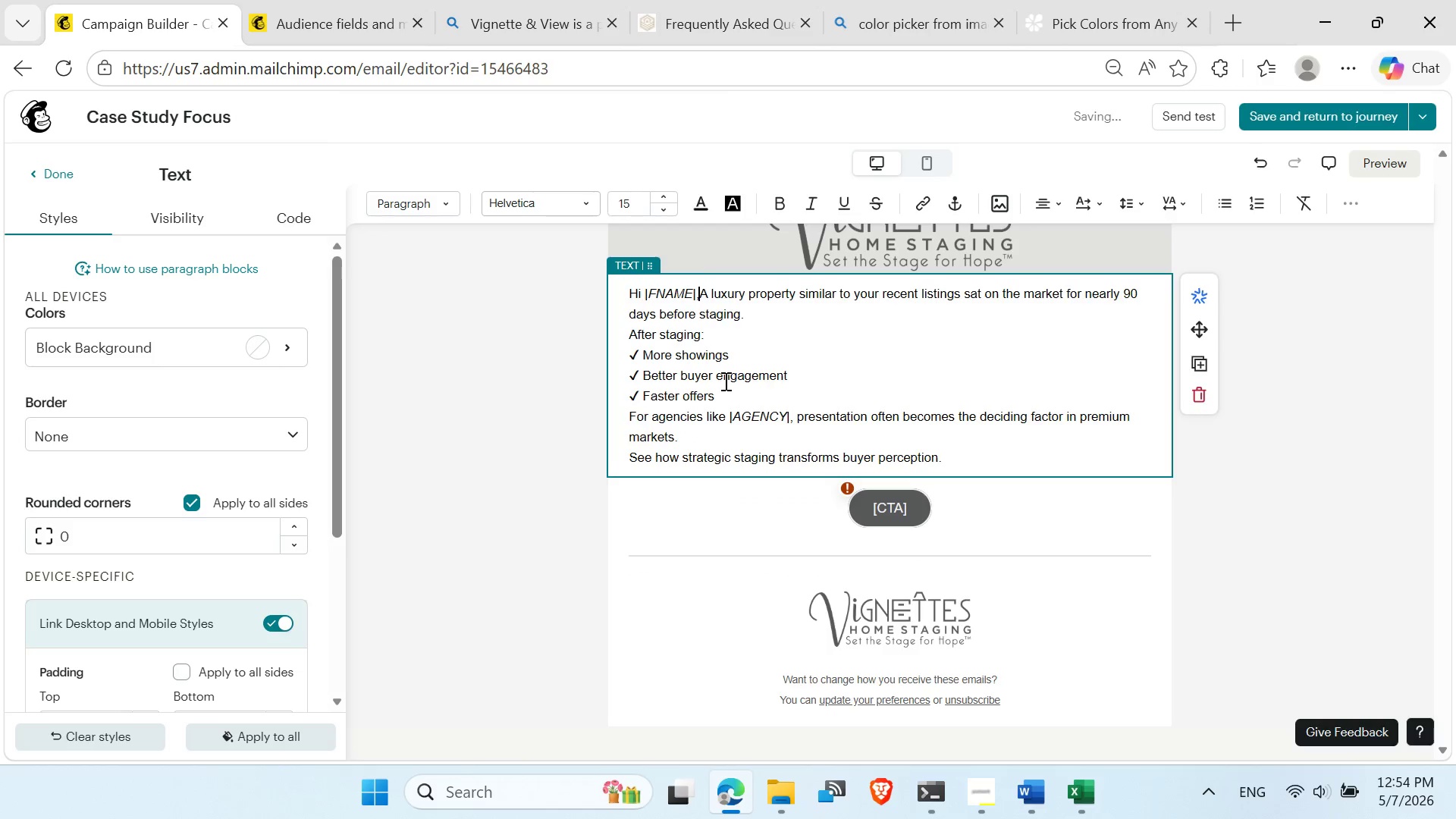 
key(Enter)
 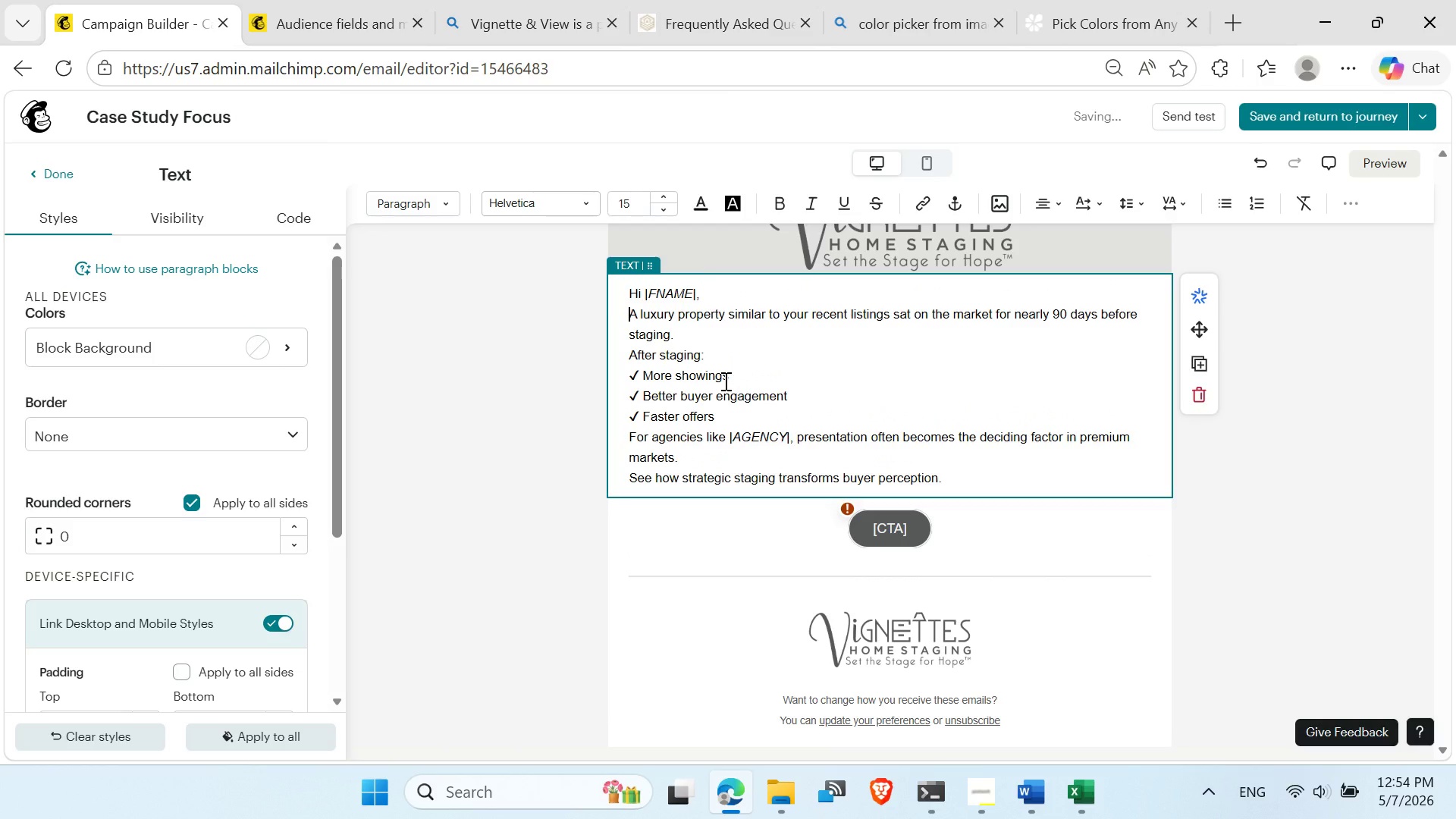 
key(ArrowDown)
 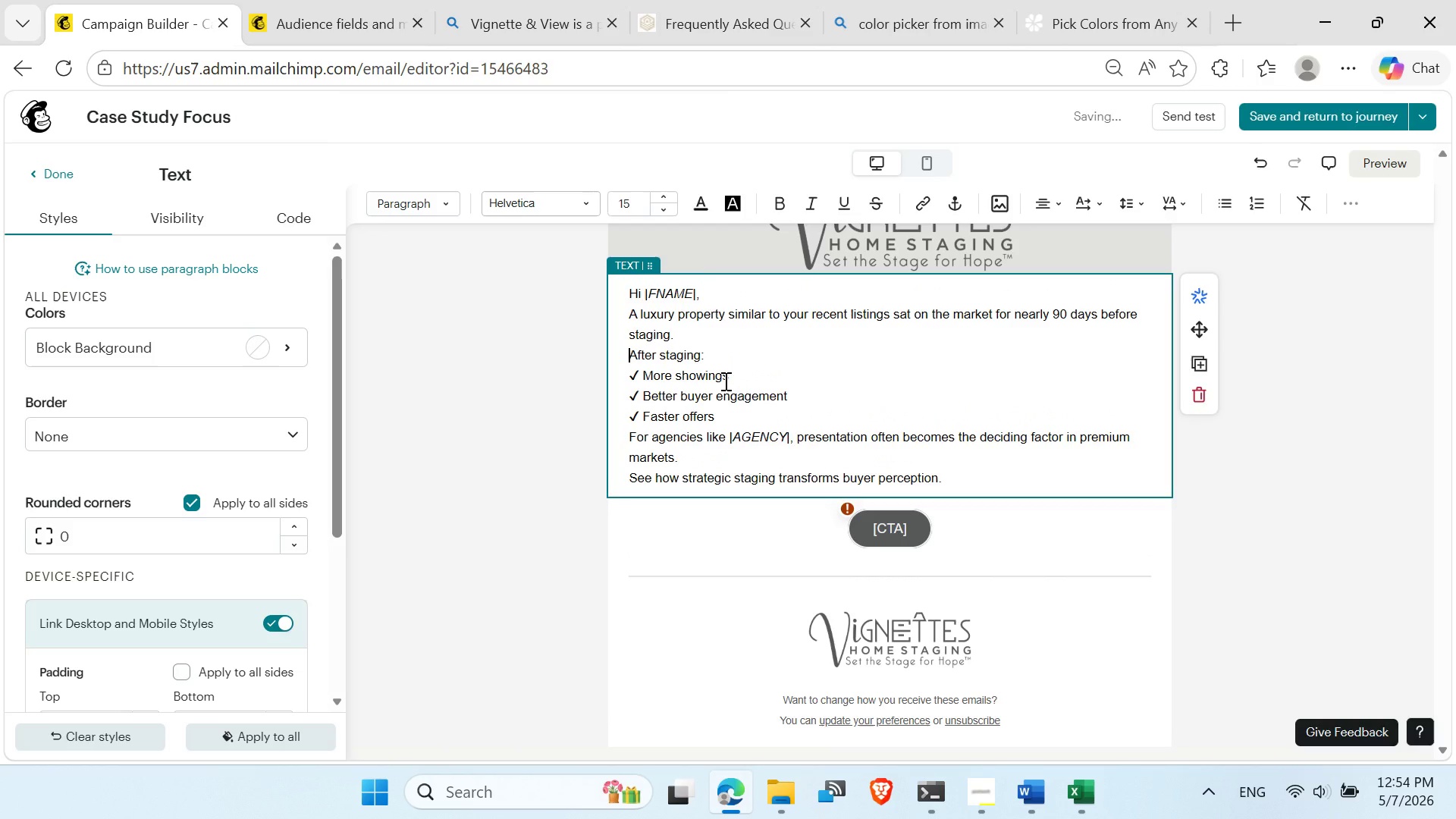 
key(ArrowDown)
 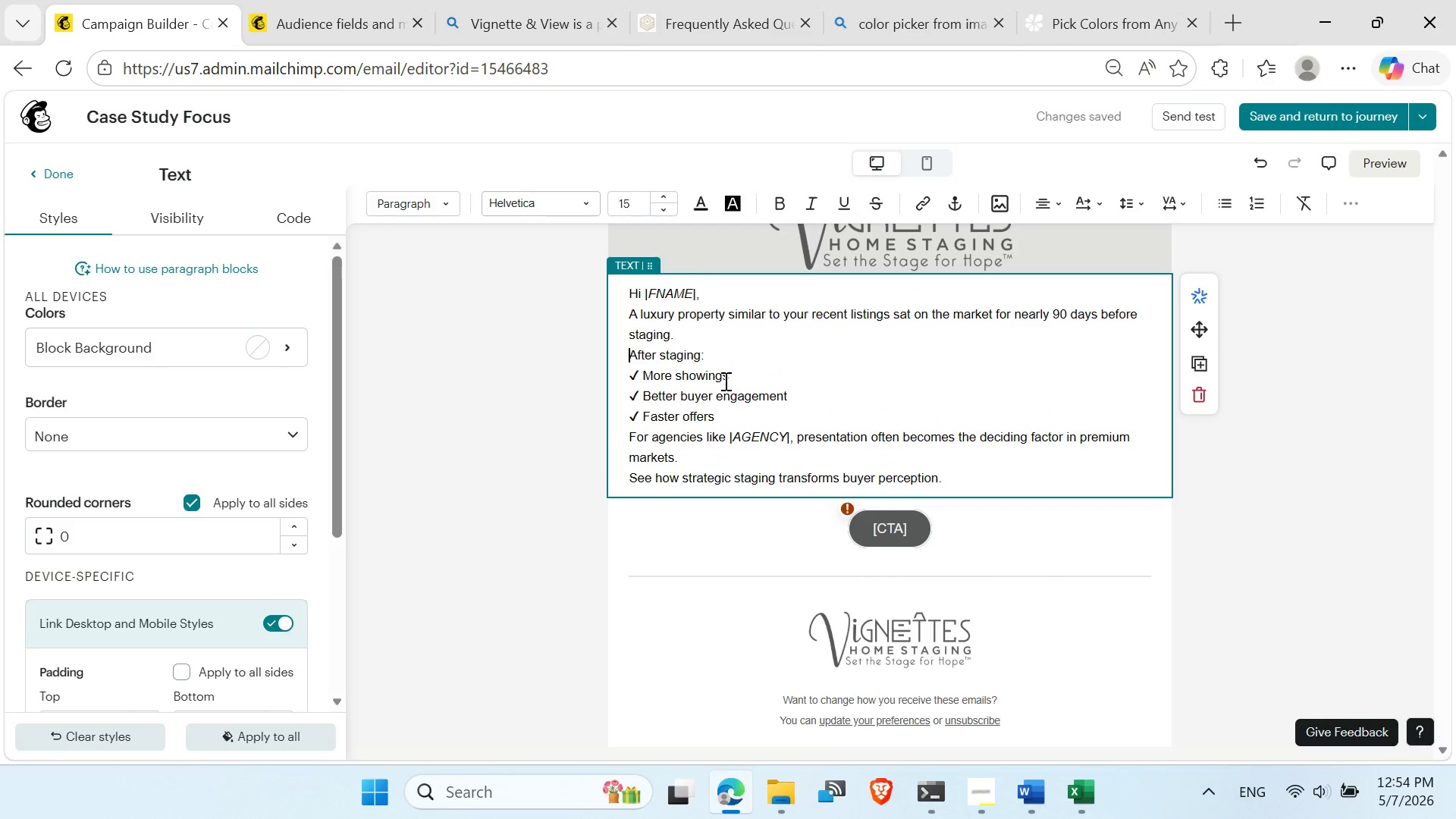 
key(Backspace)
 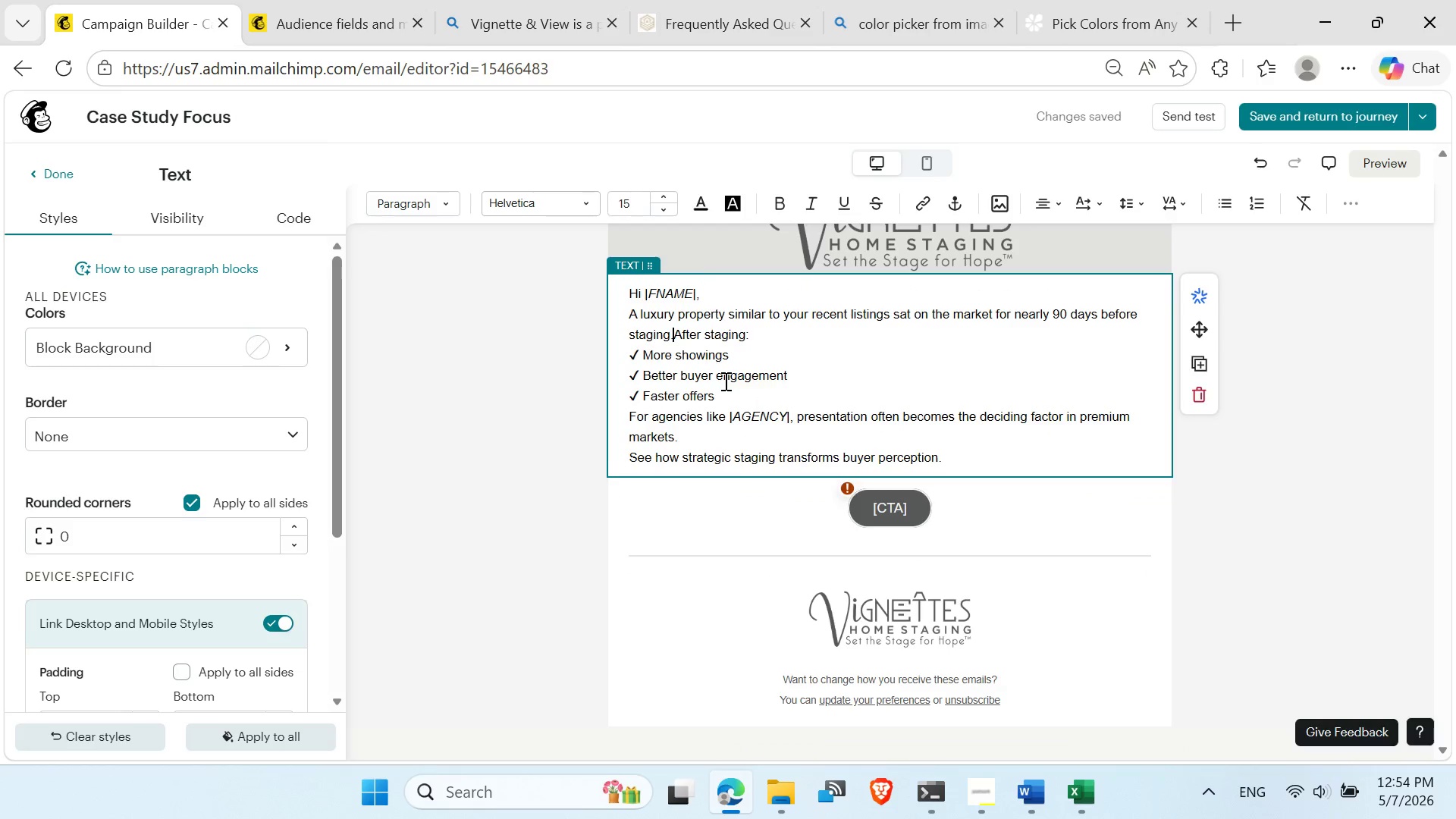 
key(Enter)
 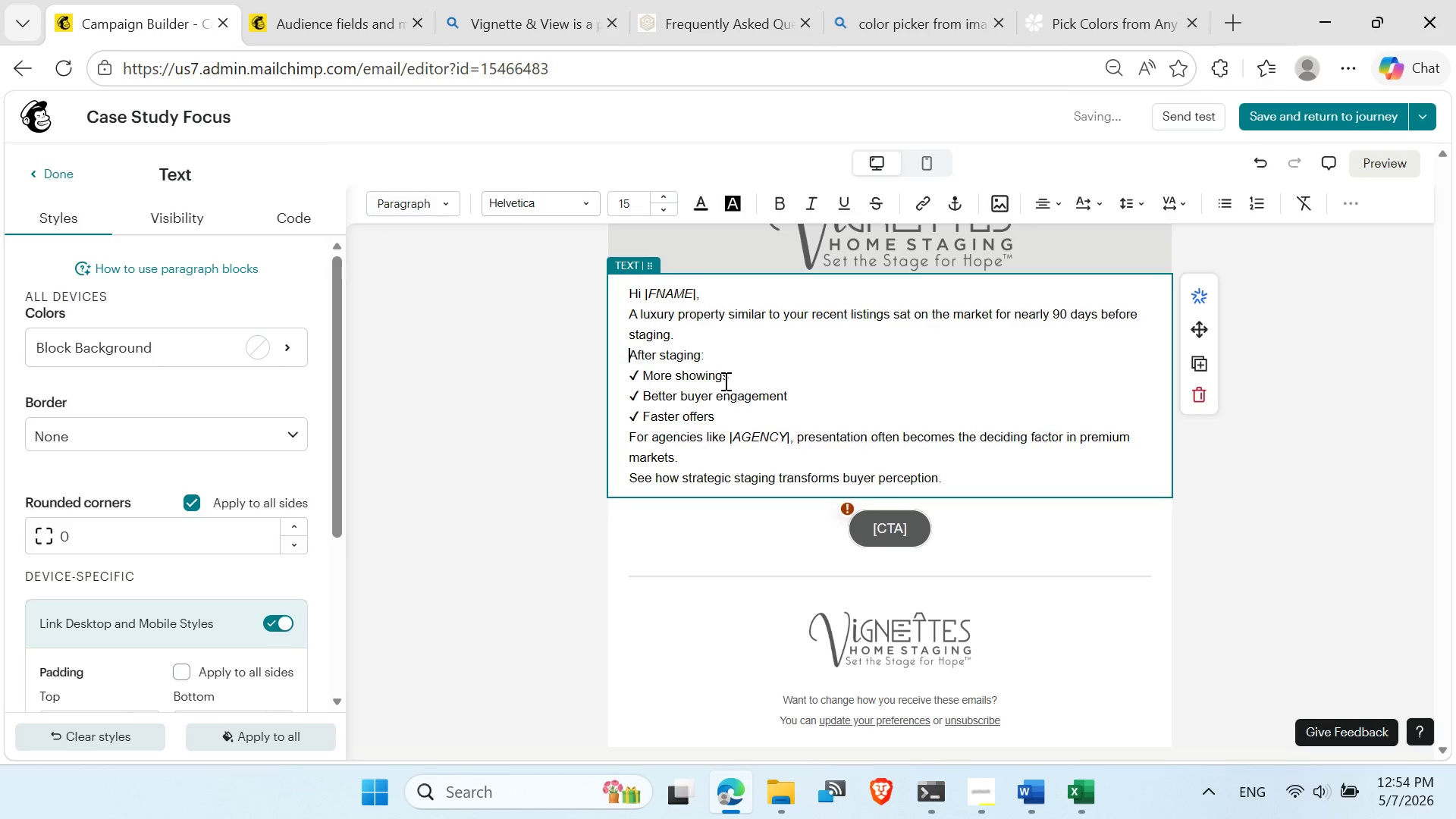 
key(ArrowDown)
 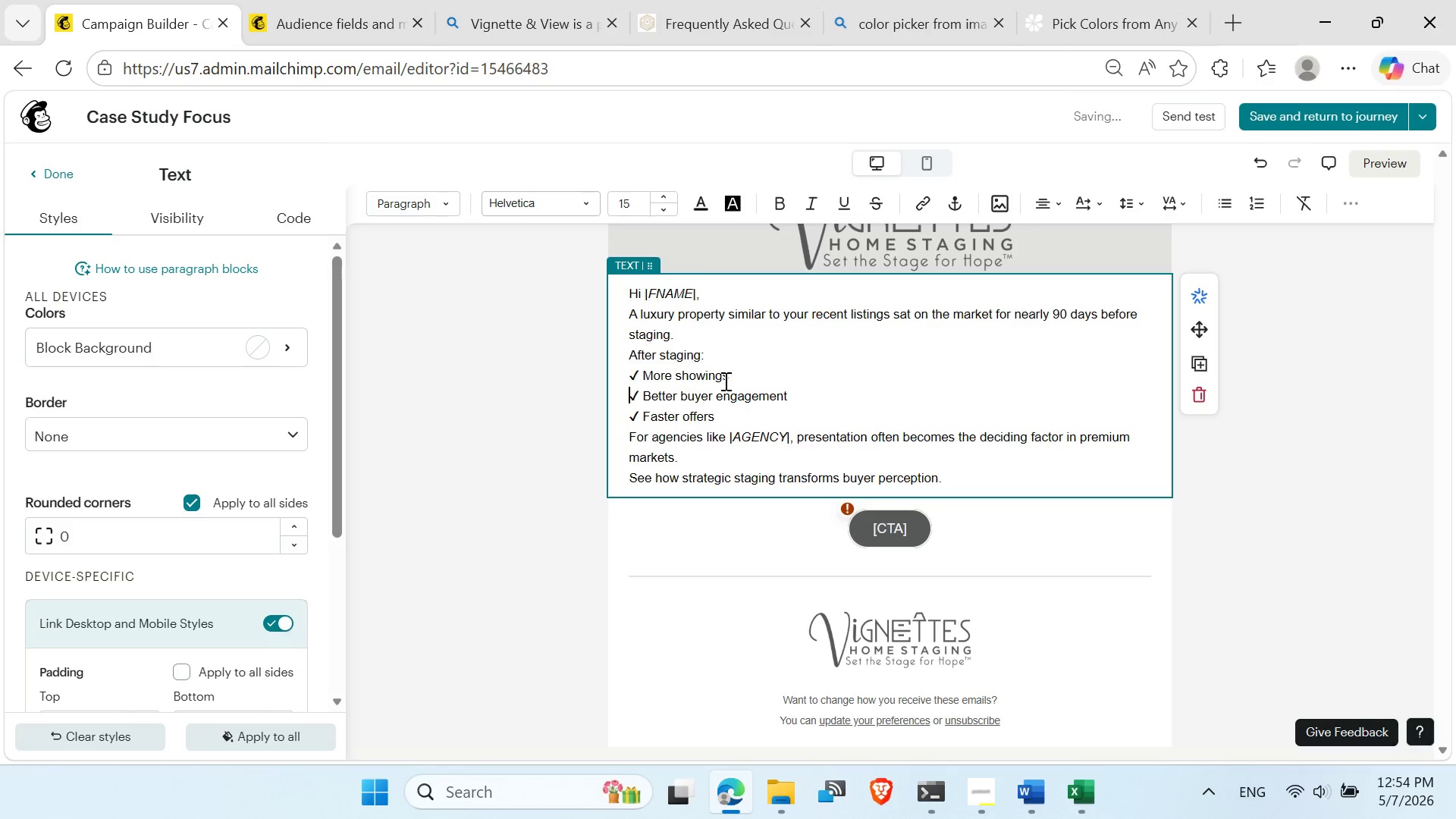 
key(ArrowDown)
 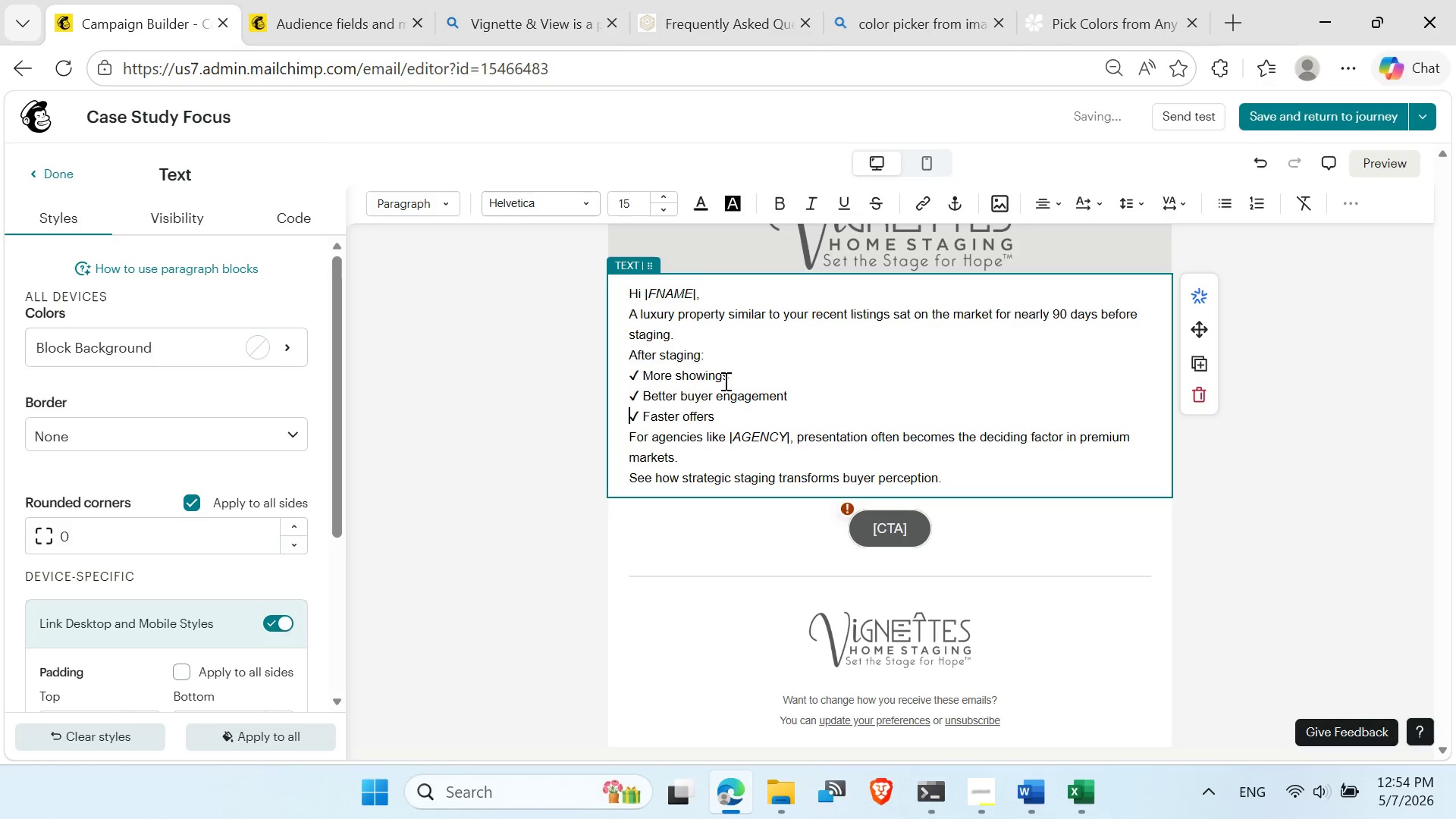 
key(ArrowDown)
 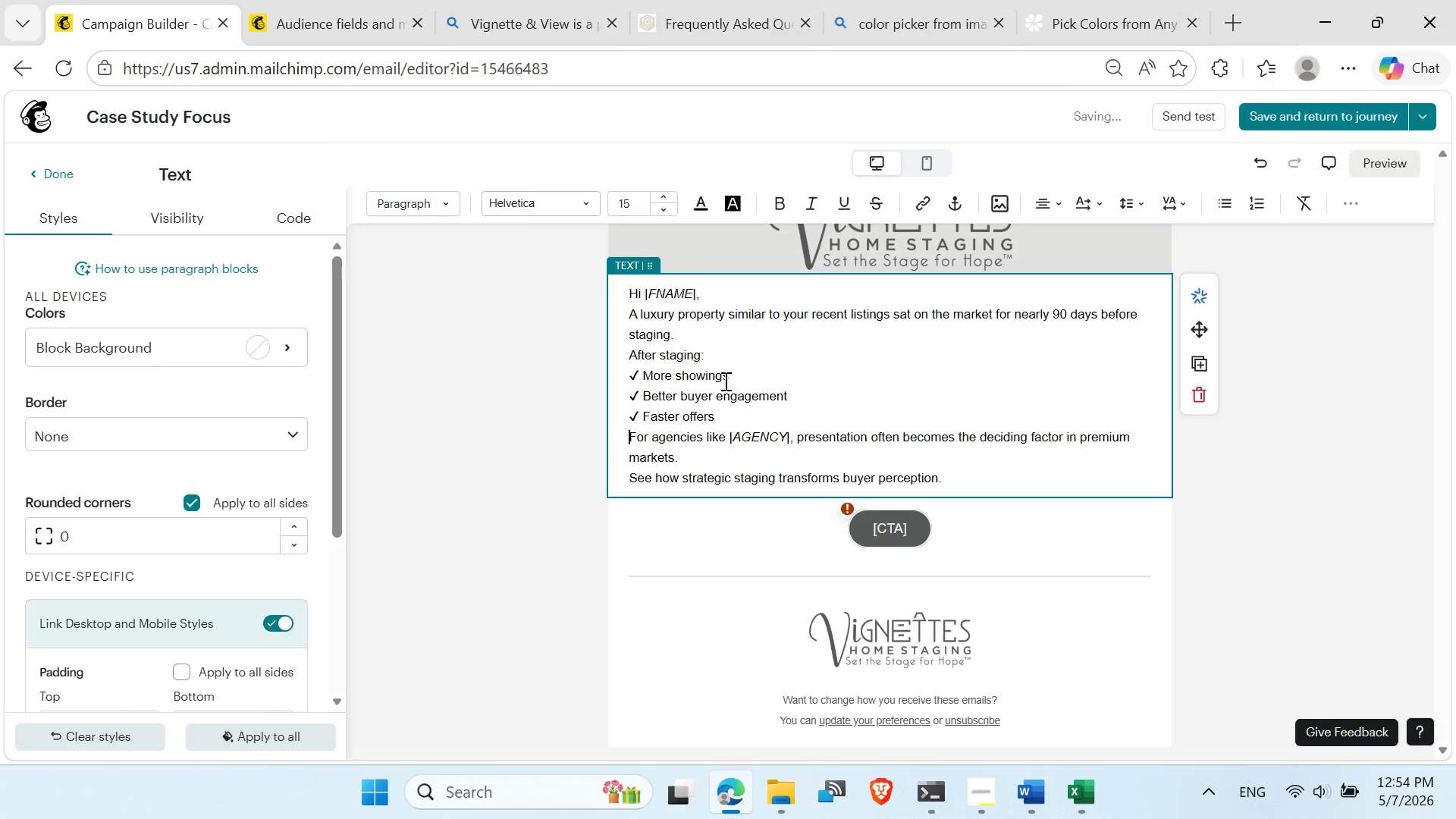 
key(ArrowDown)
 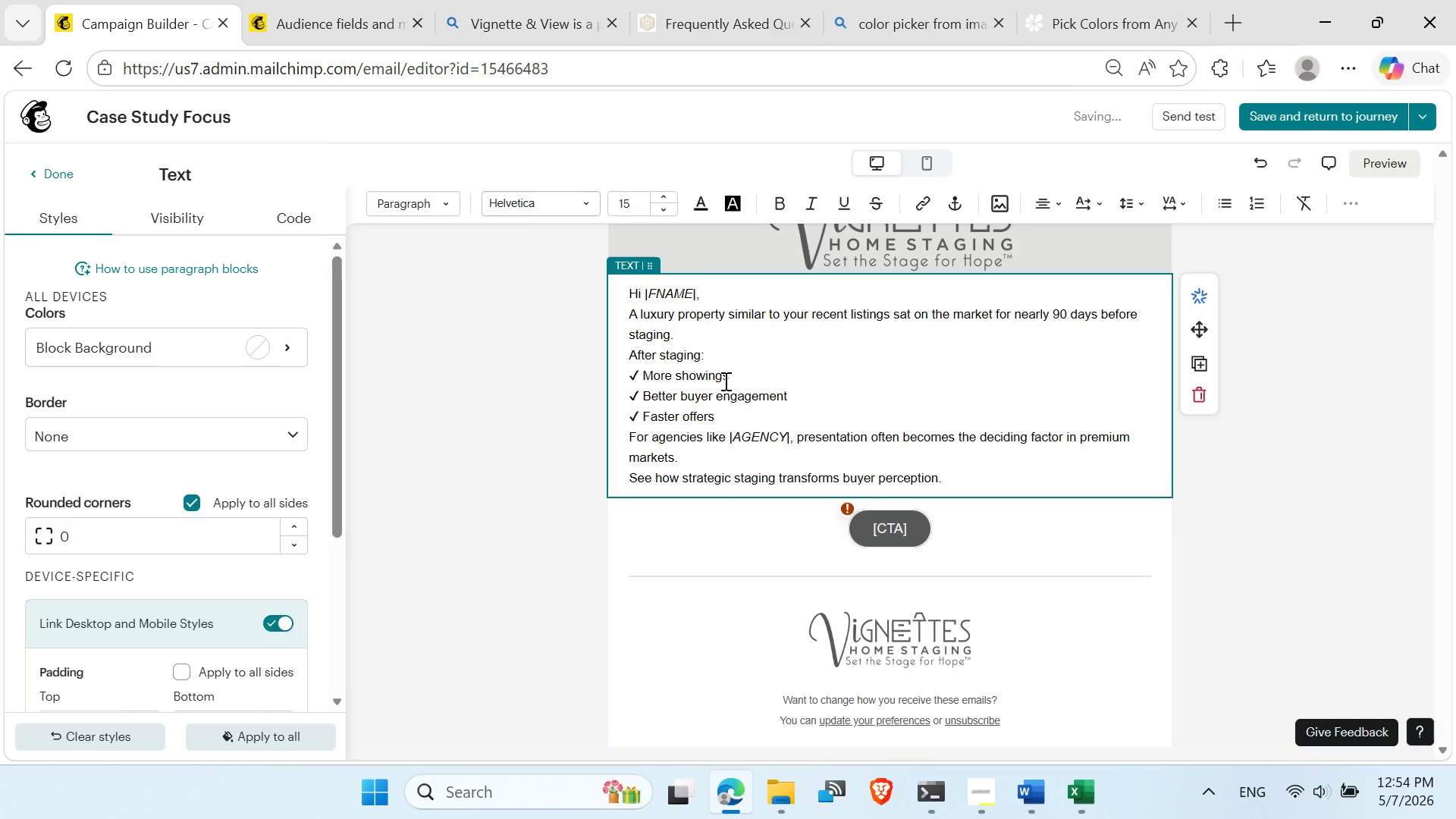 
key(Backspace)
 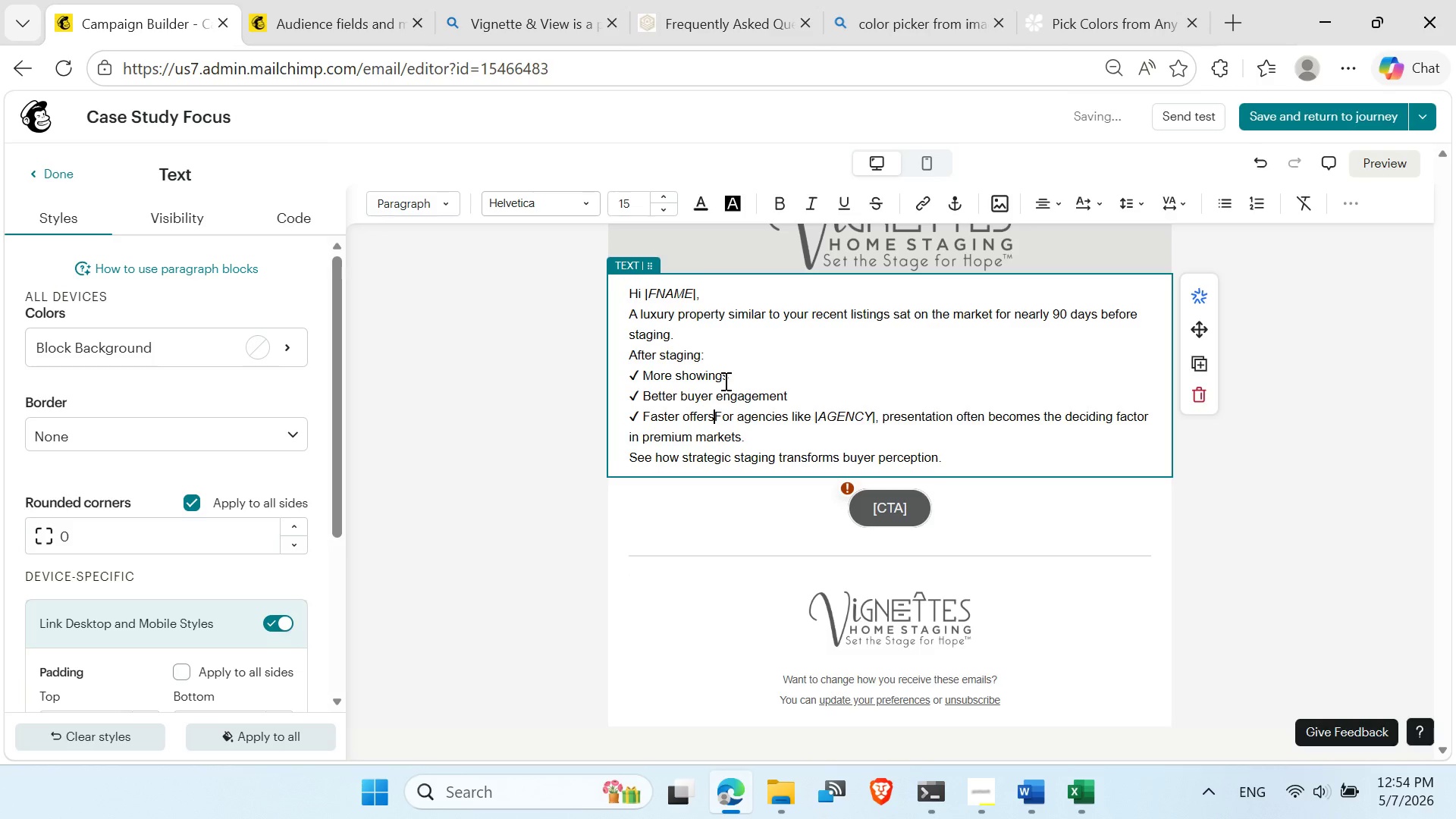 
key(Enter)
 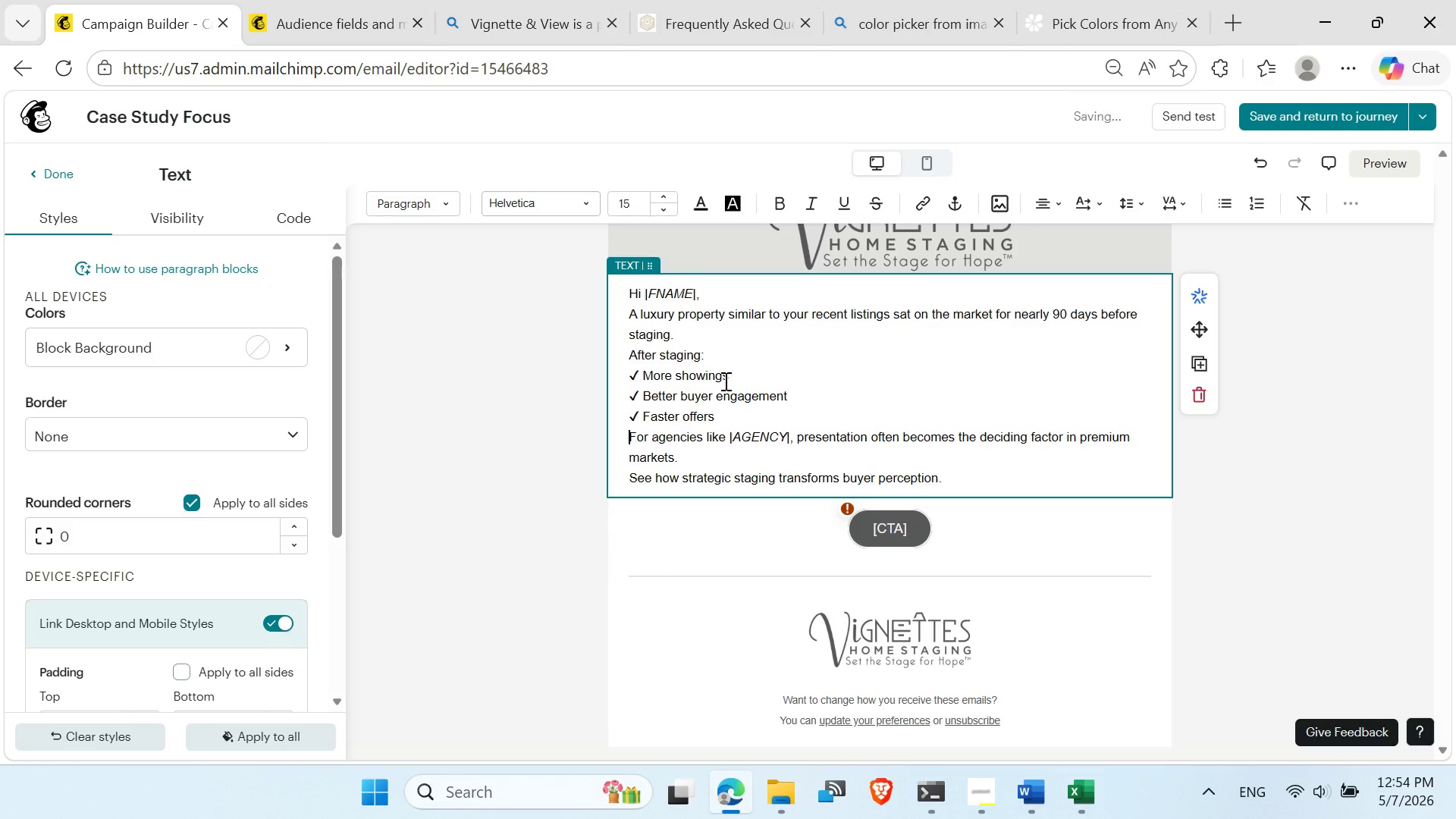 
key(ArrowDown)
 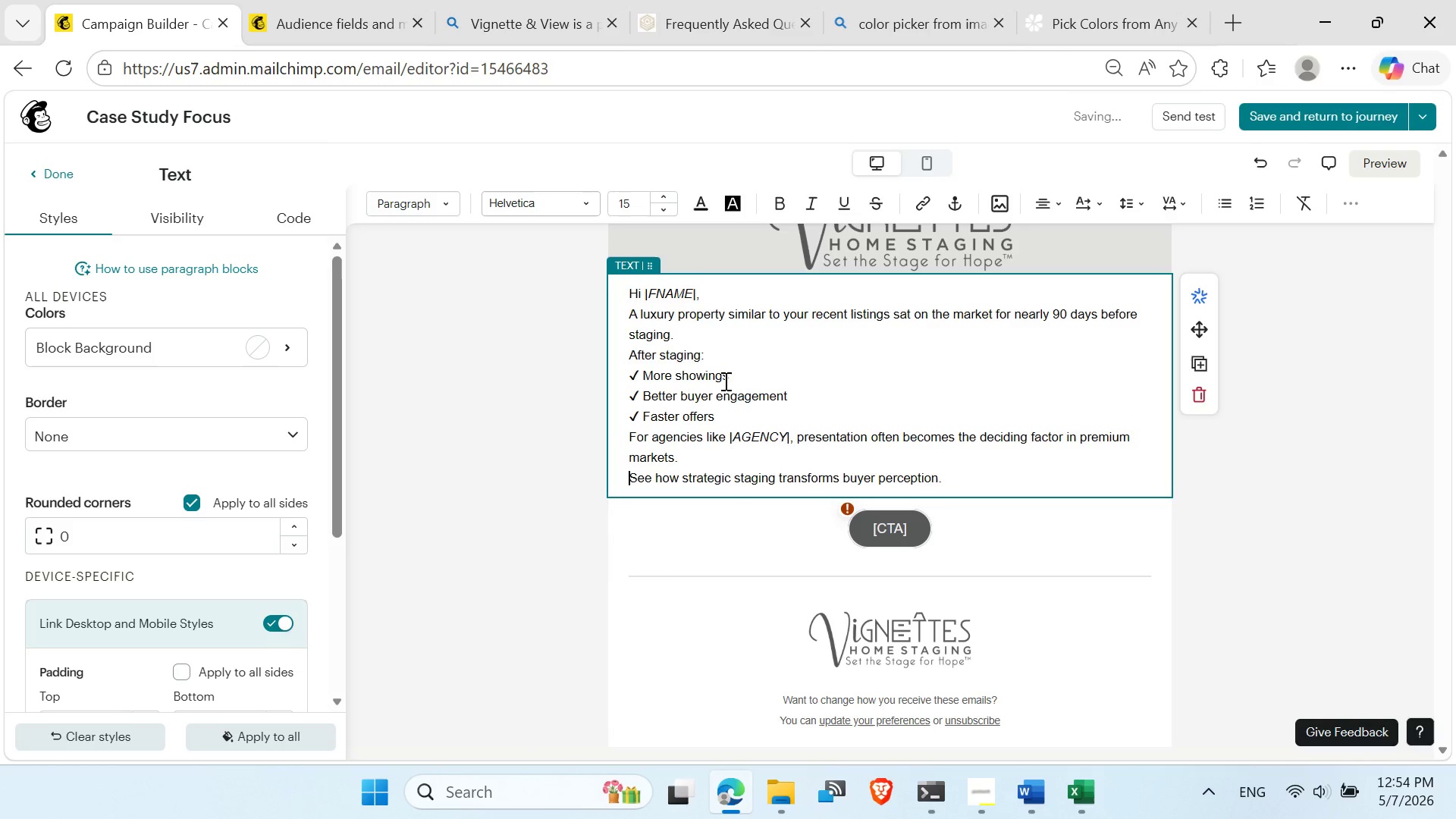 
key(ArrowDown)
 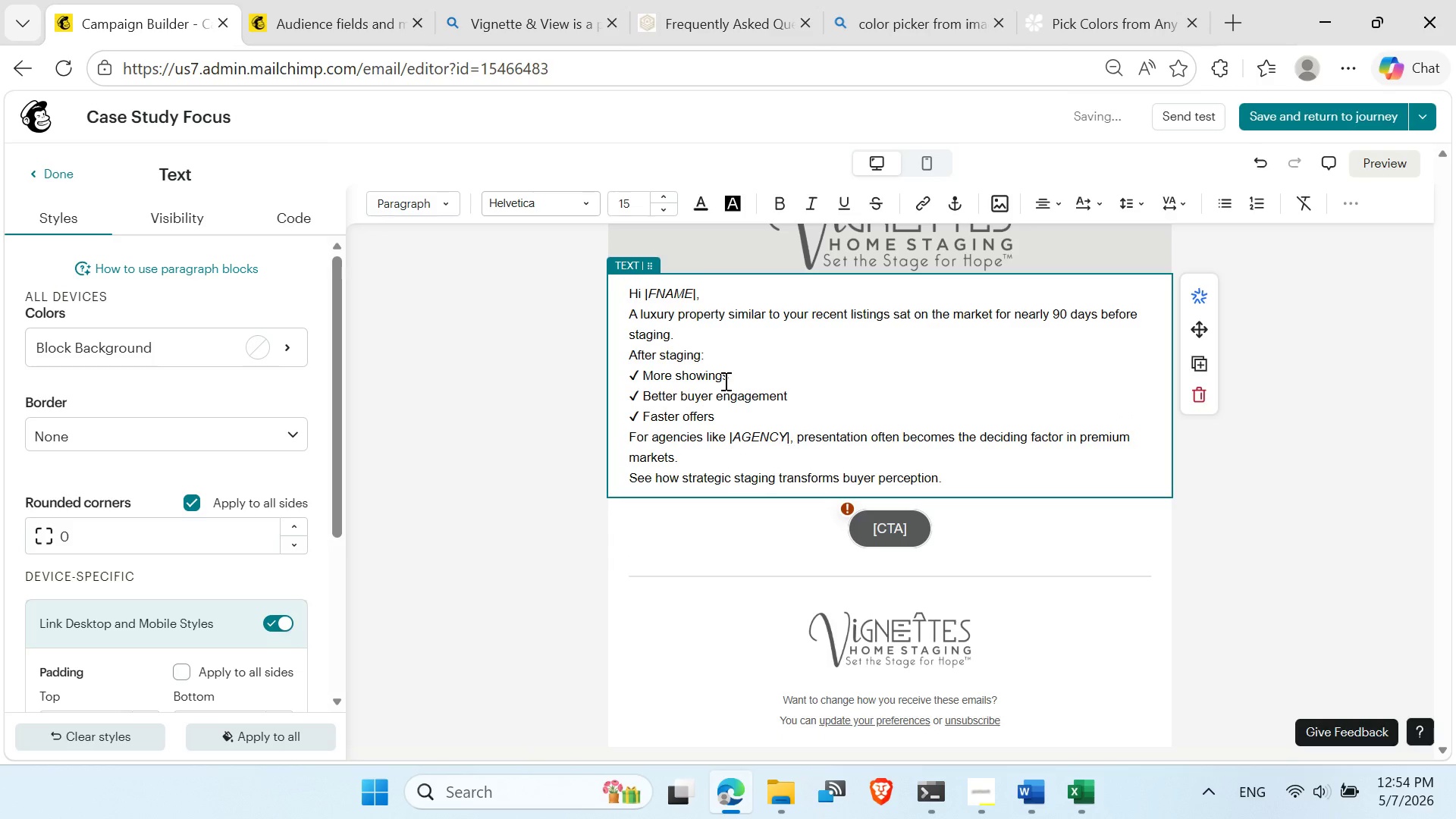 
key(Backspace)
 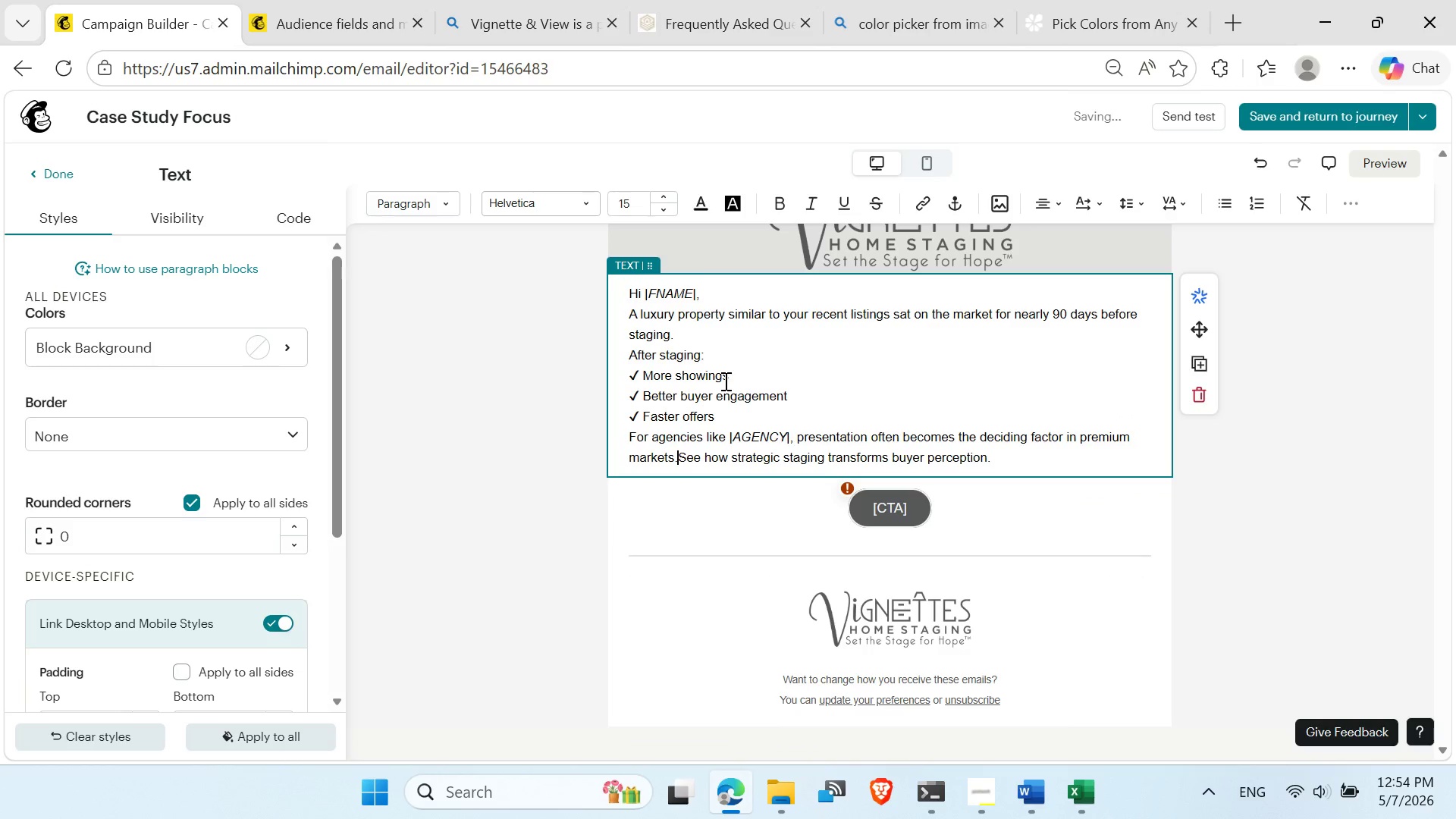 
key(Enter)
 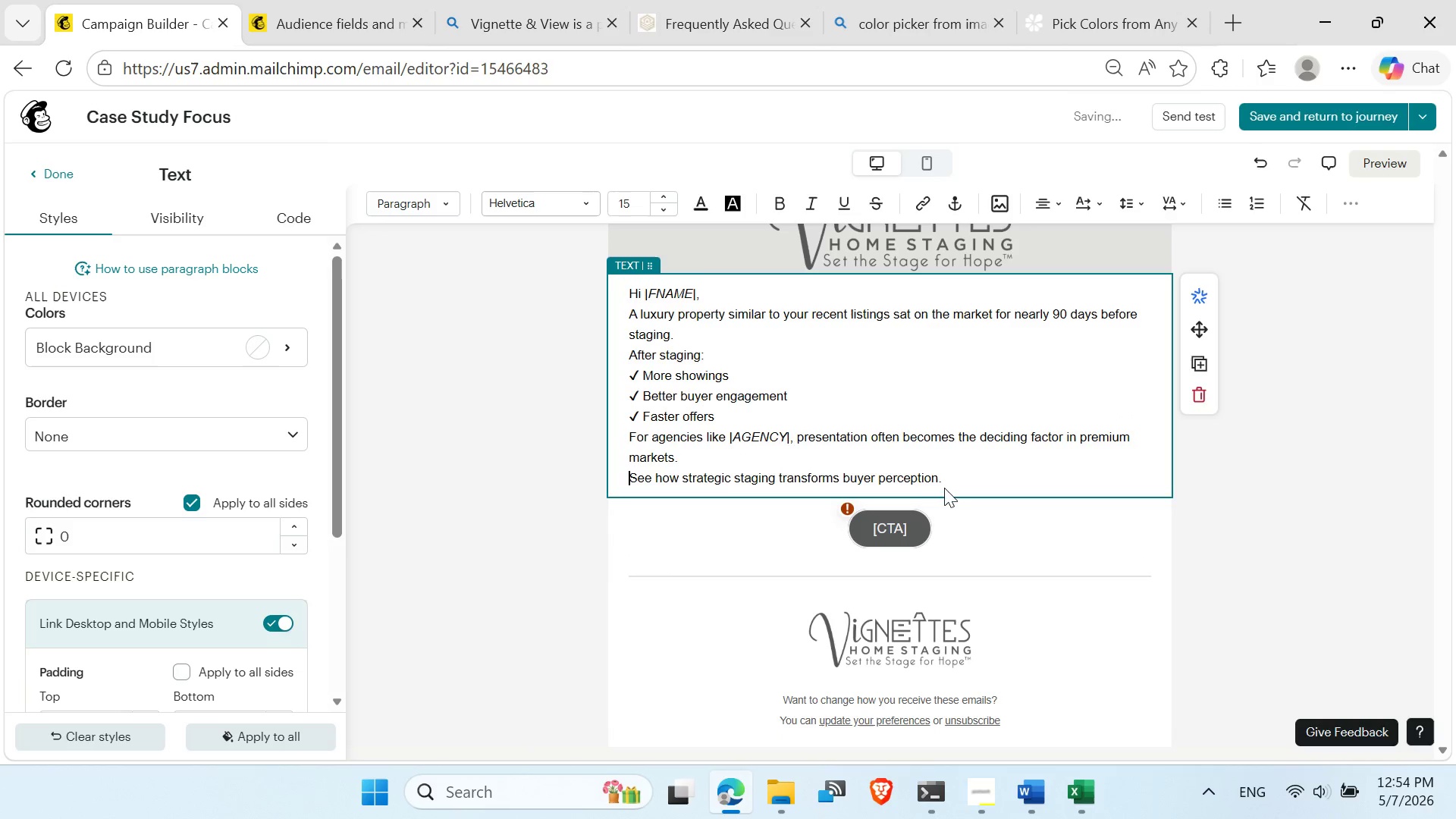 
left_click_drag(start_coordinate=[948, 480], to_coordinate=[612, 298])
 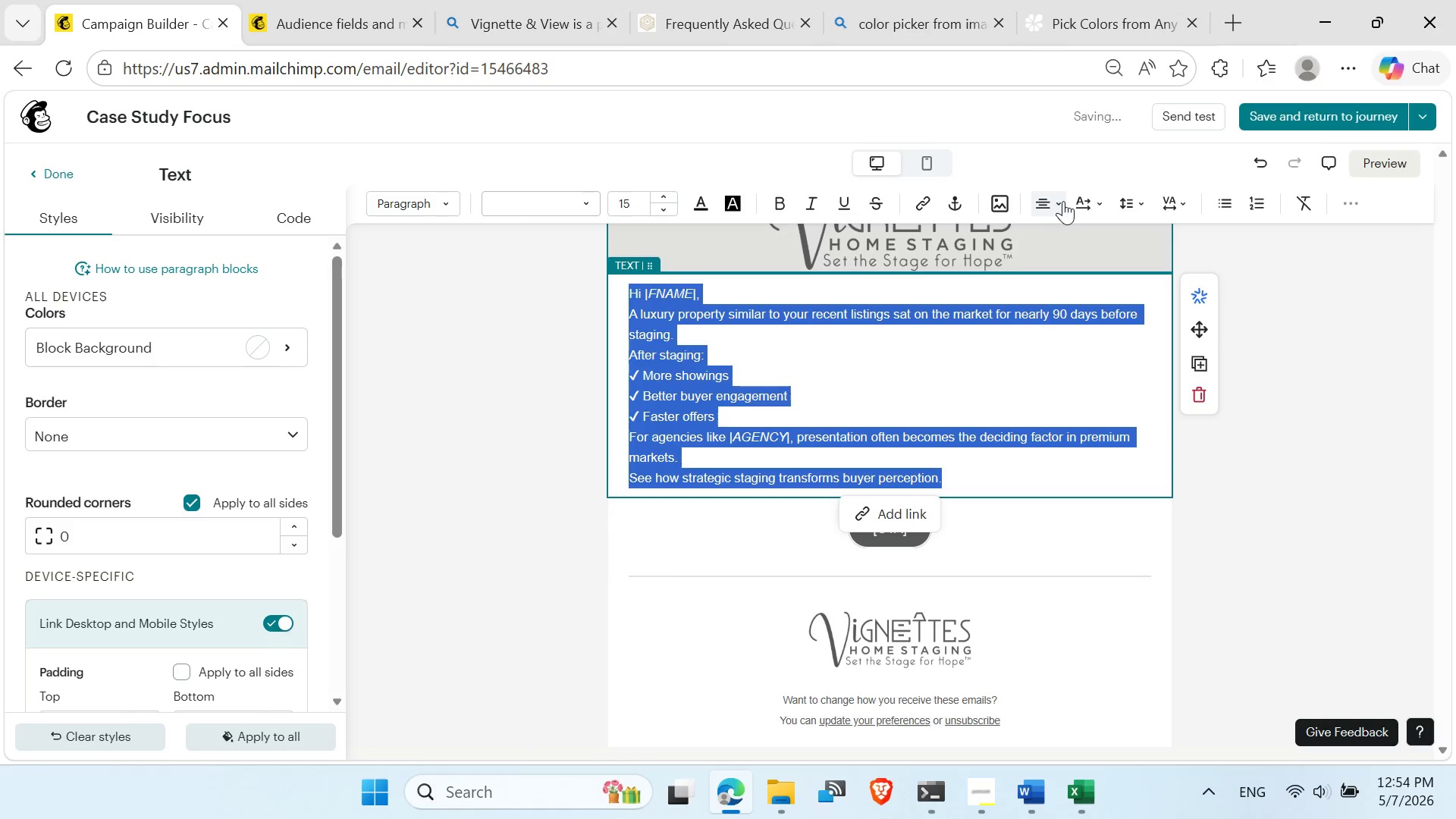 
left_click([1063, 202])
 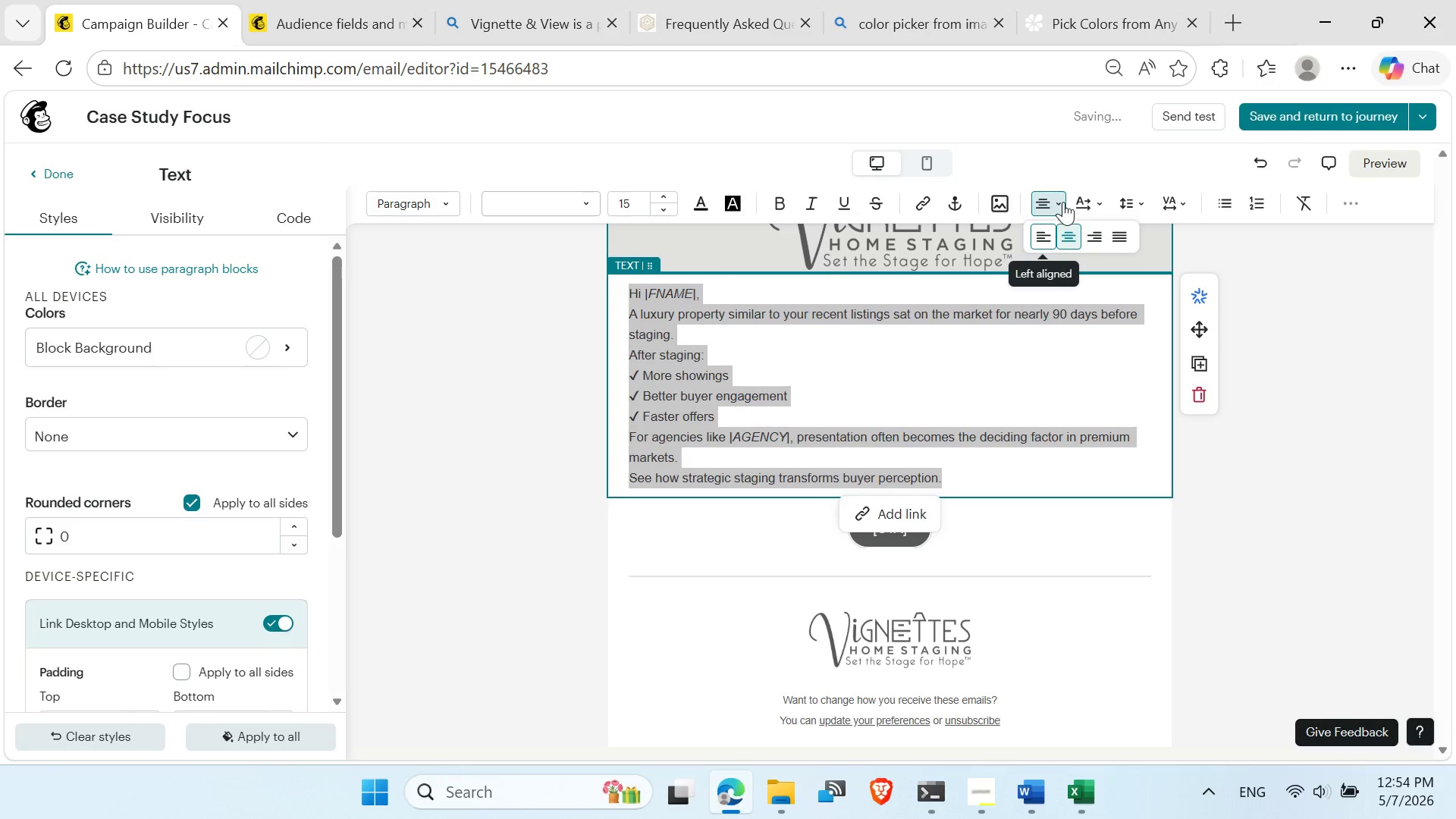 
left_click([1063, 200])
 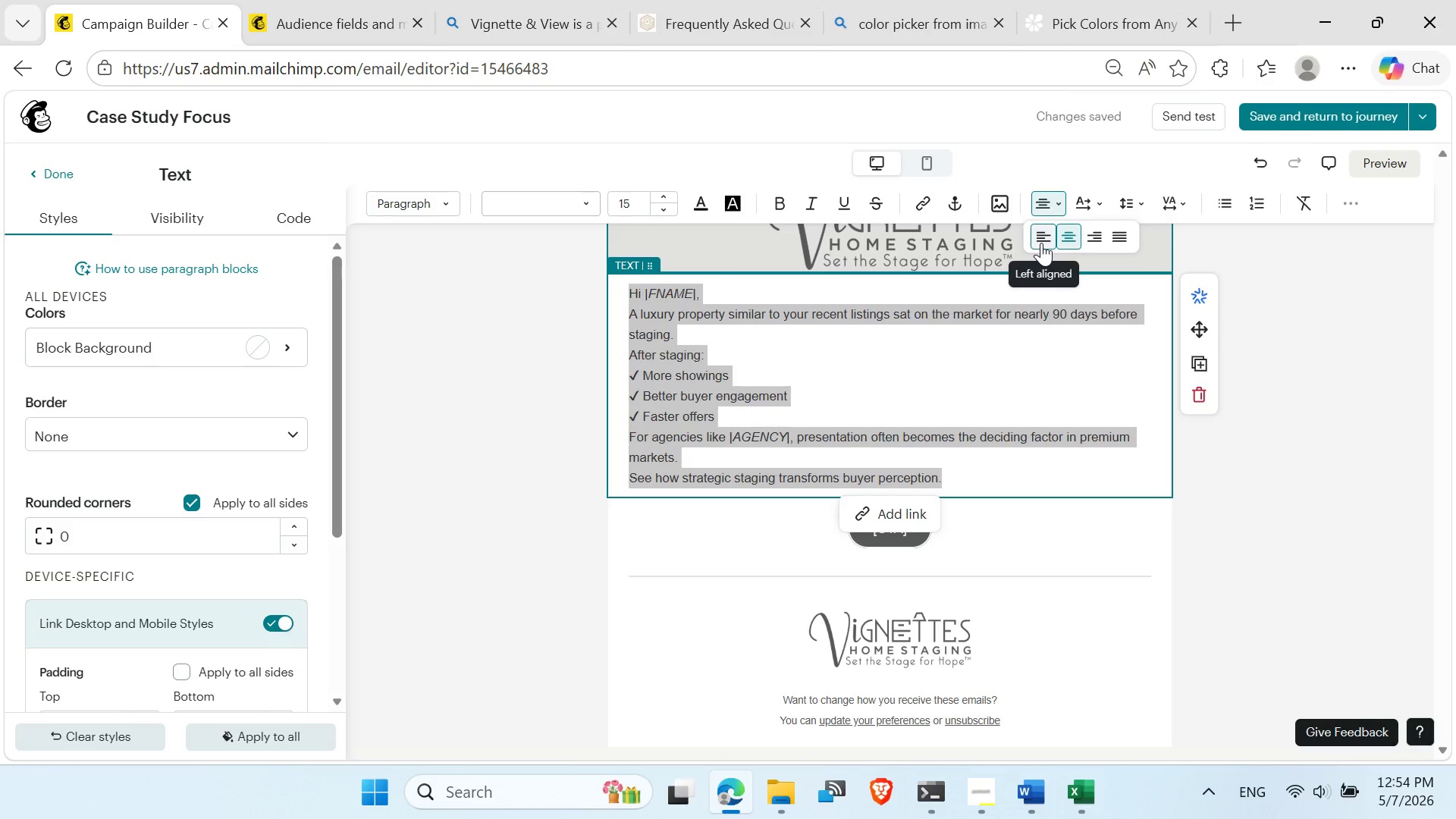 
left_click([1041, 243])
 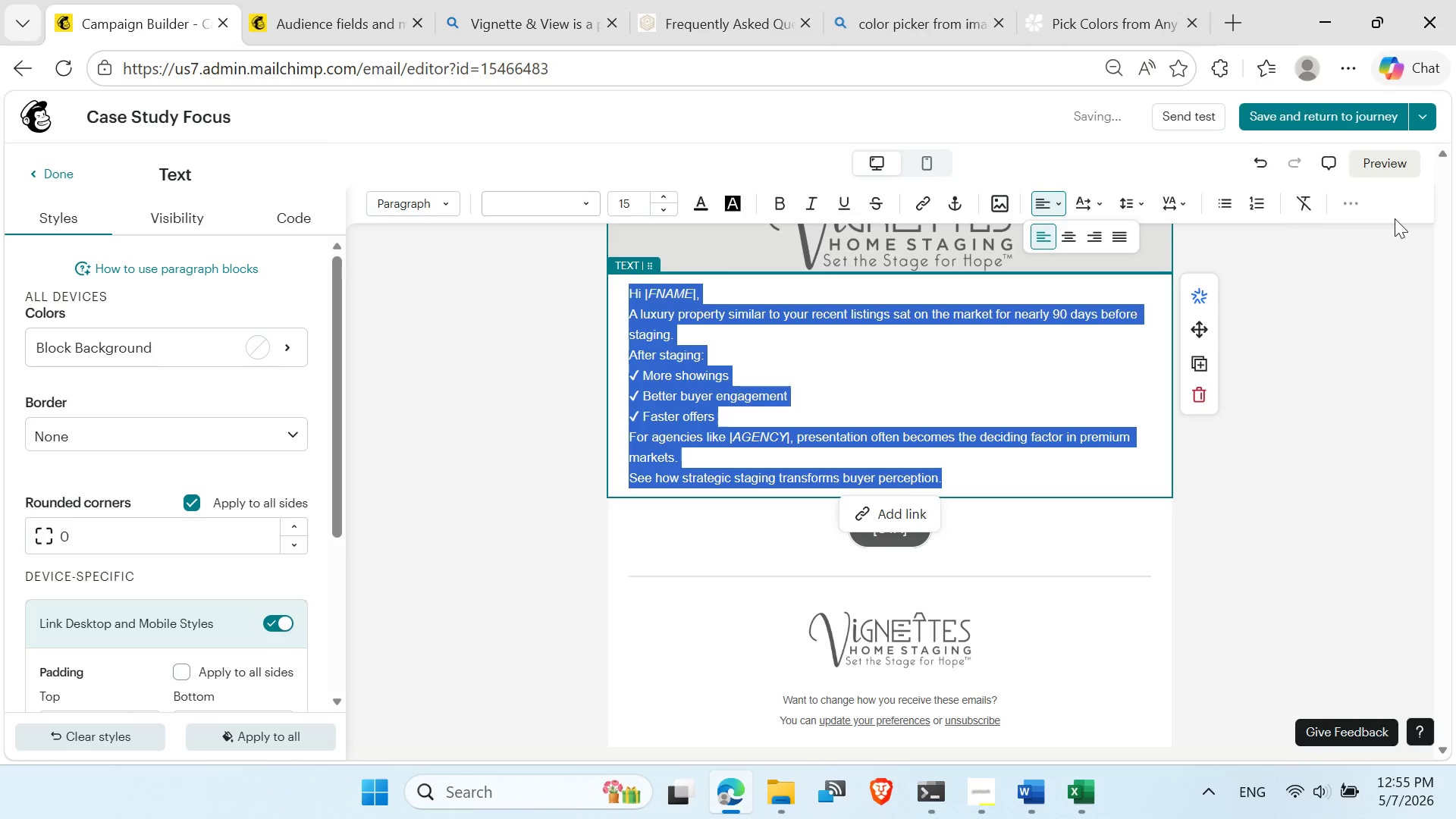 
left_click([1335, 204])
 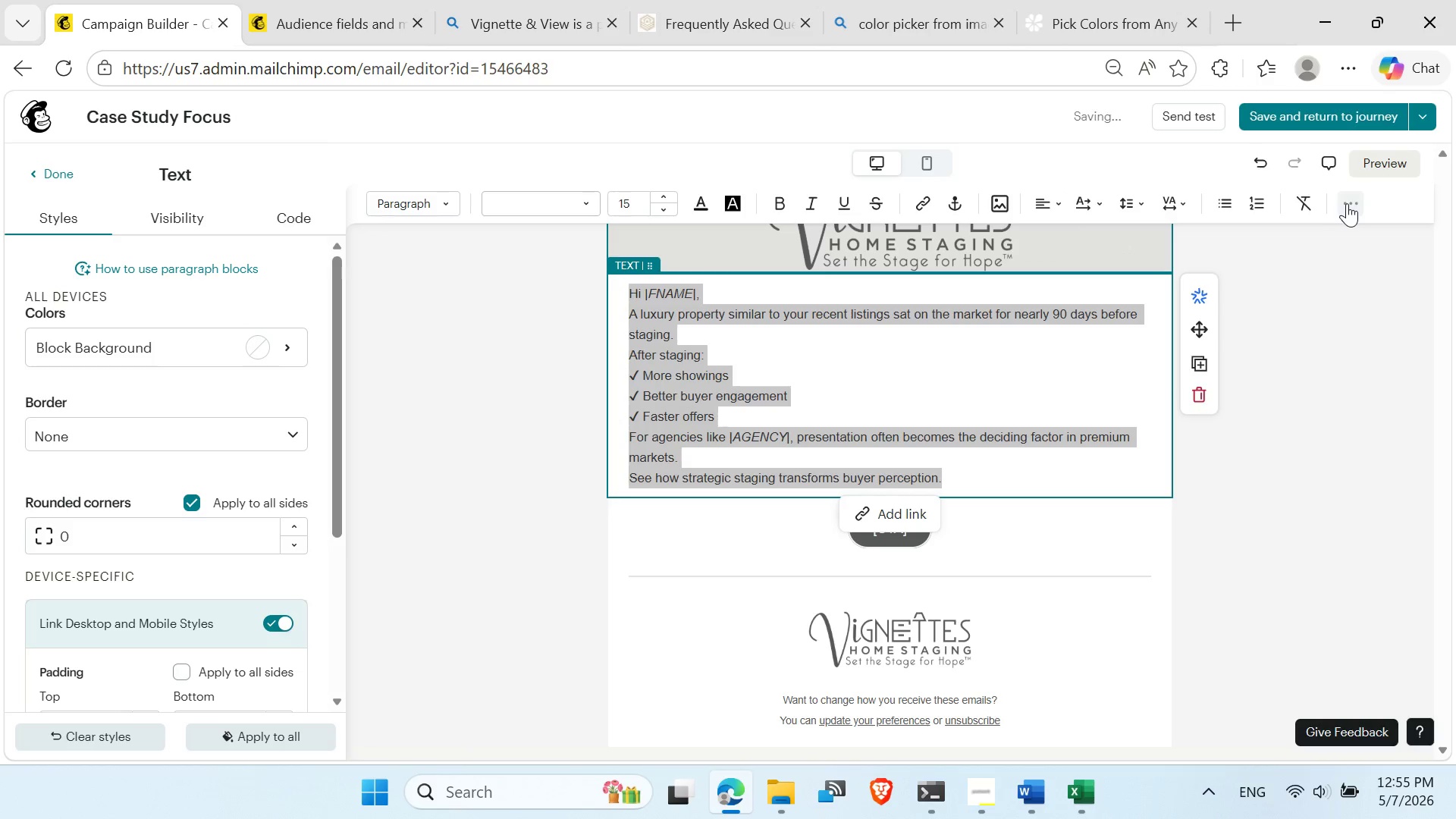 
left_click([1348, 203])
 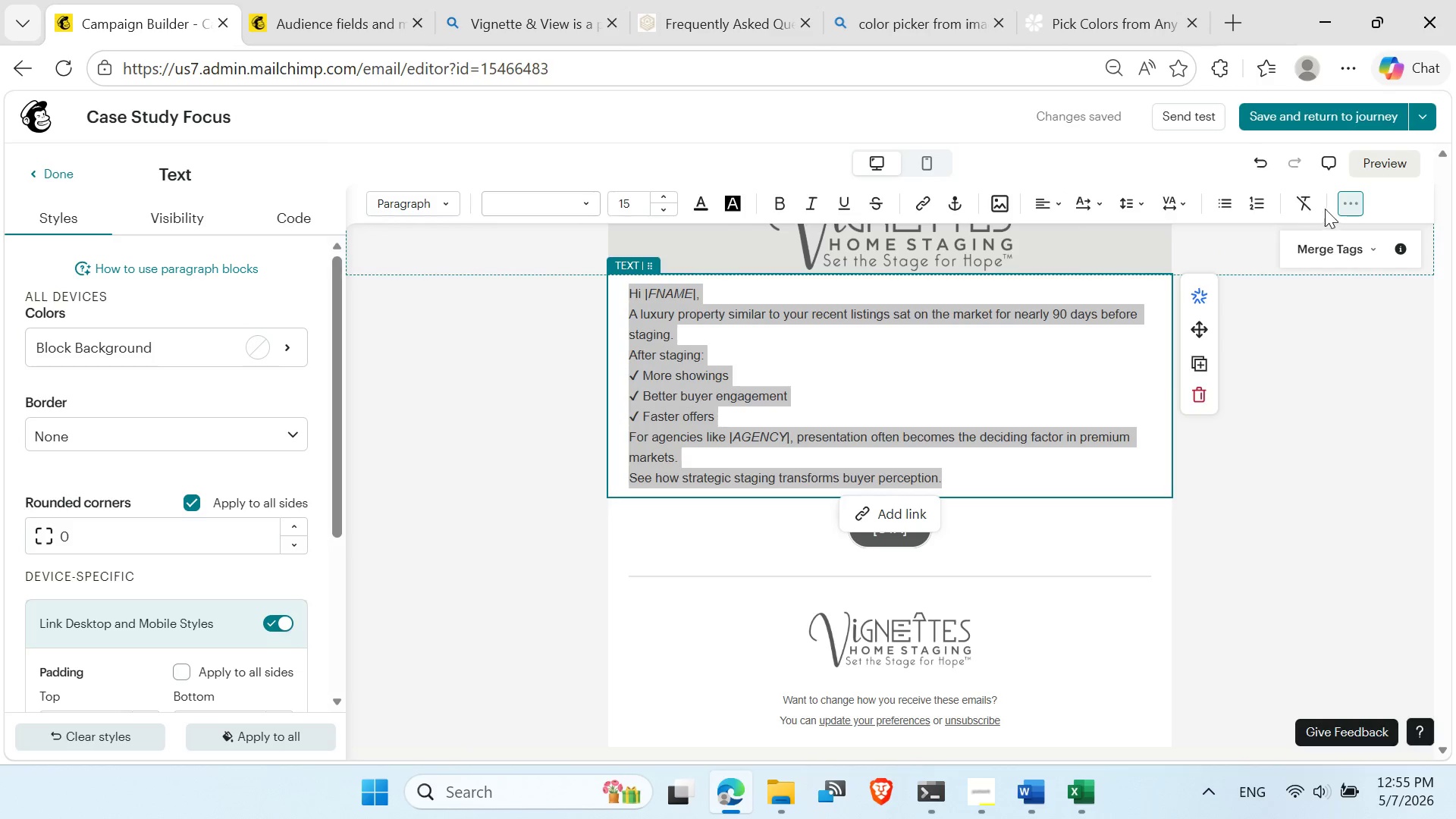 
left_click([1338, 204])
 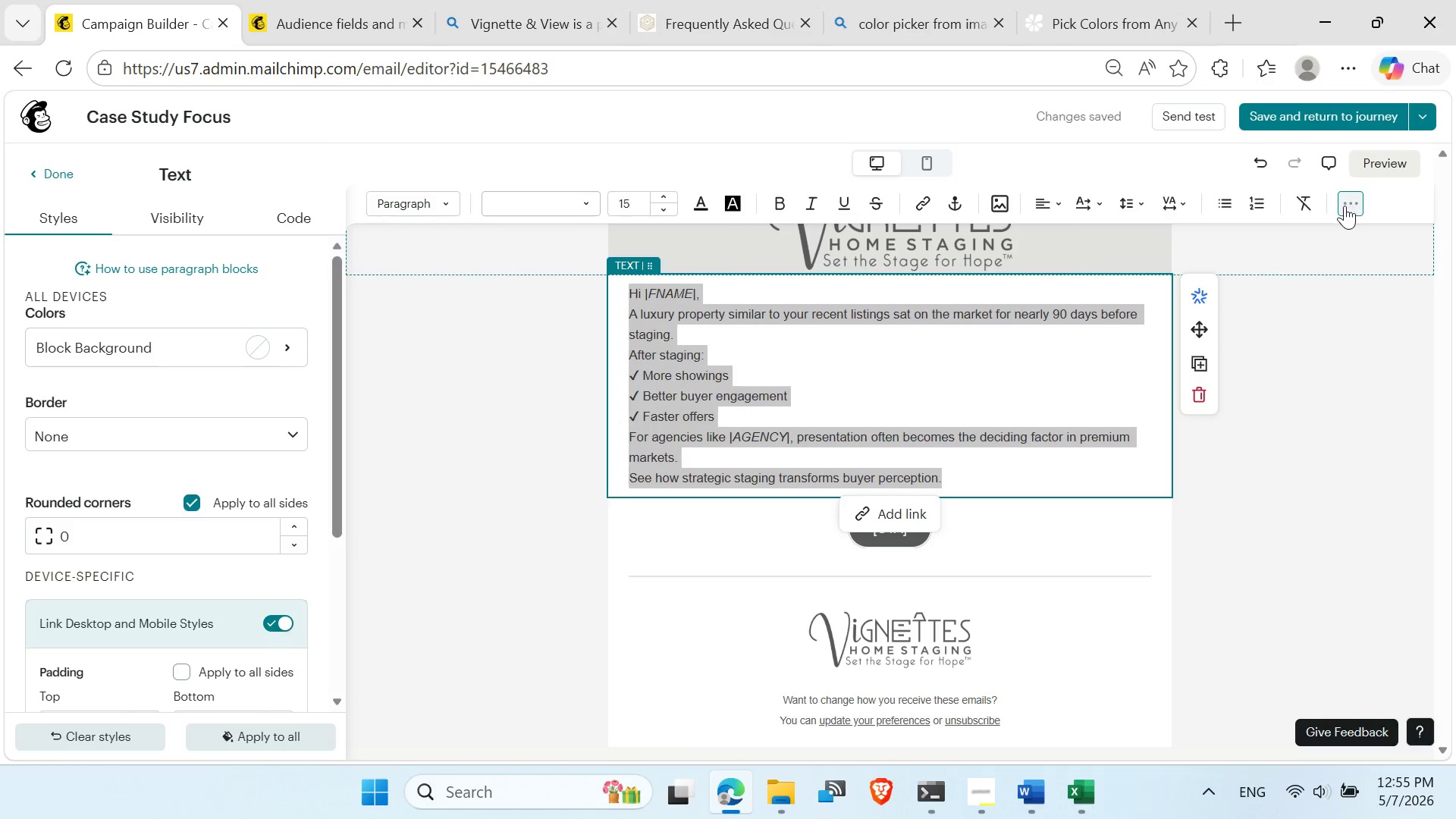 
left_click([1343, 206])
 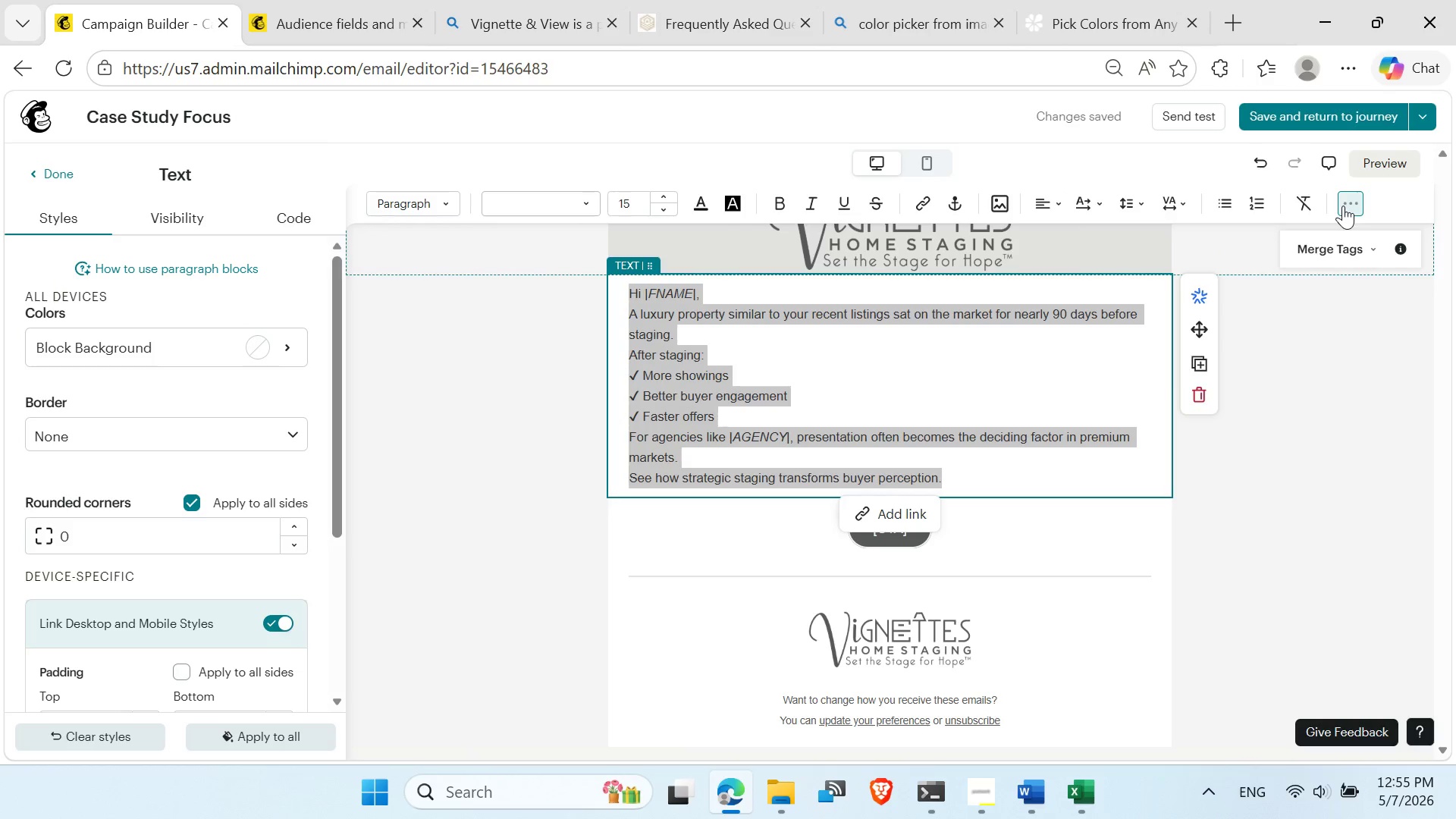 
left_click([1343, 206])
 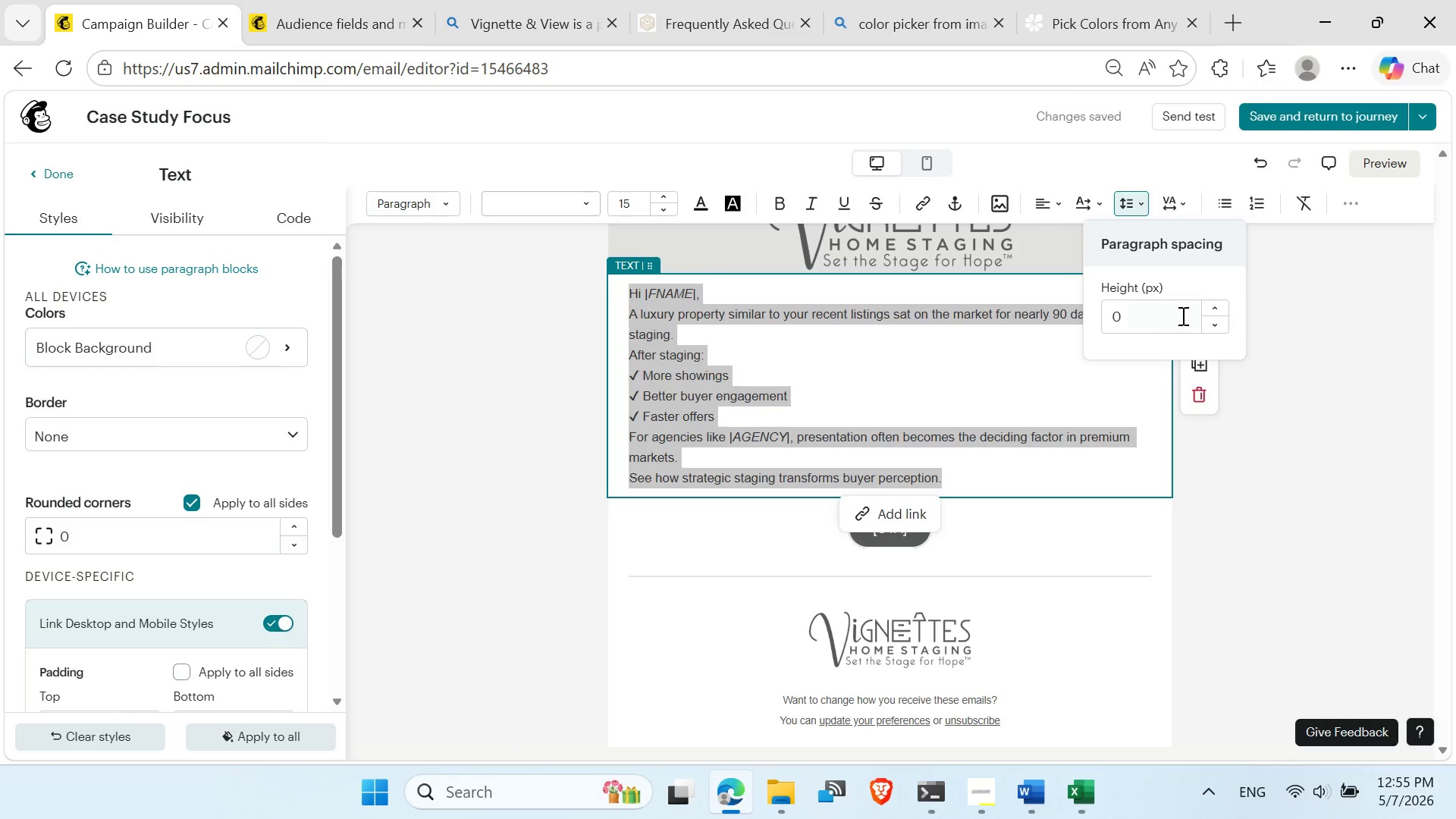 
double_click([1218, 308])
 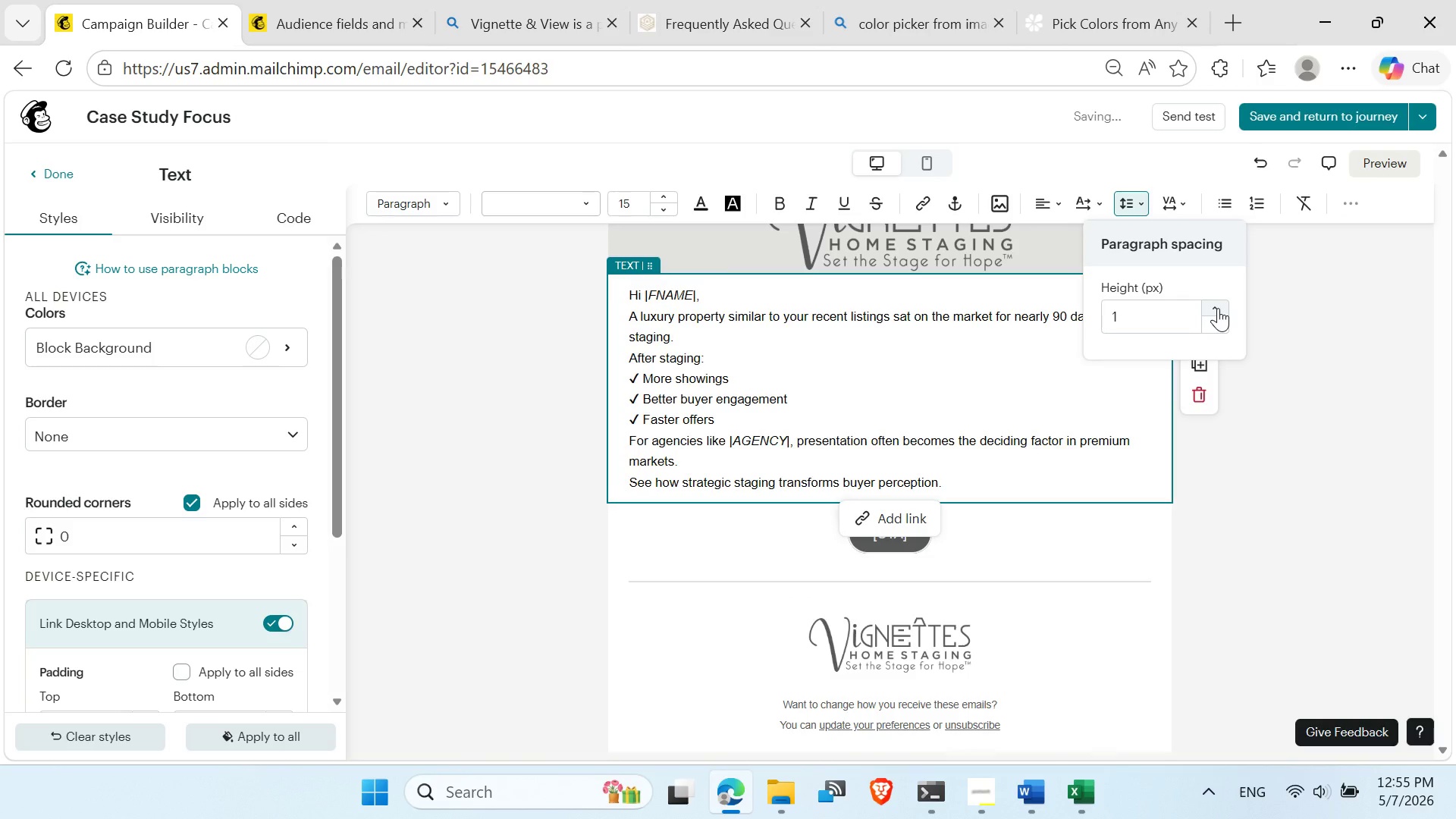 
triple_click([1218, 308])
 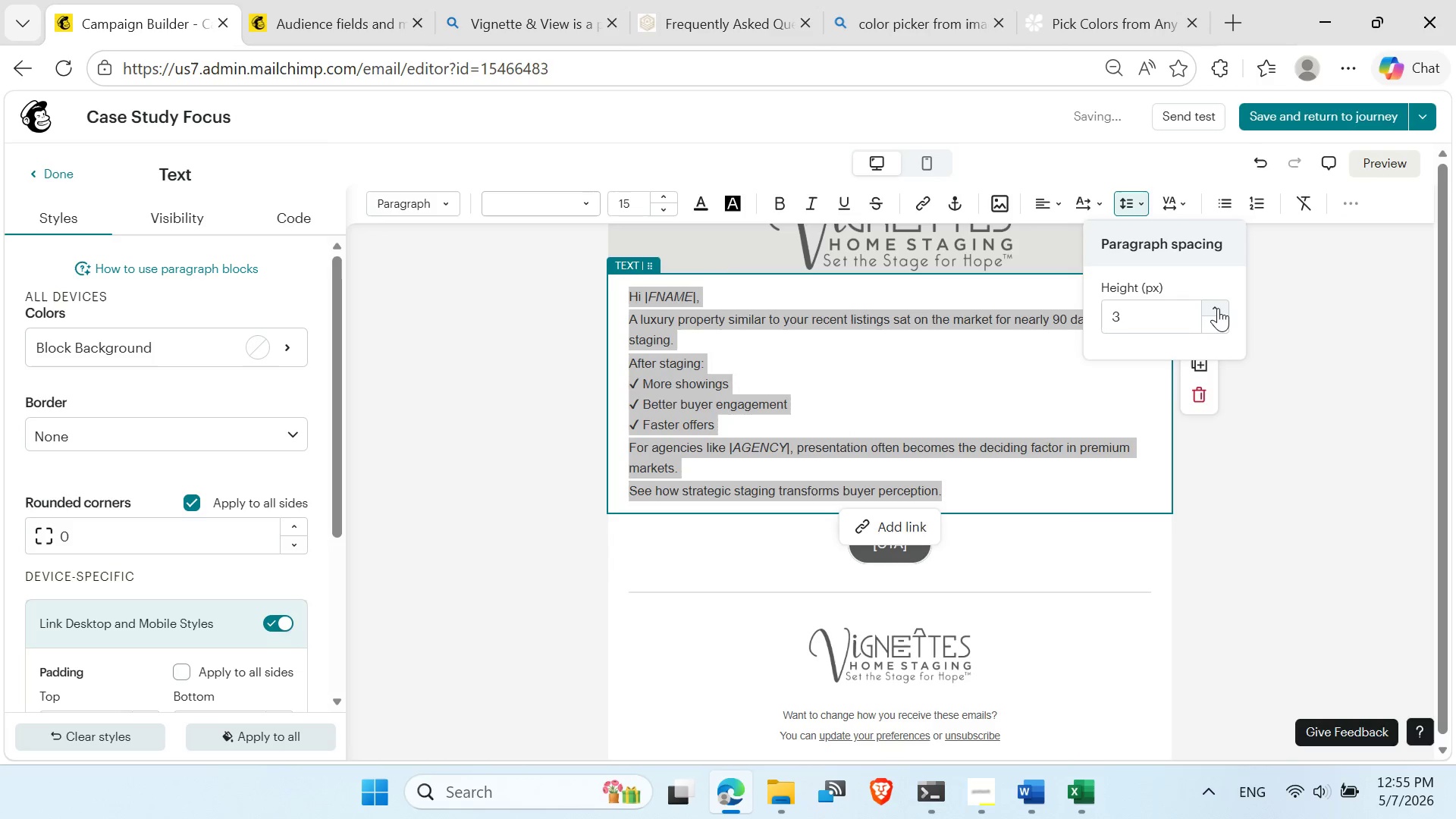 
double_click([1218, 308])
 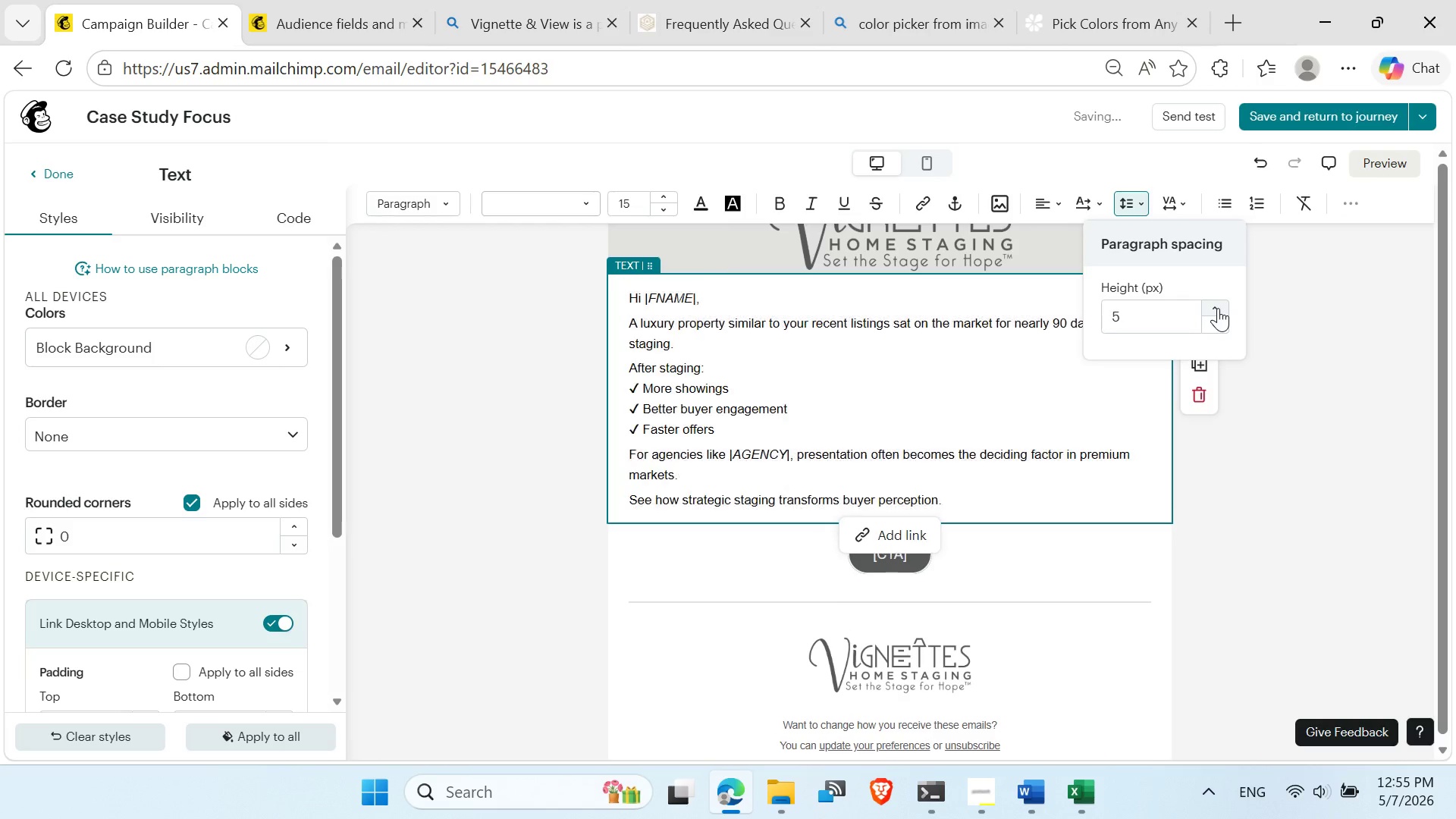 
triple_click([1218, 308])
 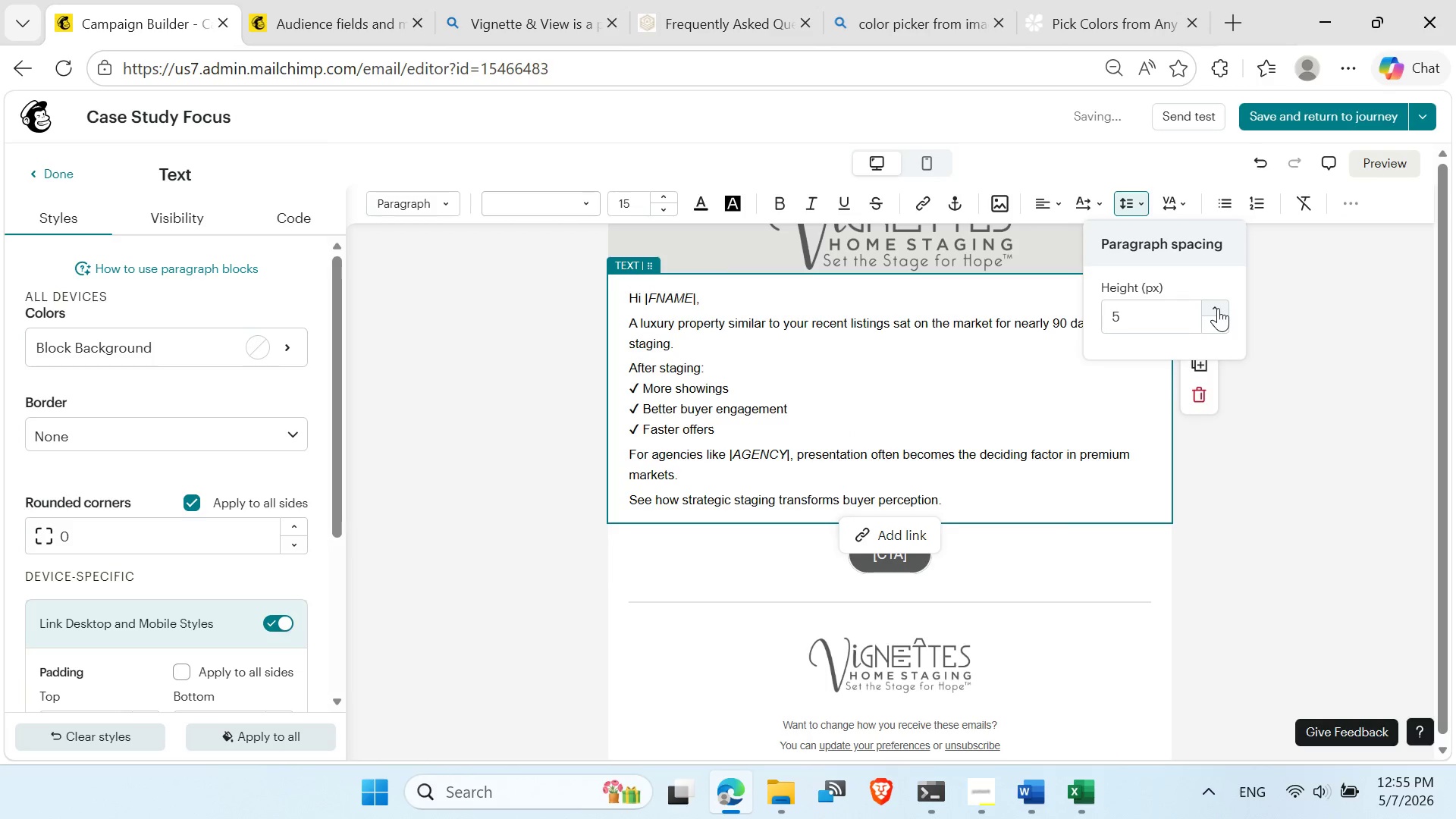 
triple_click([1218, 308])
 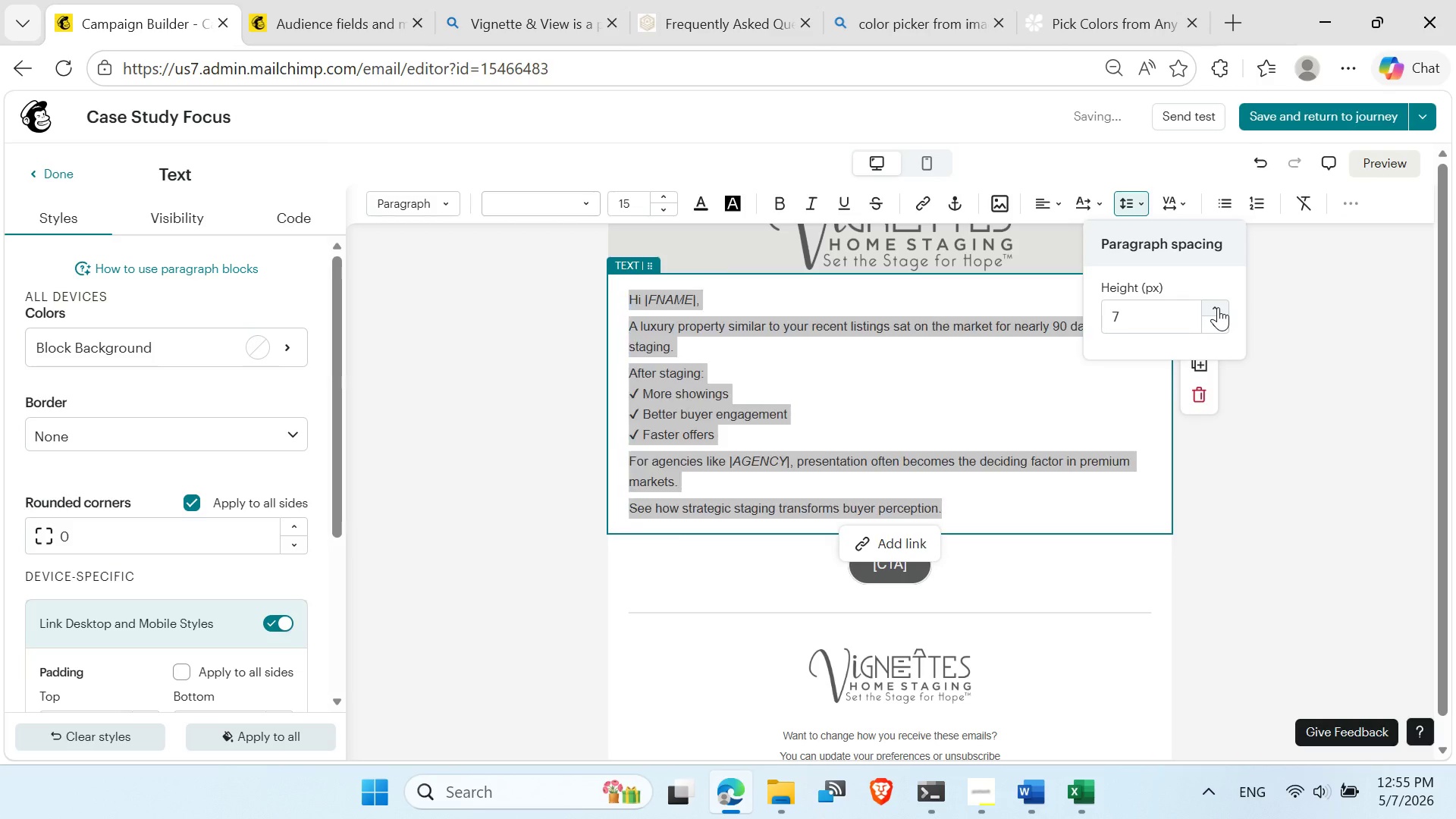 
double_click([1218, 307])
 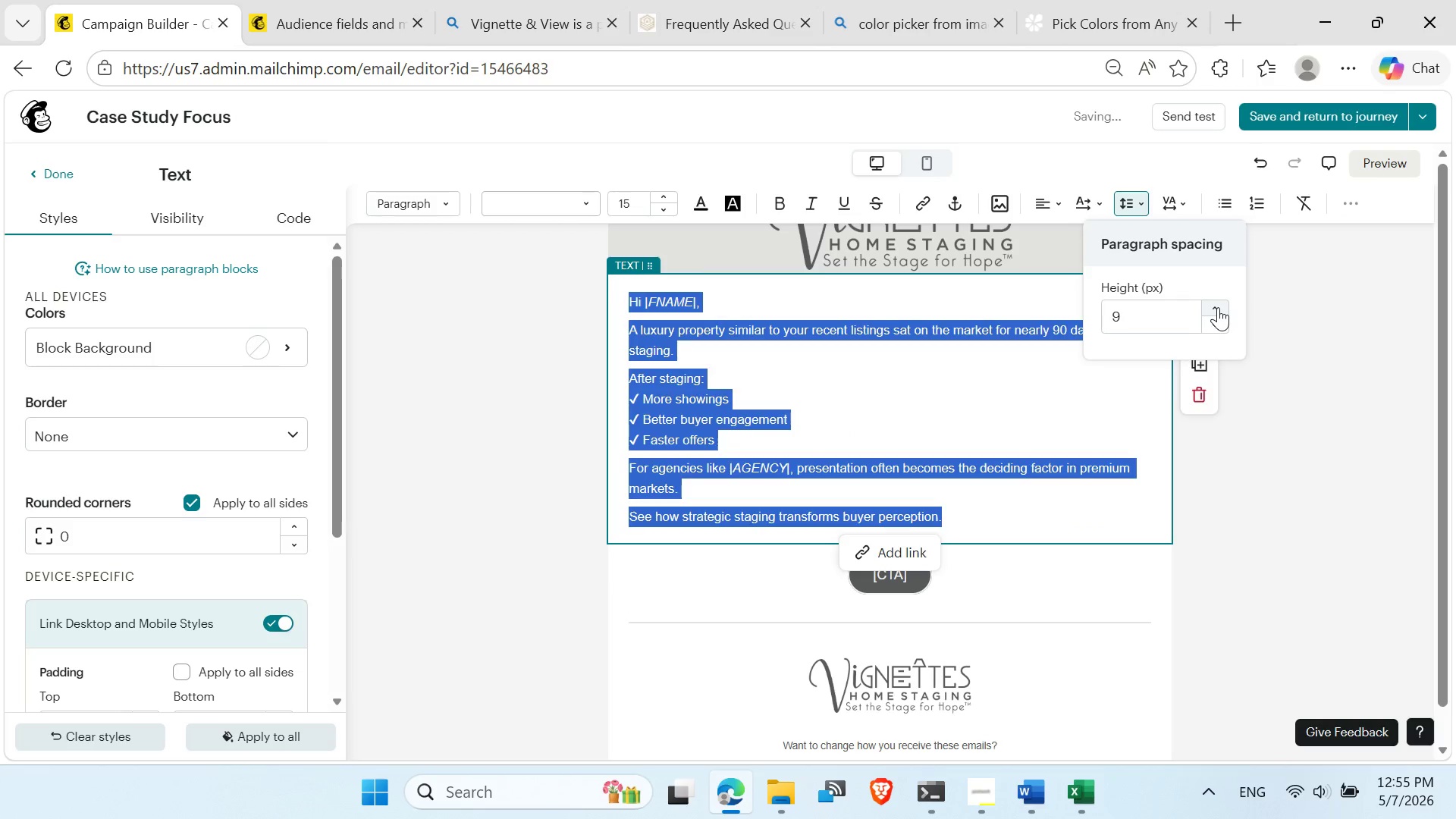 
left_click([1218, 307])
 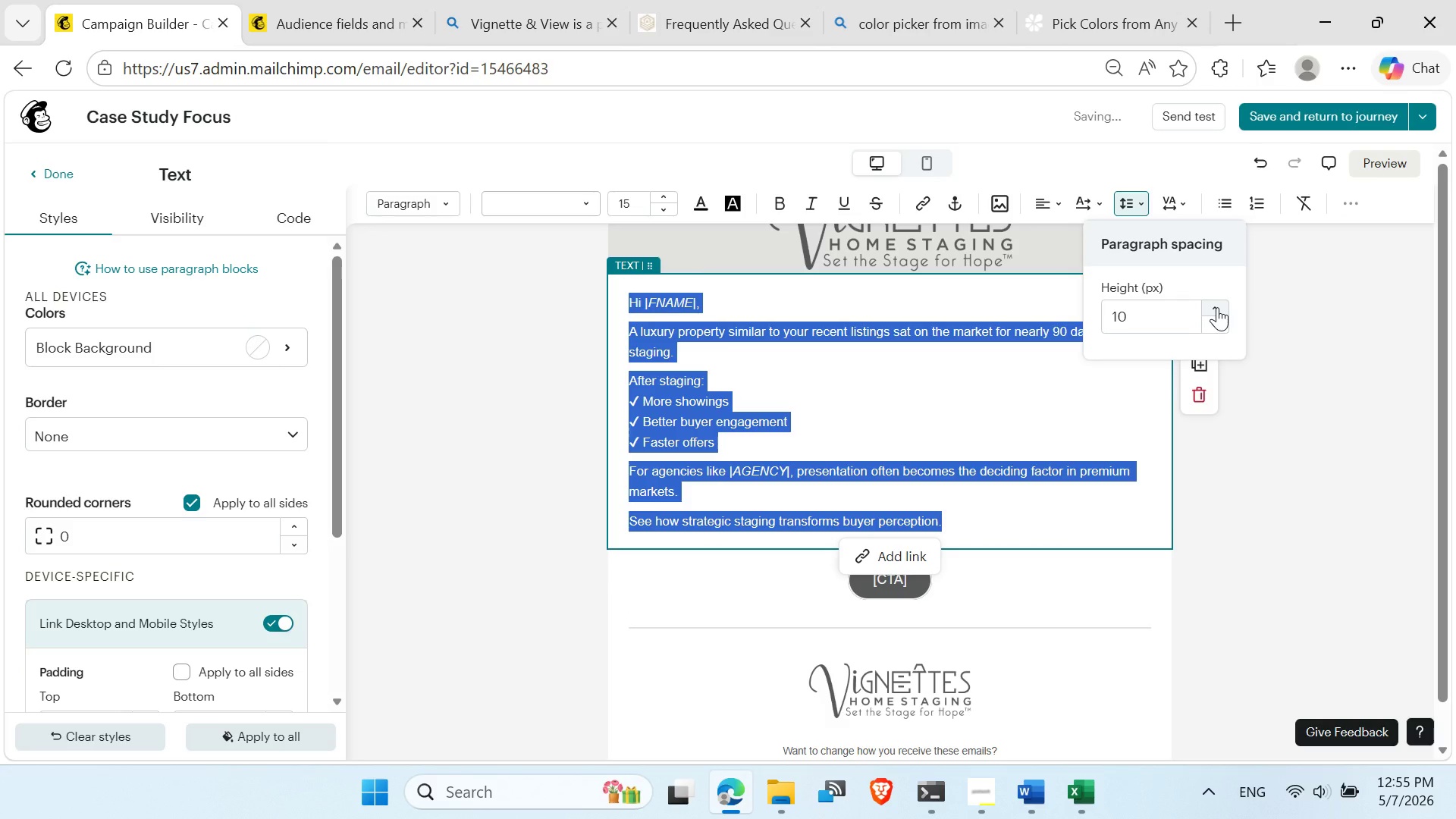 
double_click([1217, 307])
 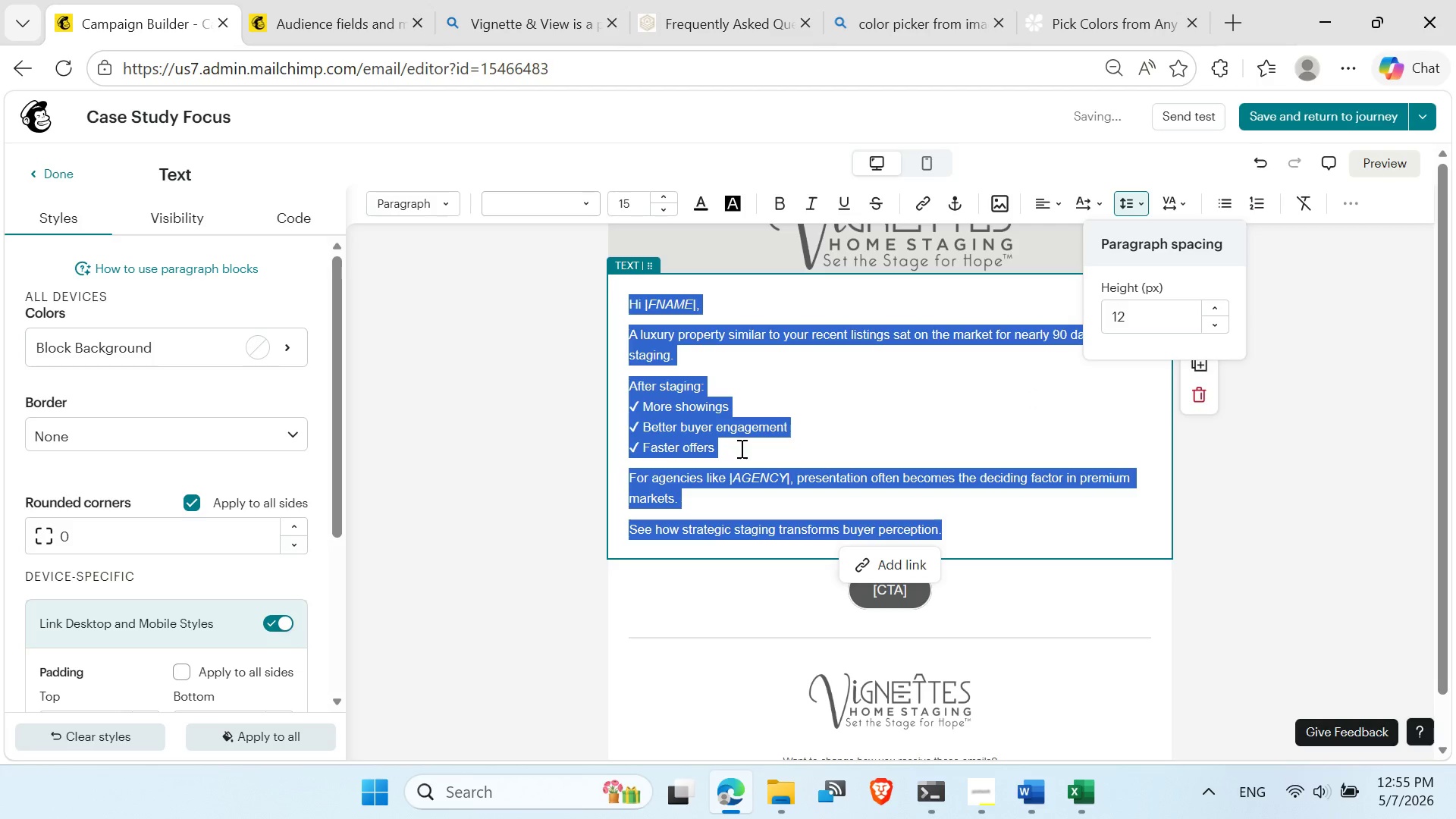 
wait(6.95)
 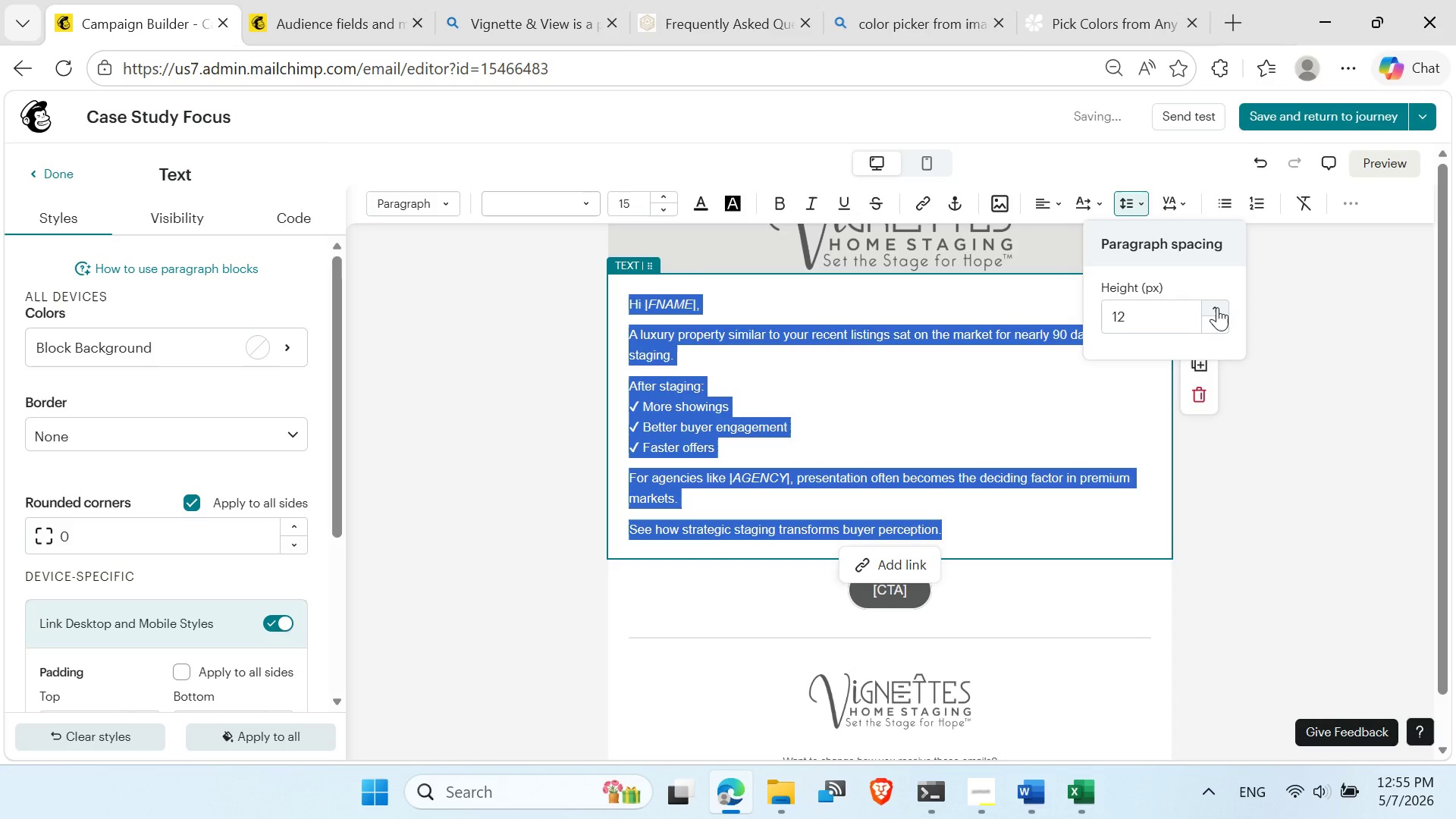 
left_click([726, 433])
 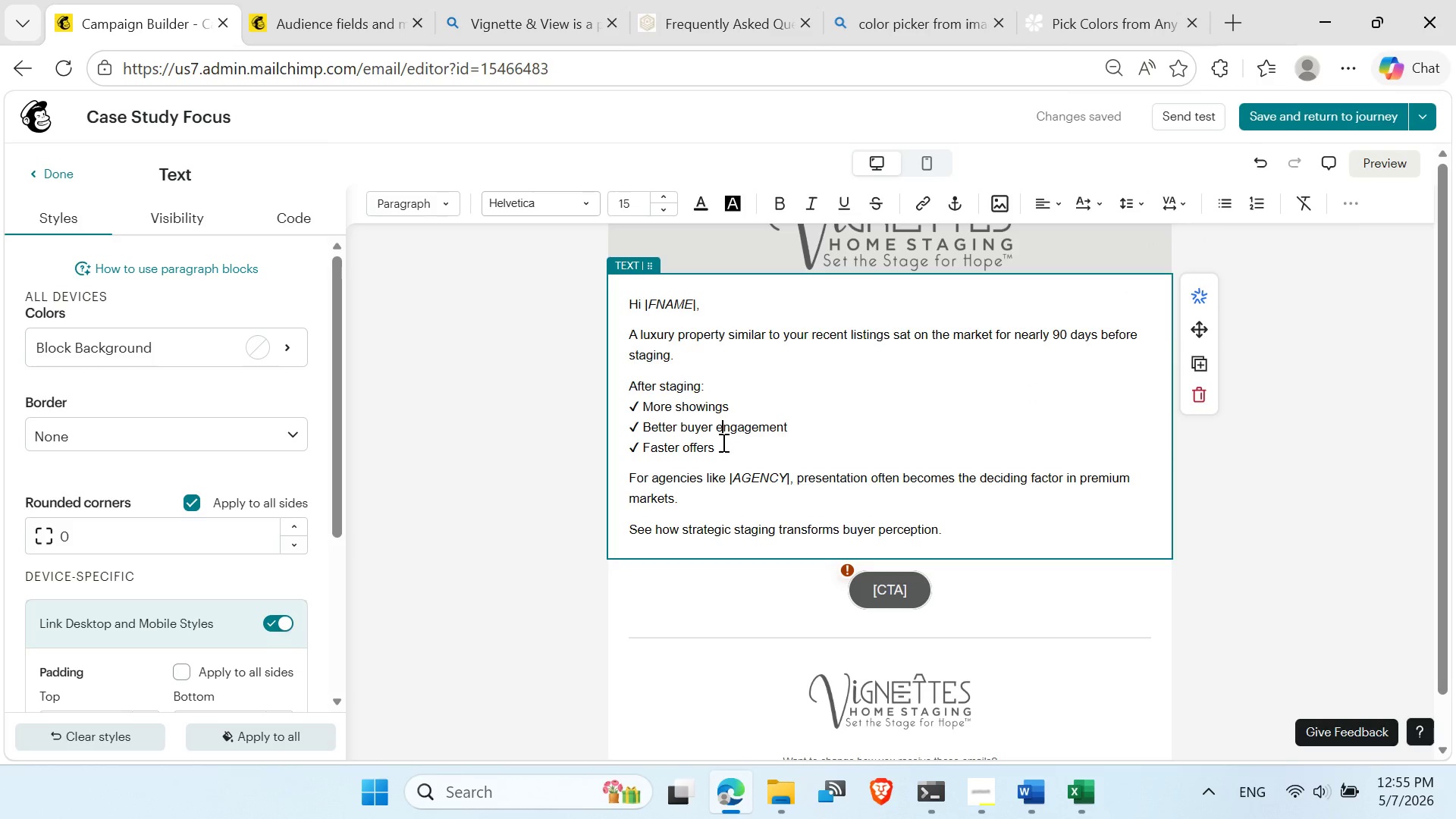 
left_click_drag(start_coordinate=[722, 442], to_coordinate=[618, 404])
 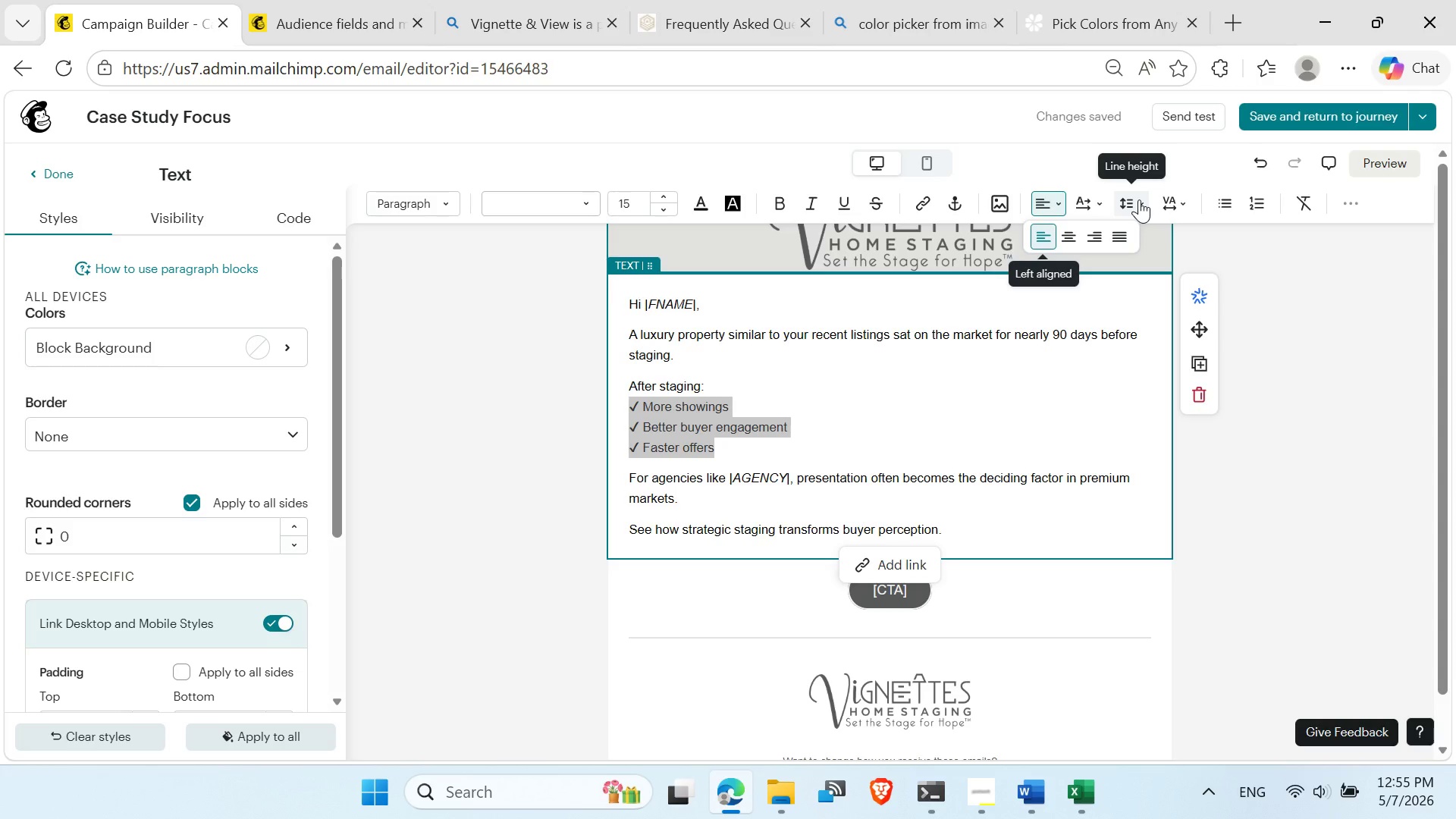 
left_click([1248, 200])
 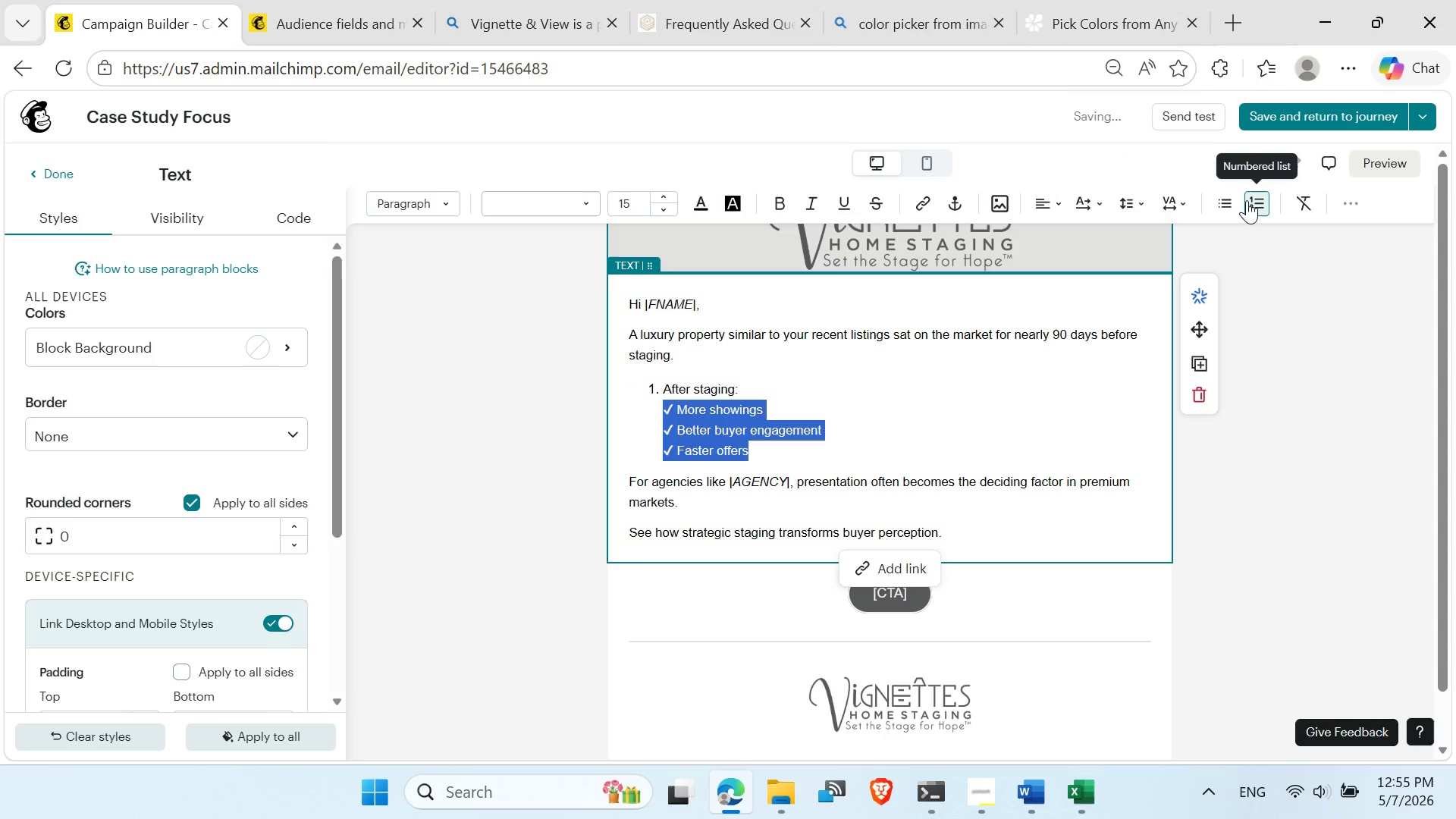 
left_click([1247, 200])
 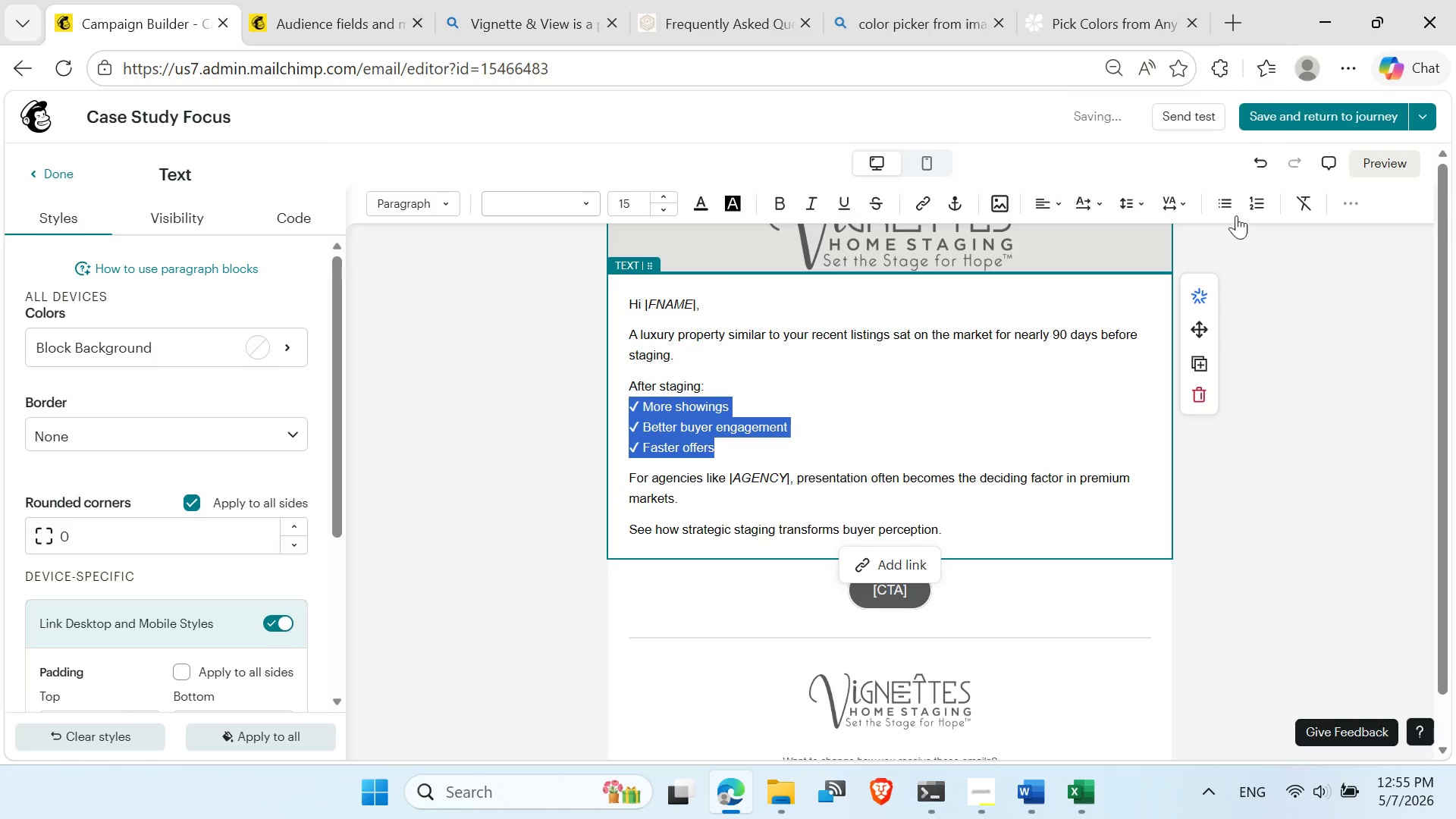 
left_click([1244, 209])
 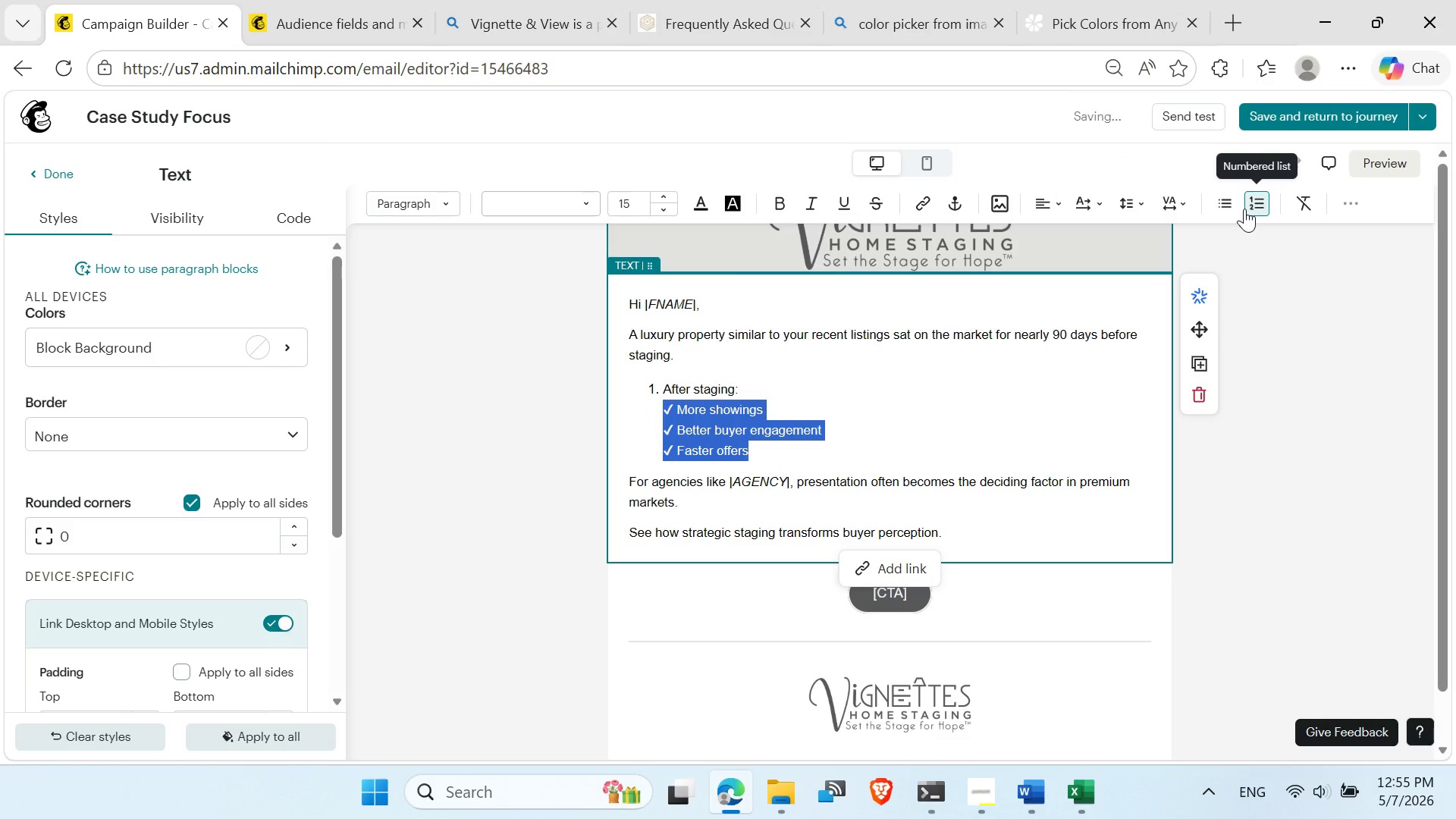 
left_click([1244, 209])
 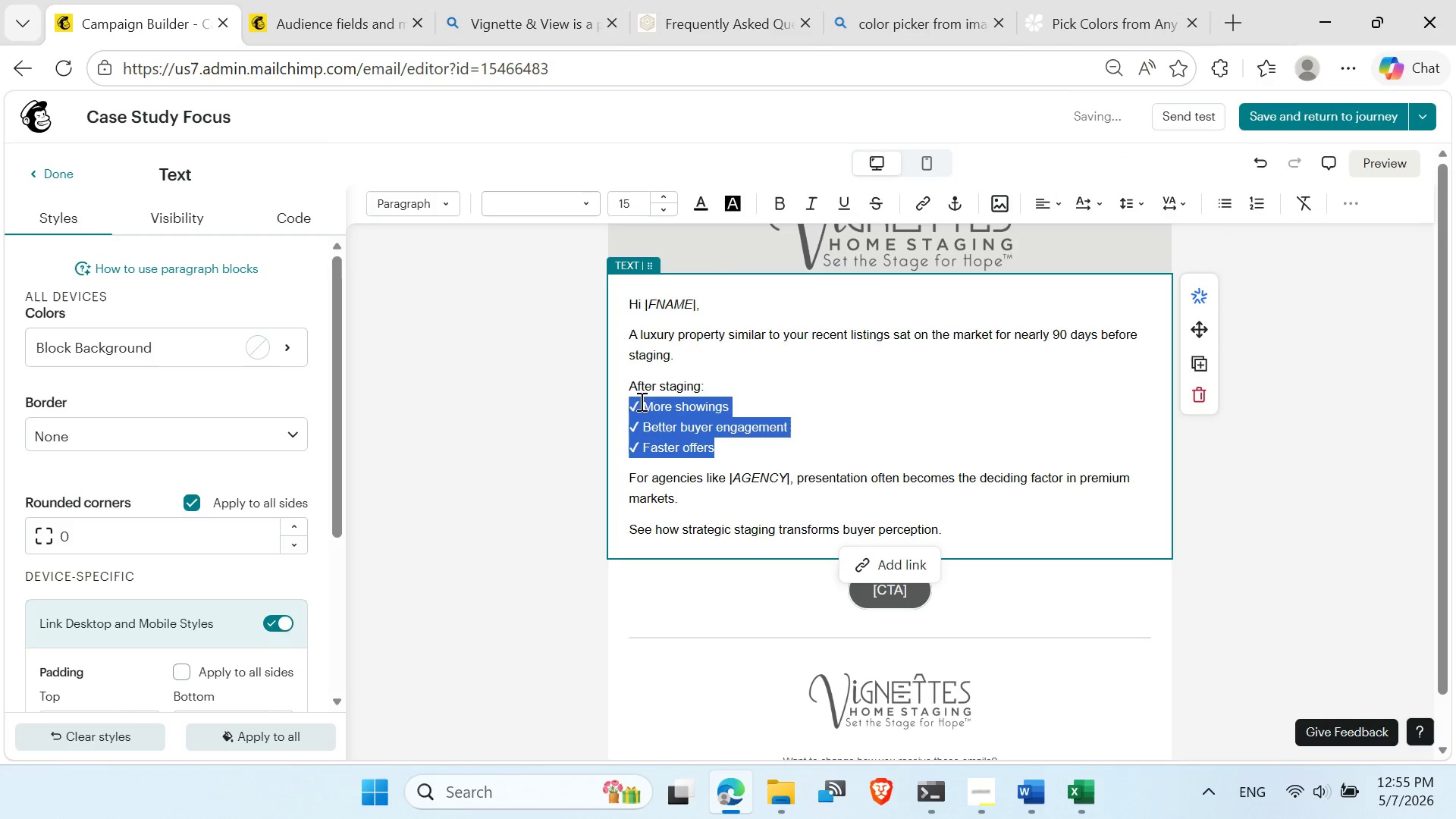 
left_click([631, 393])
 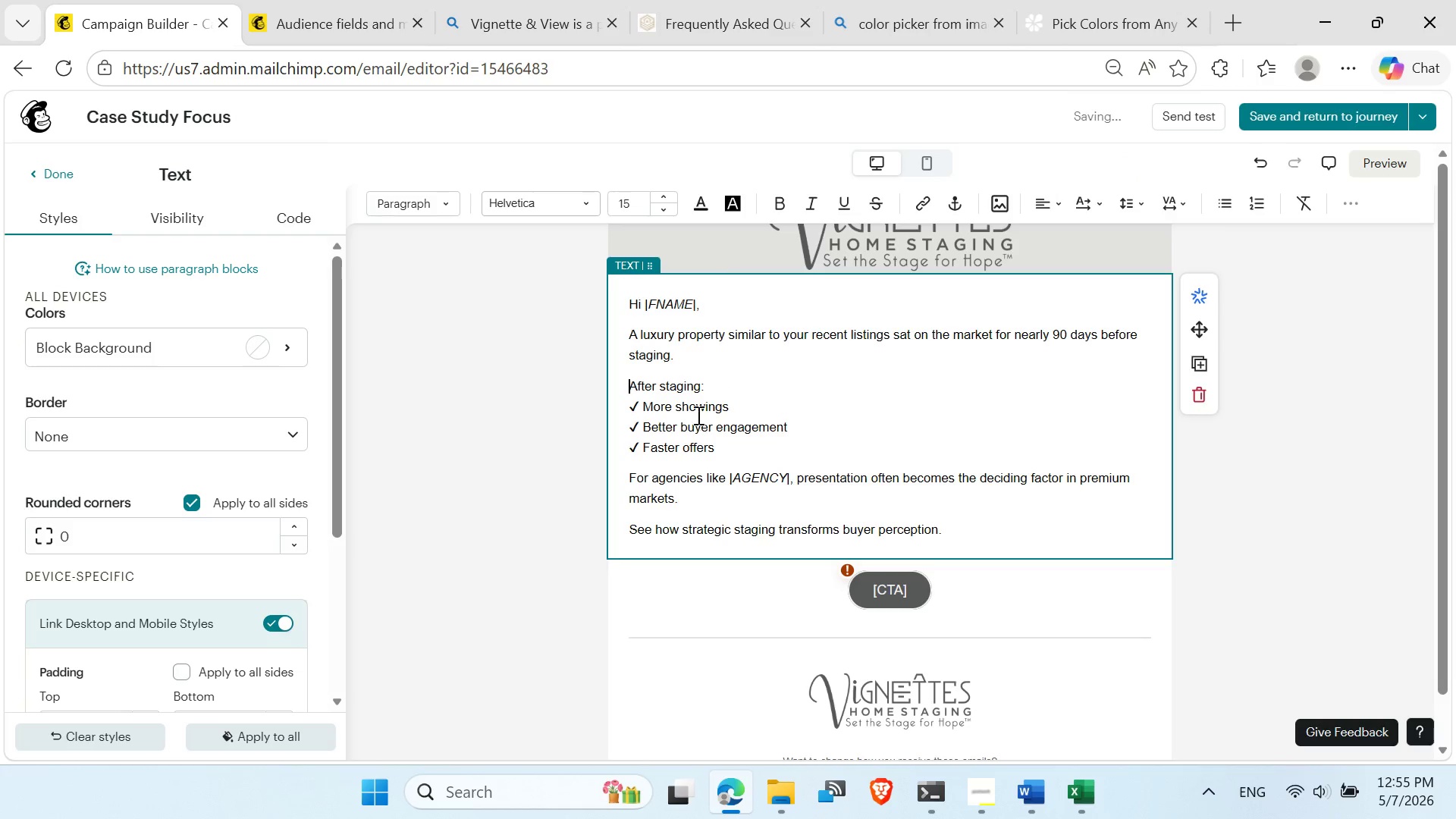 
left_click([720, 376])
 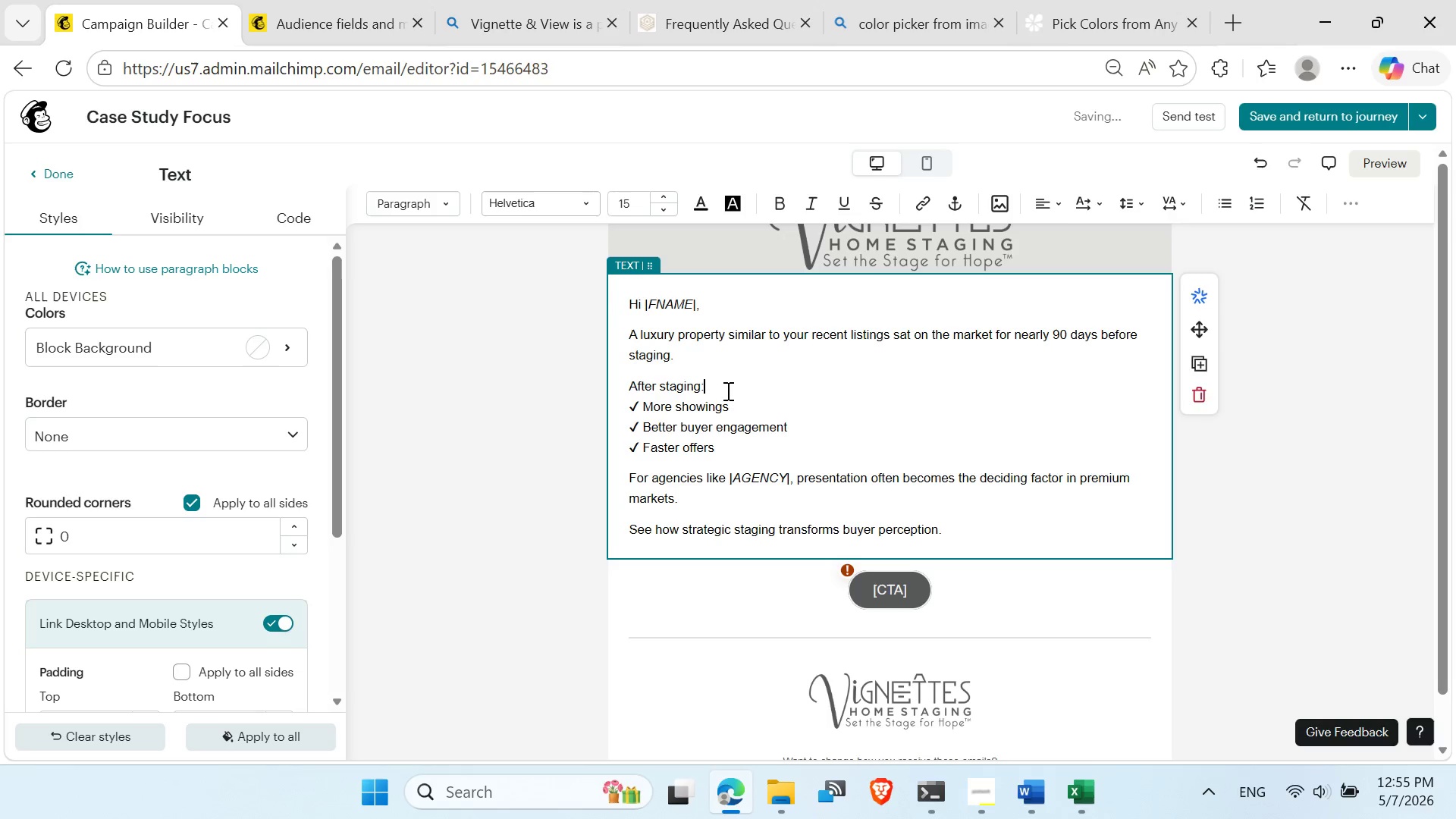 
key(Delete)
 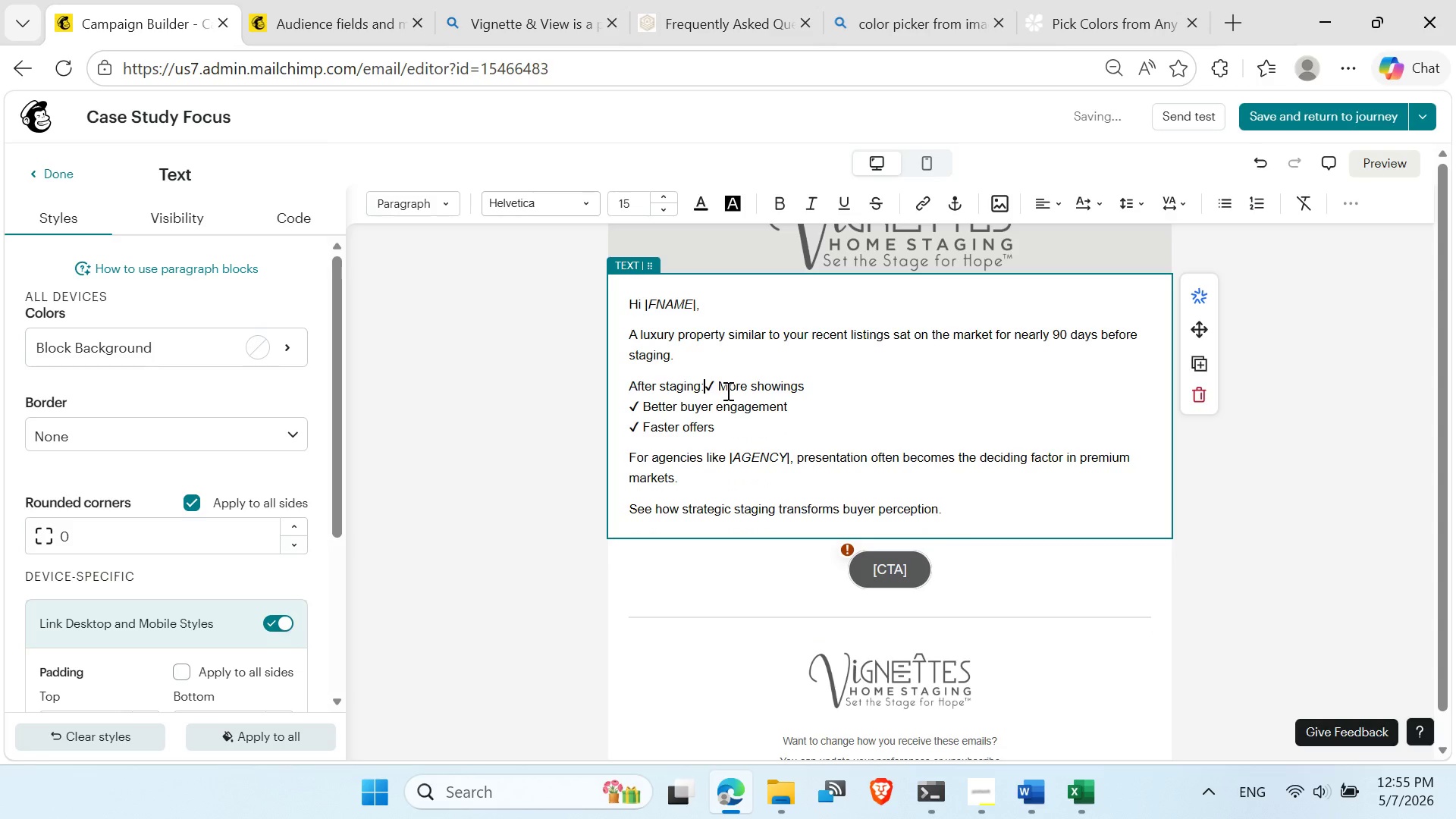 
key(Enter)
 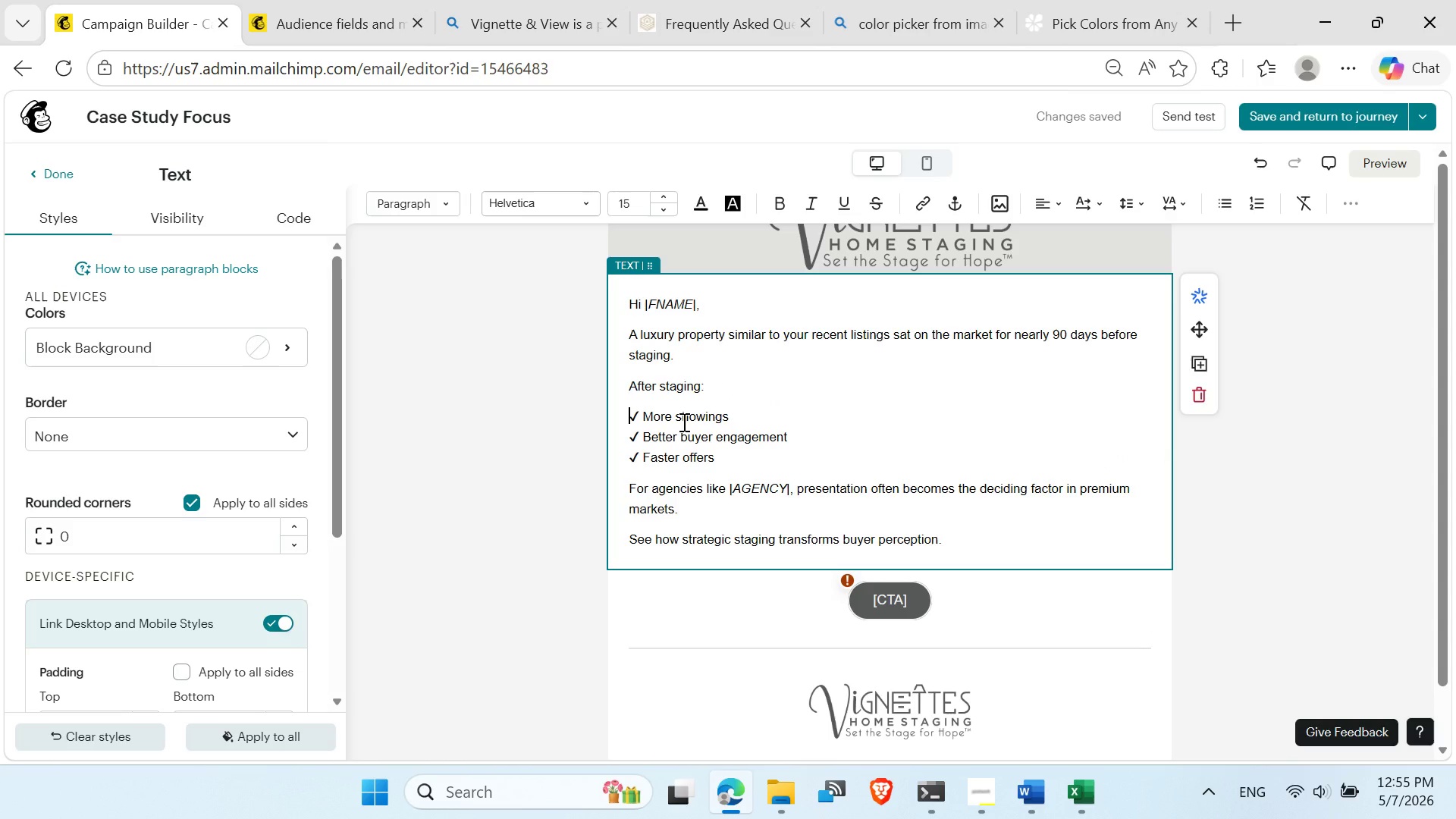 
wait(6.34)
 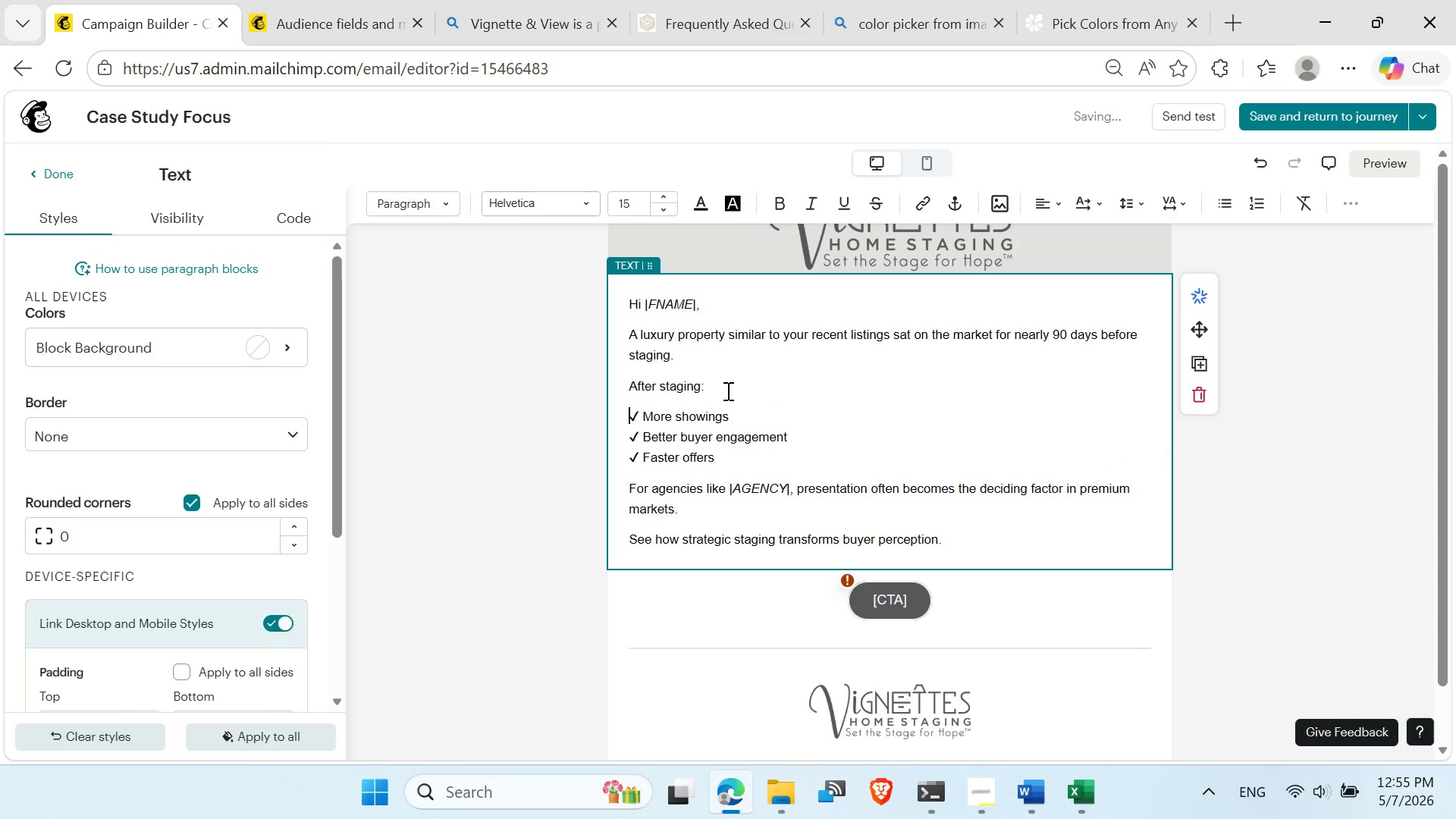 
key(Control+Z)
 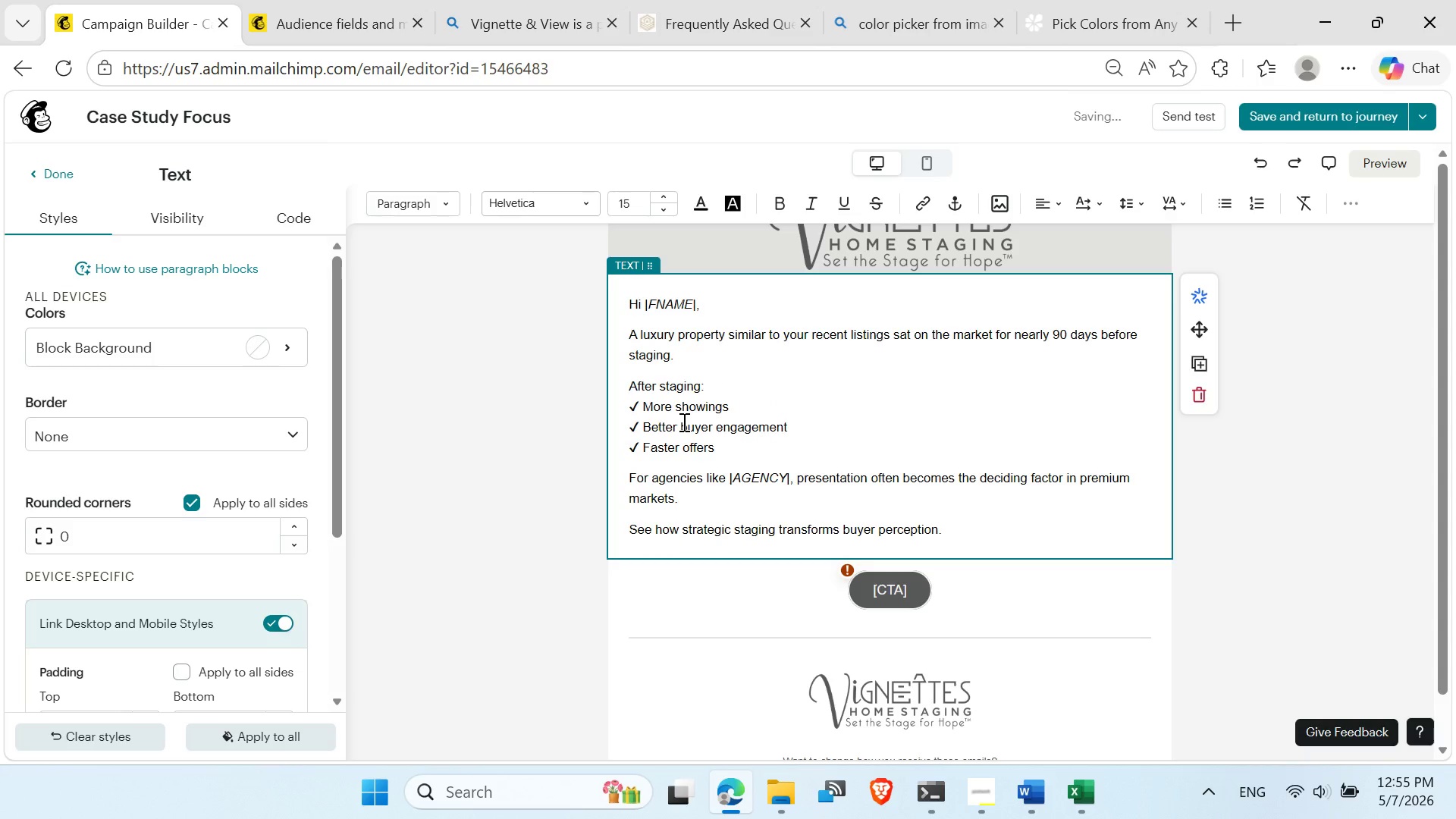 
key(ArrowDown)
 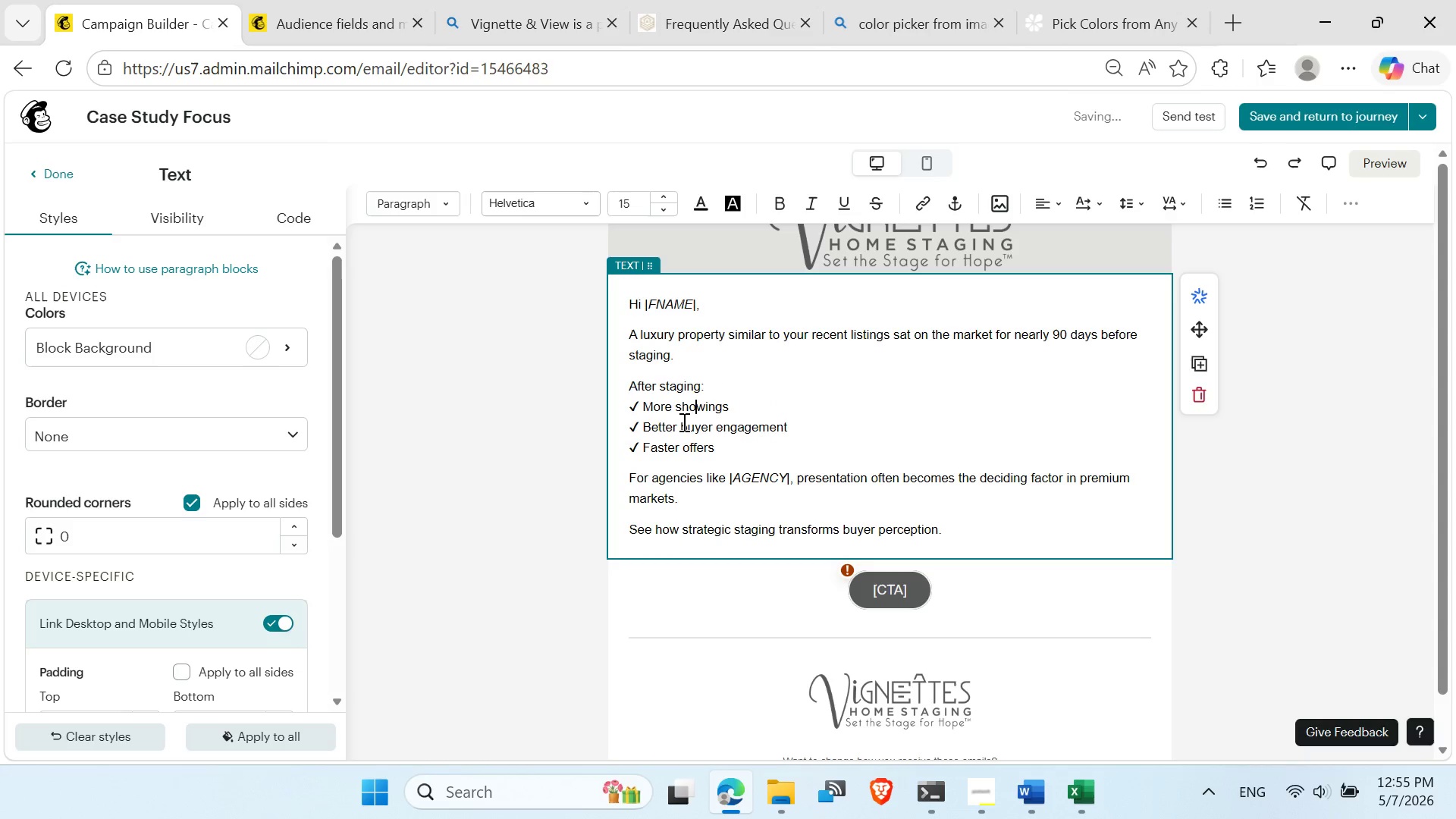 
key(ArrowLeft)
 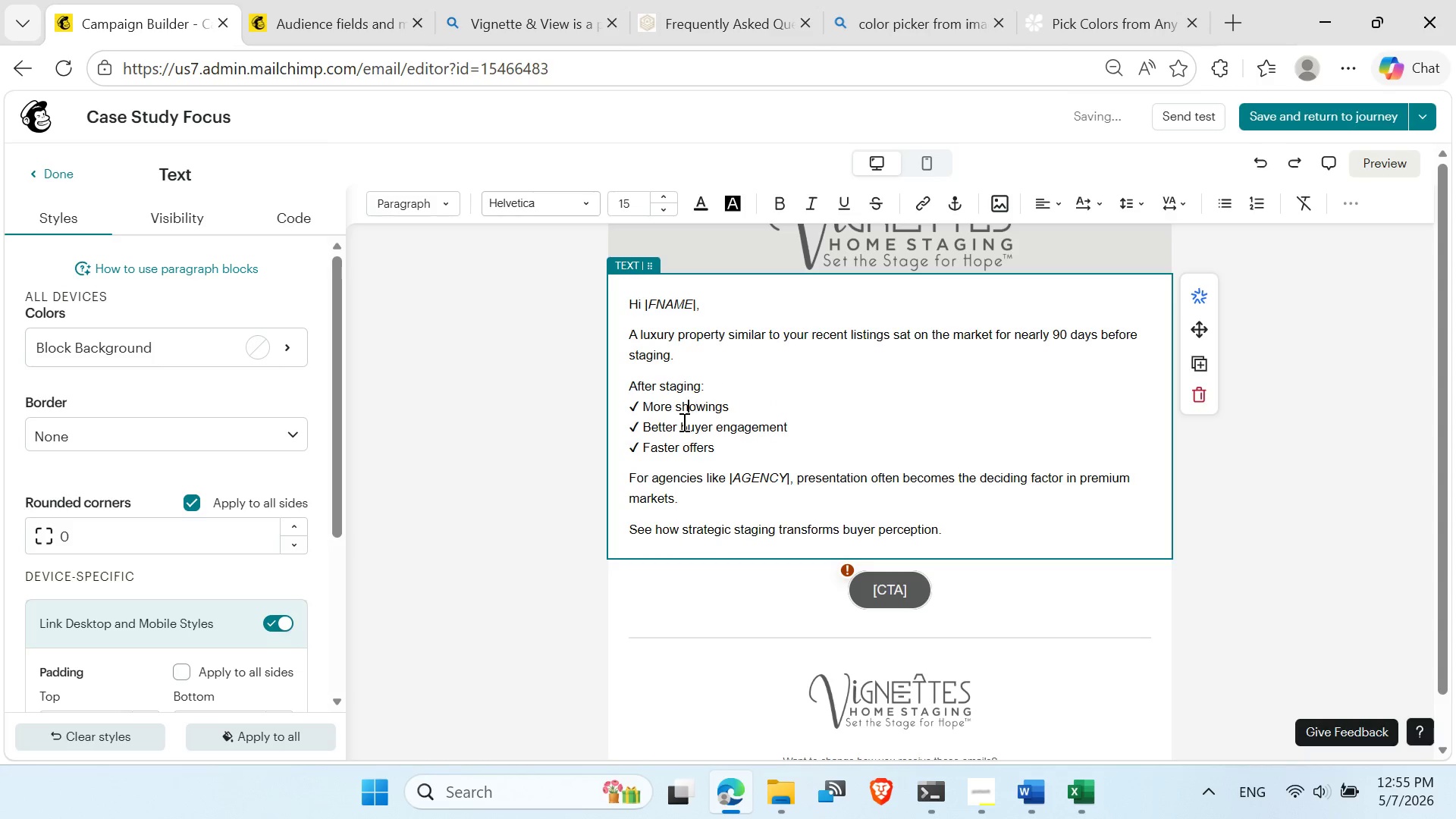 
key(ArrowLeft)
 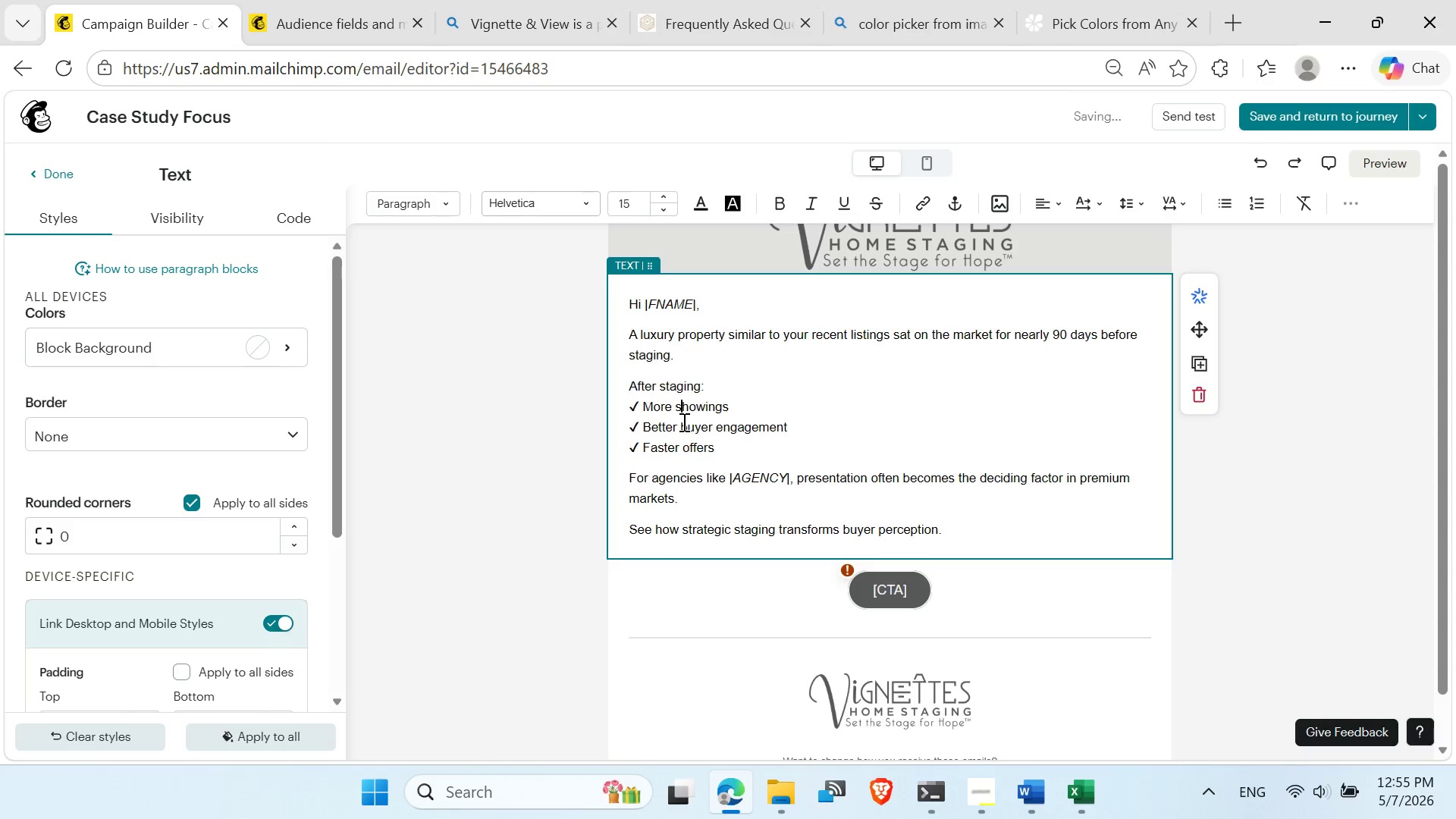 
key(ArrowLeft)
 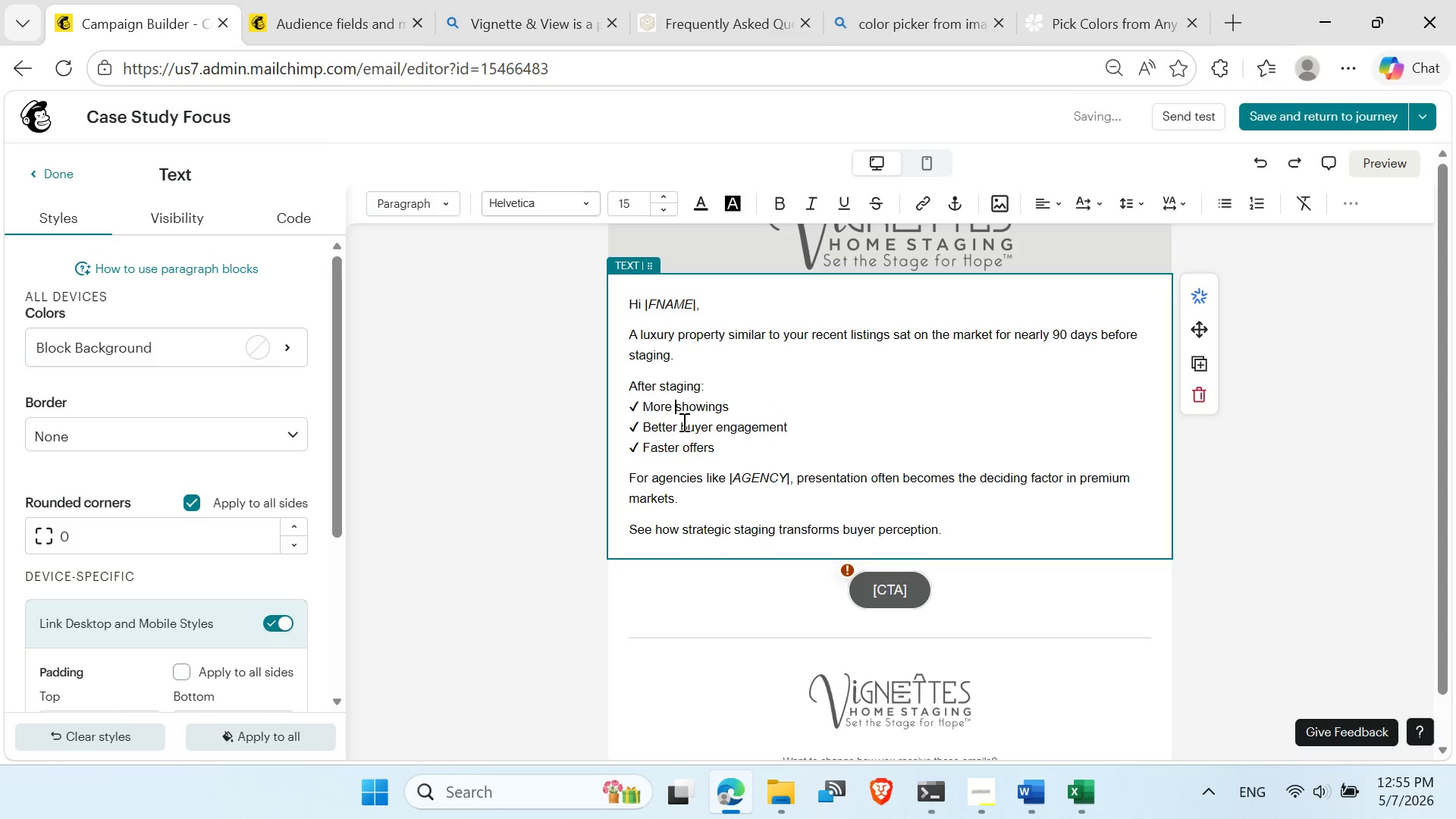 
key(ArrowLeft)
 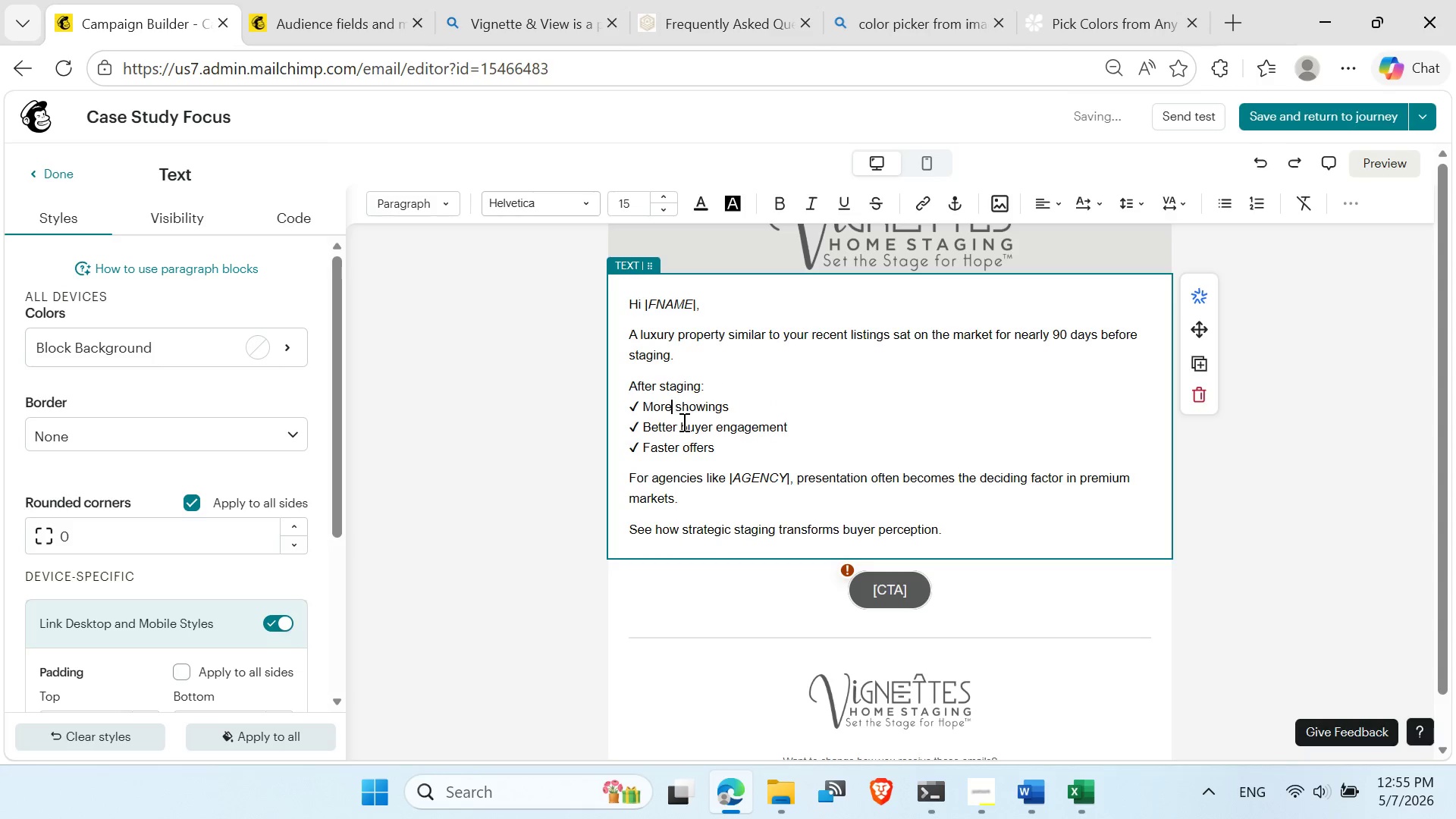 
key(ArrowLeft)
 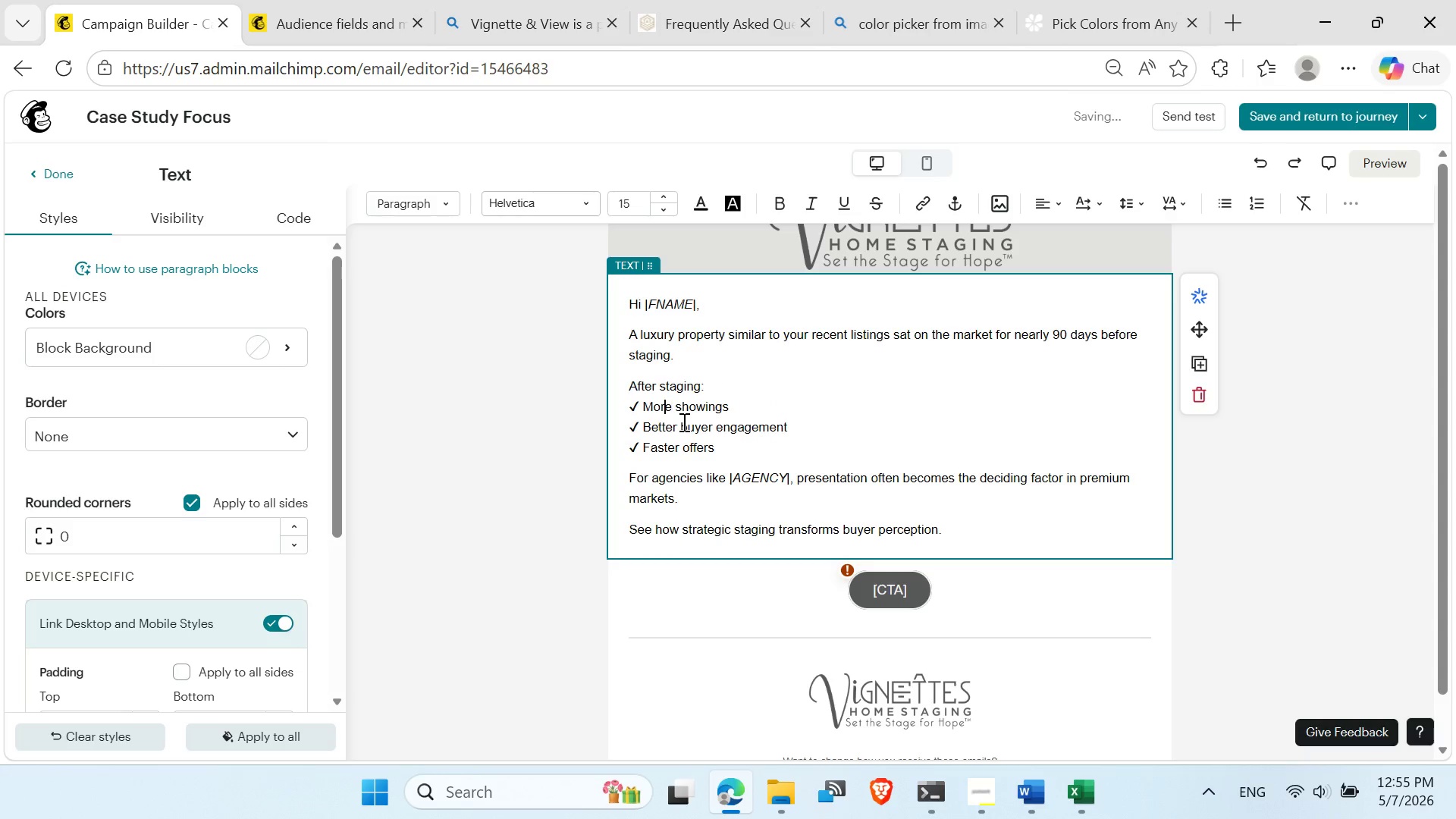 
key(ArrowLeft)
 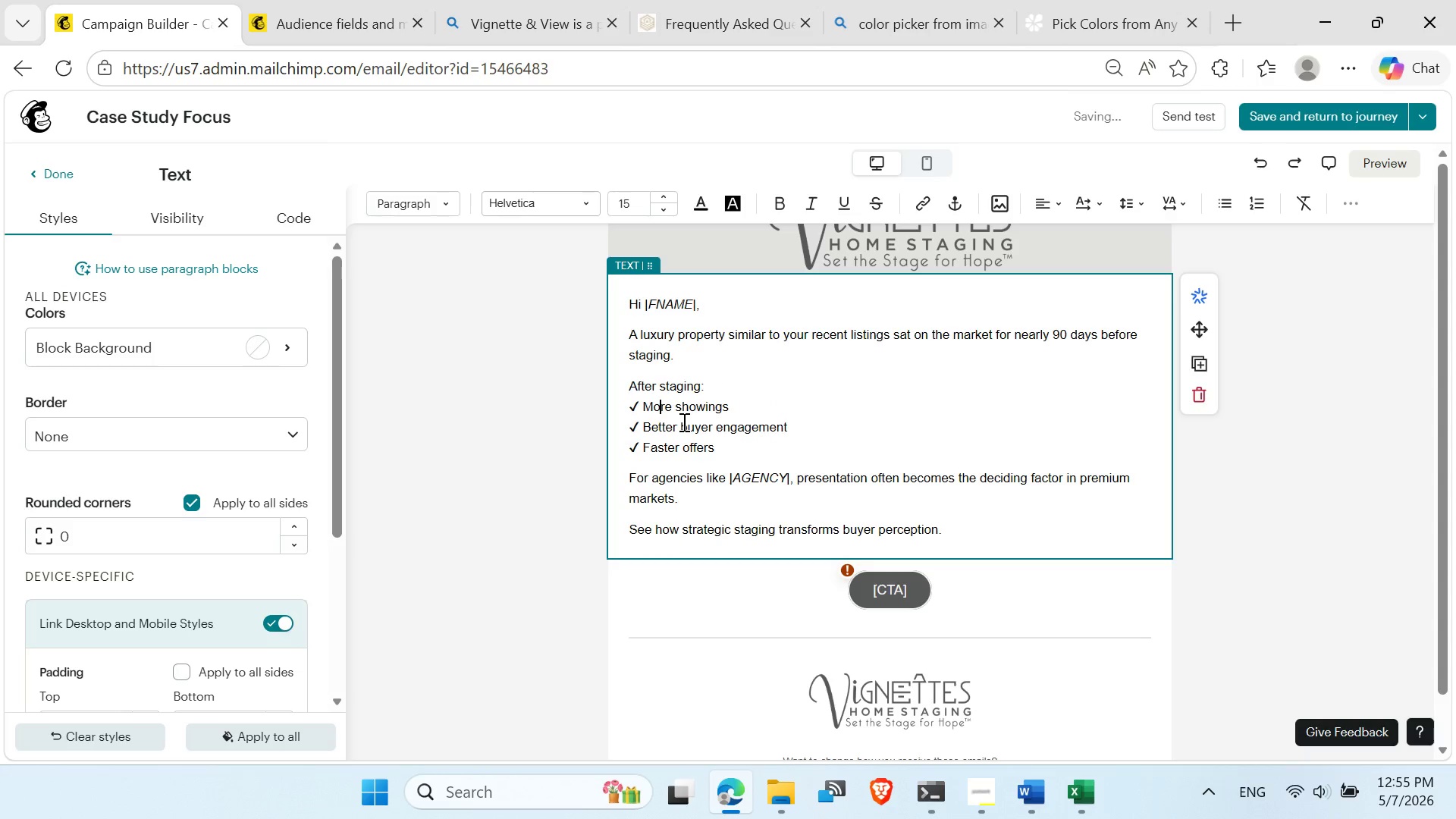 
key(ArrowLeft)
 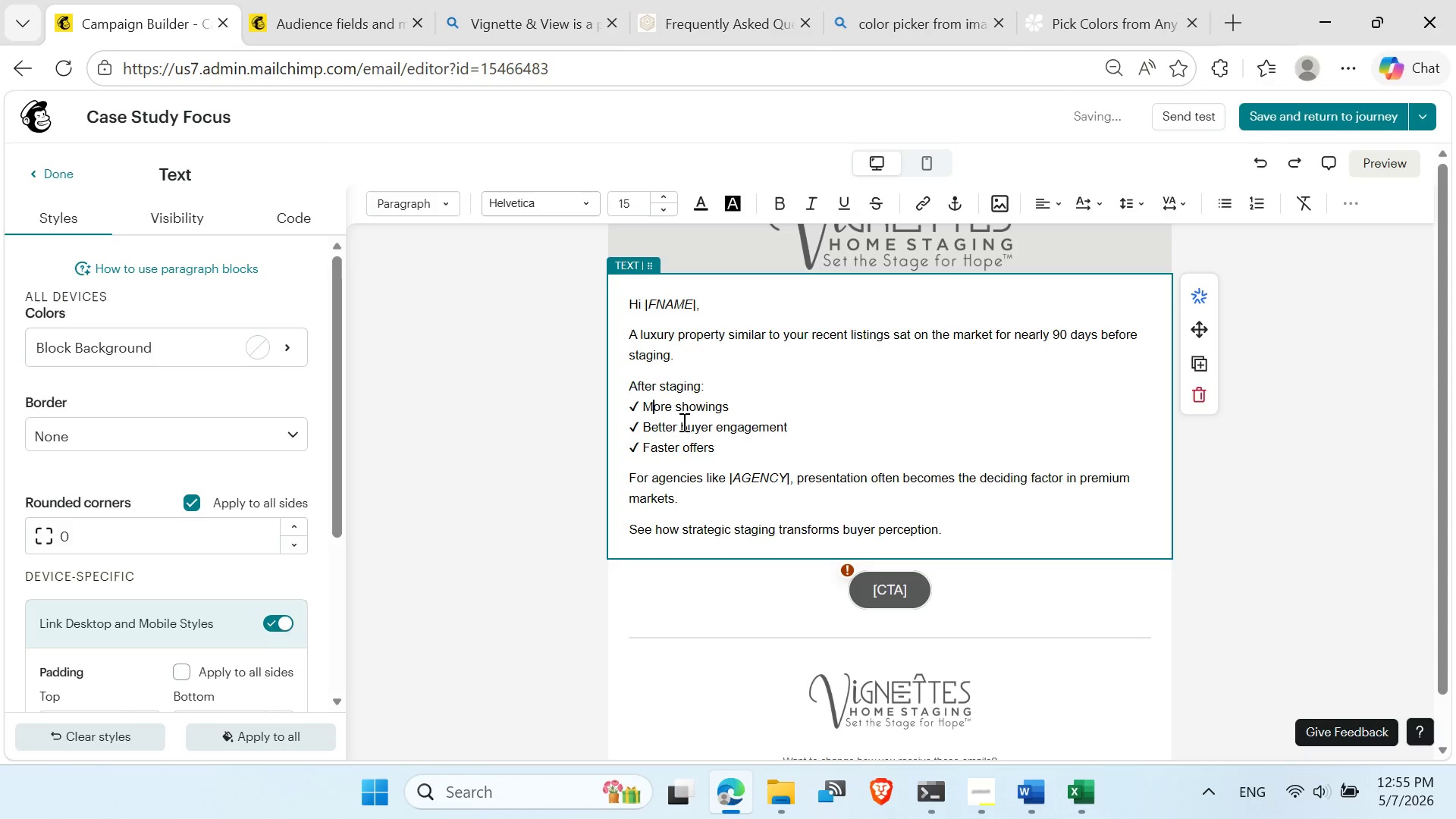 
key(ArrowLeft)
 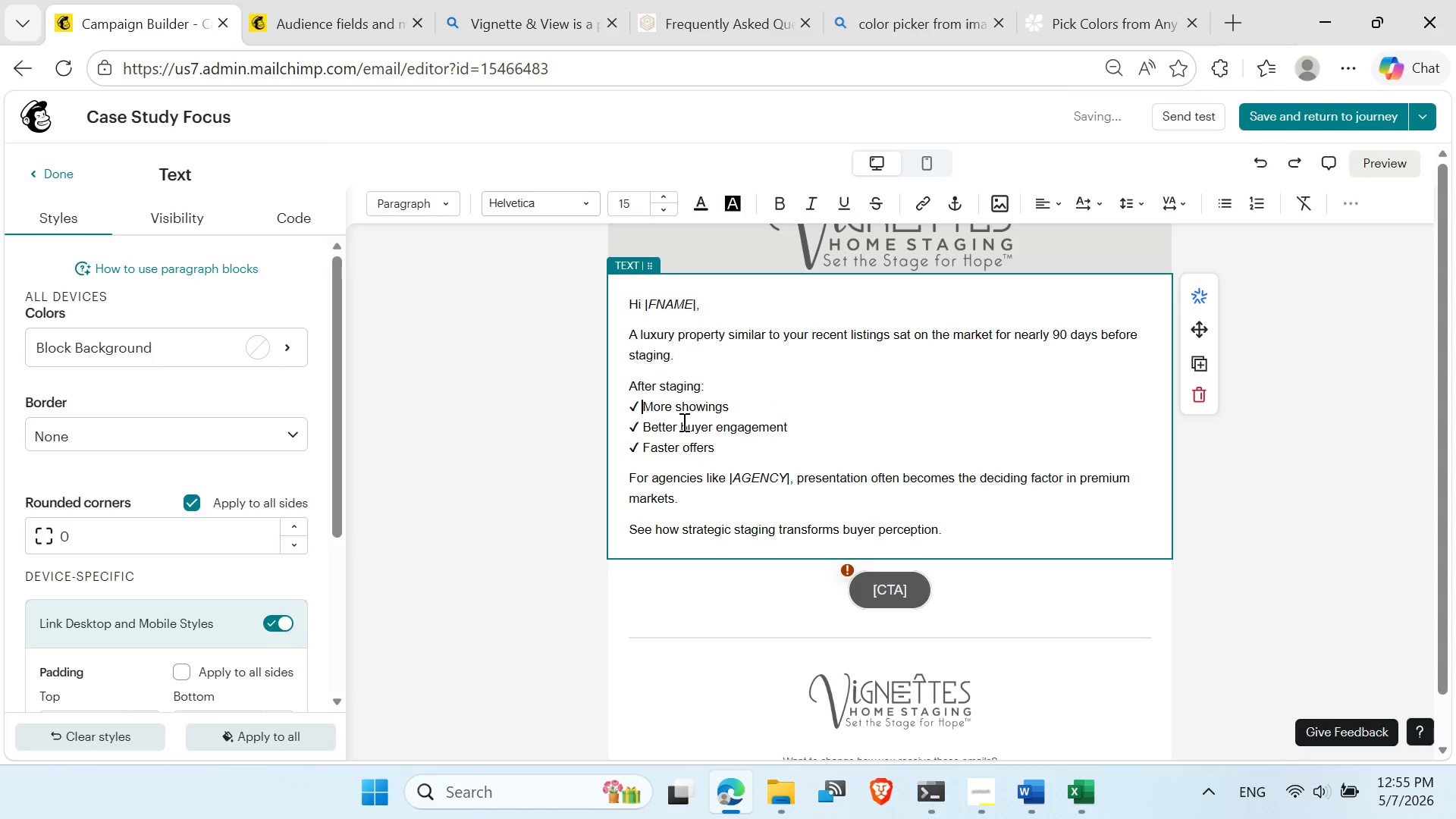 
key(ArrowLeft)
 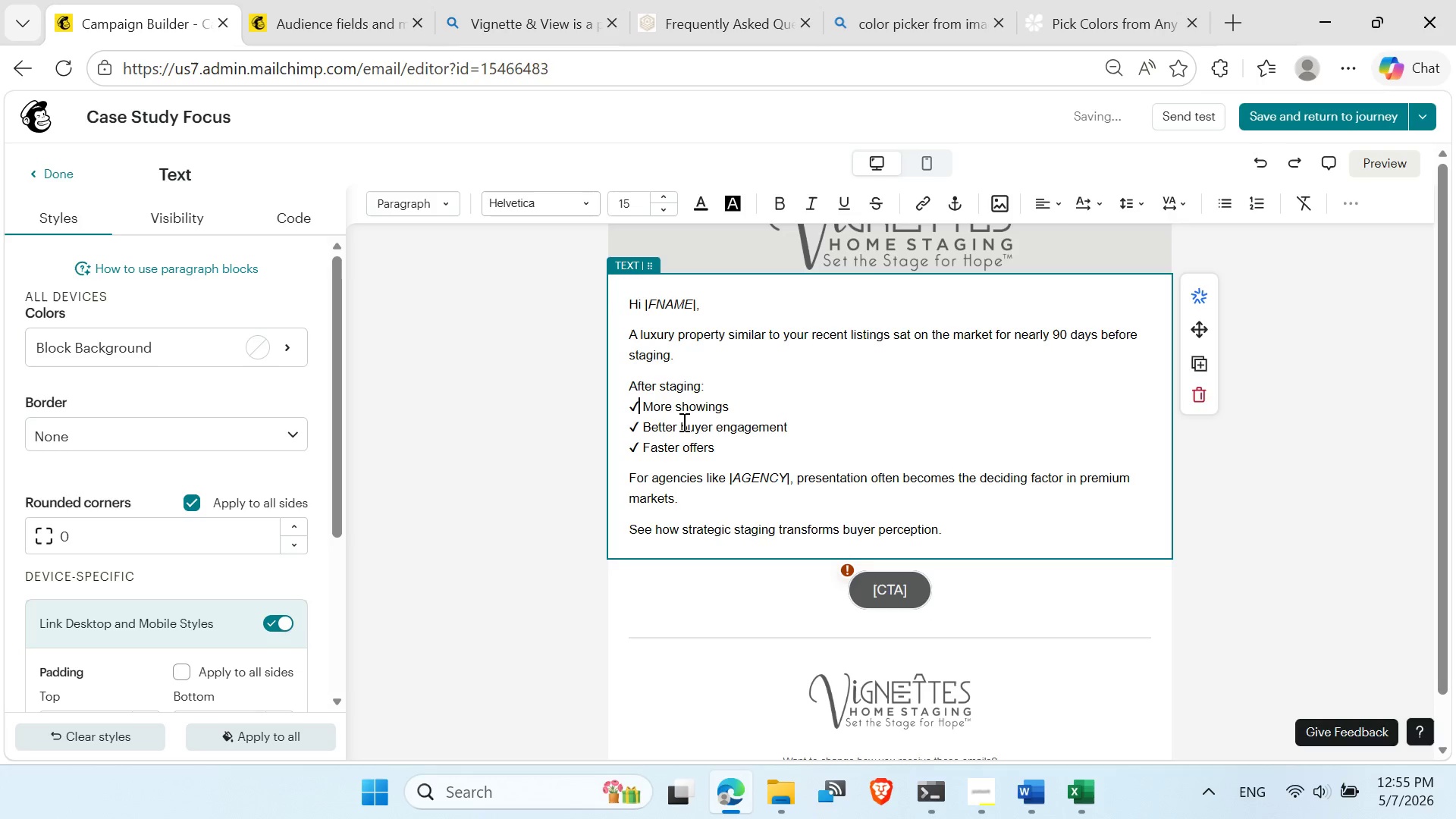 
key(ArrowLeft)
 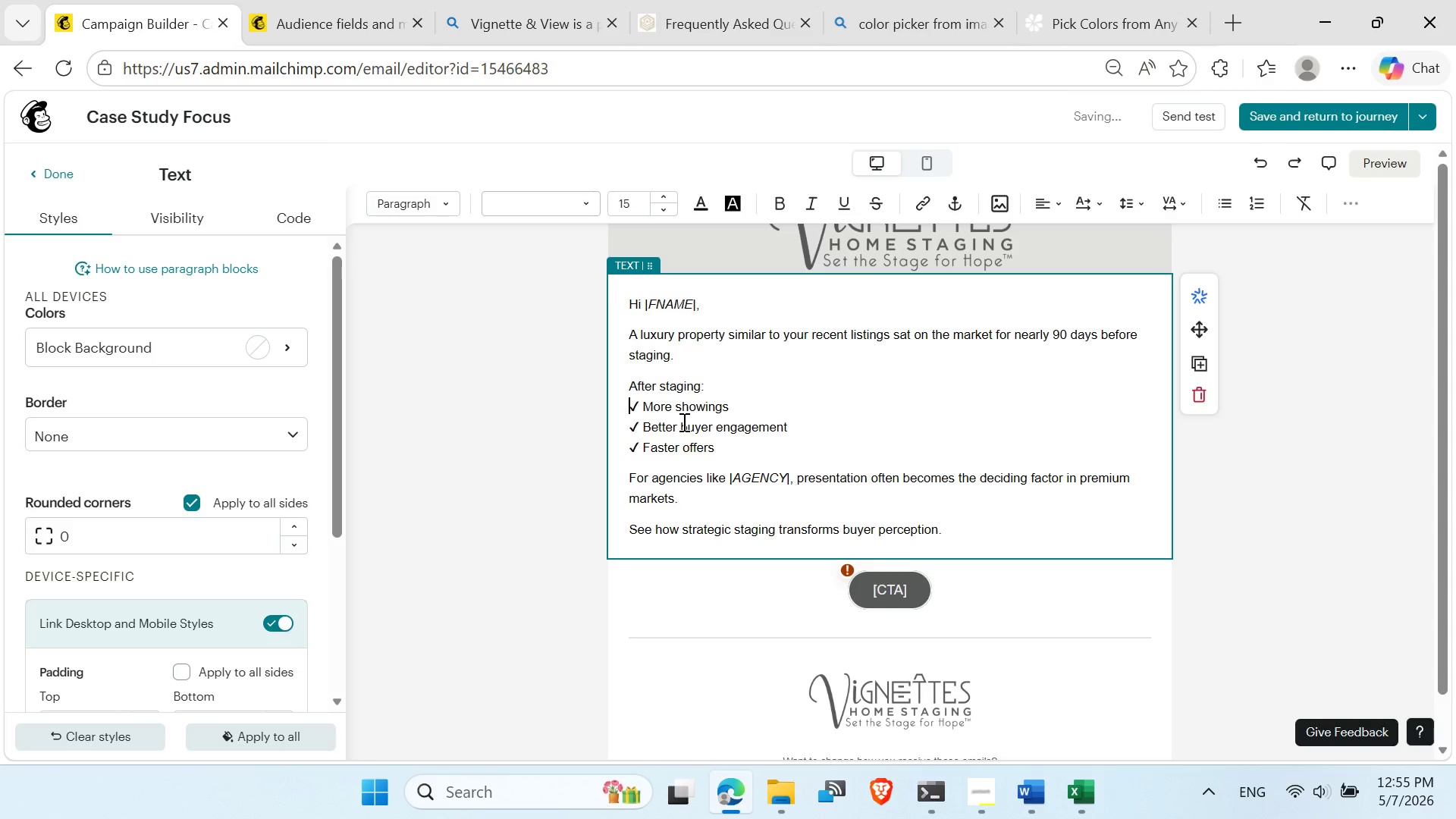 
key(ArrowLeft)
 